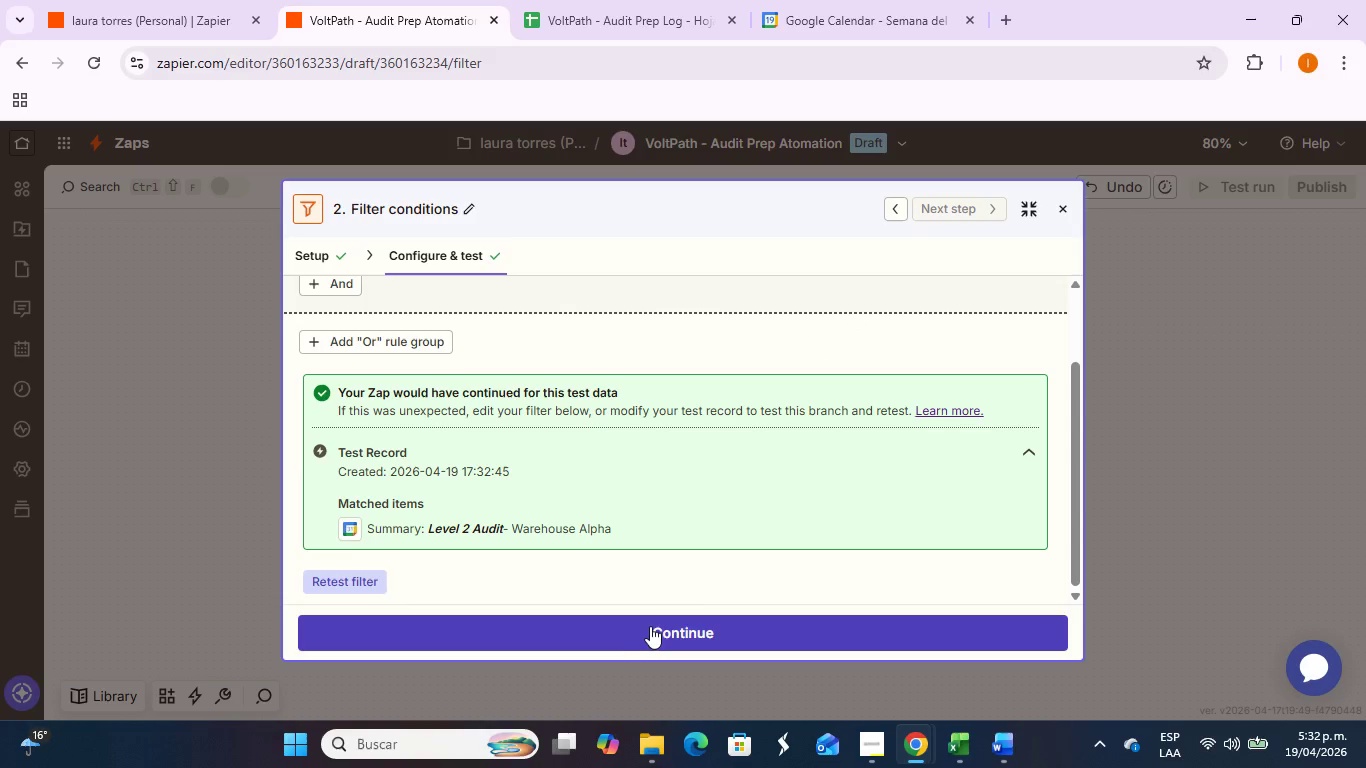 
left_click([650, 624])
 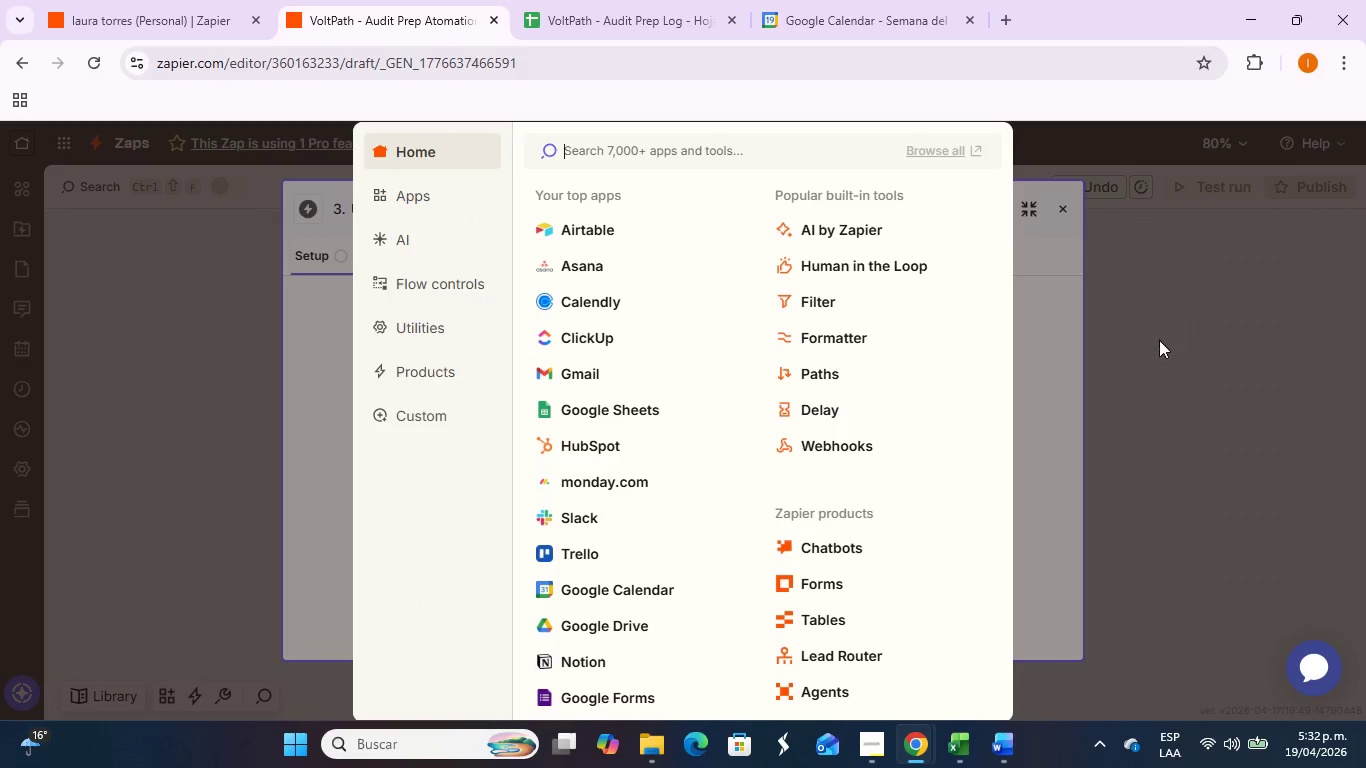 
key(Alt+Tab)
 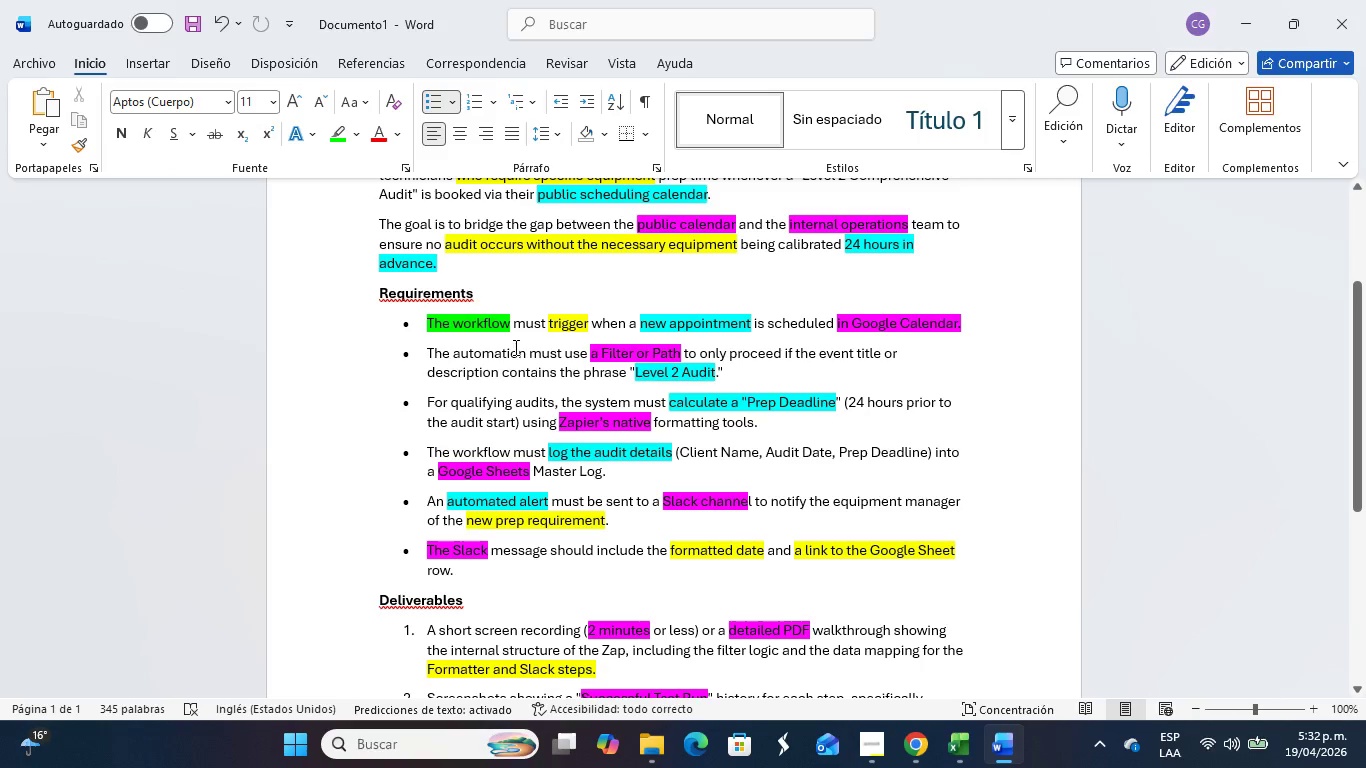 
left_click_drag(start_coordinate=[518, 348], to_coordinate=[427, 356])
 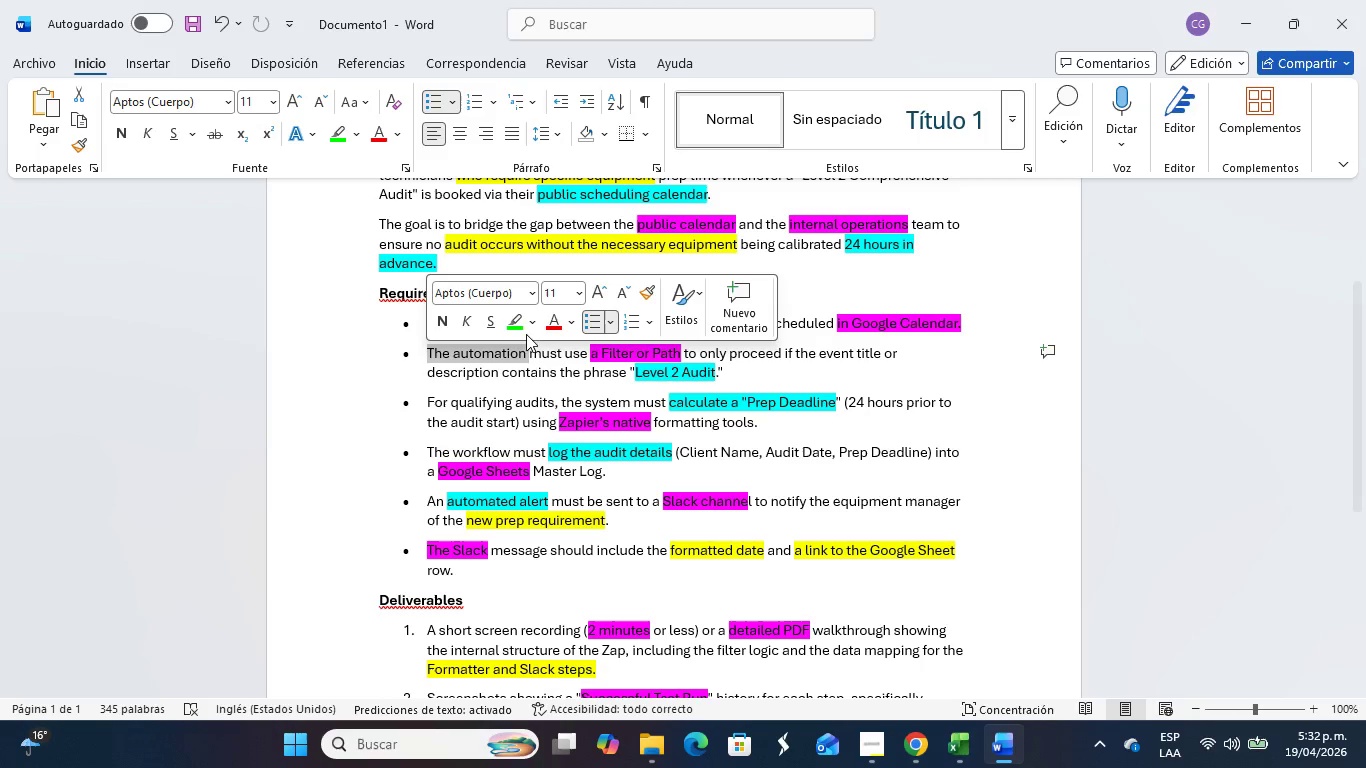 
left_click([519, 329])
 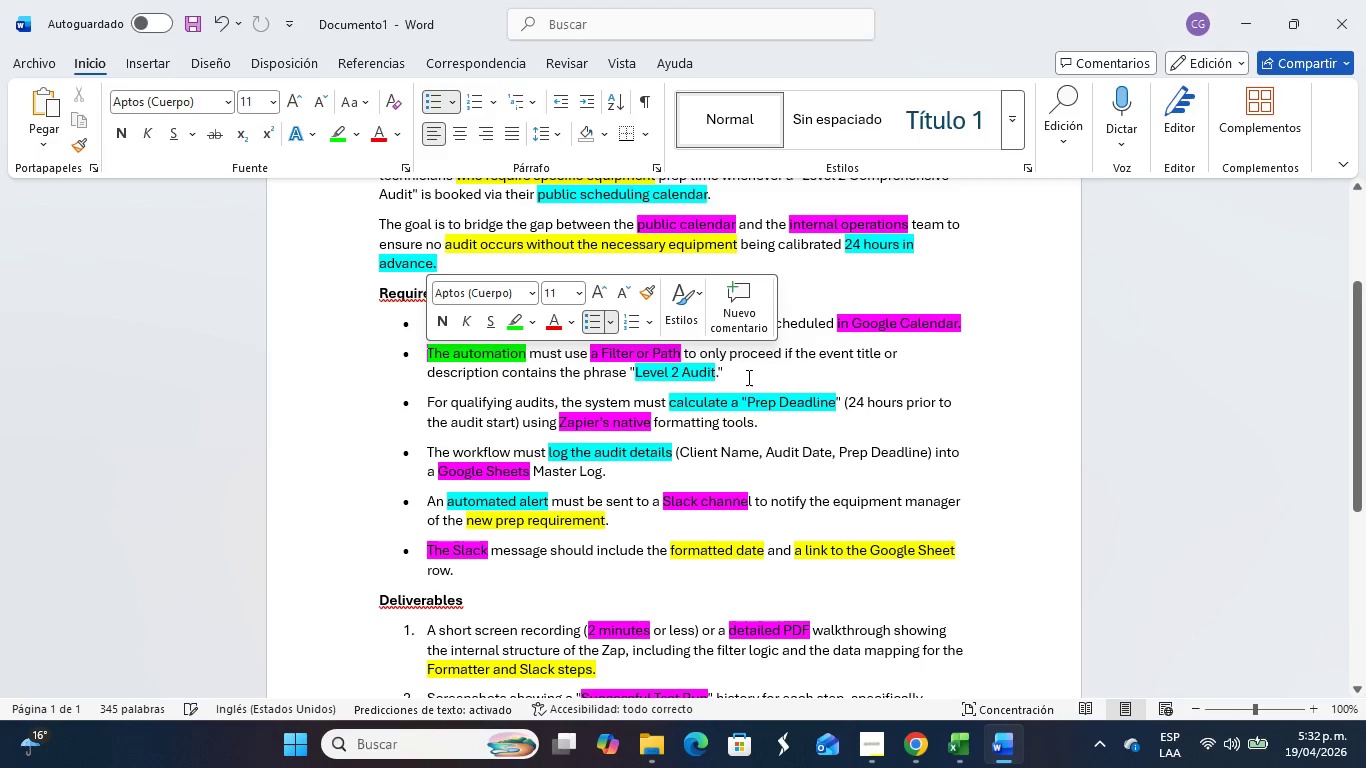 
left_click([726, 402])
 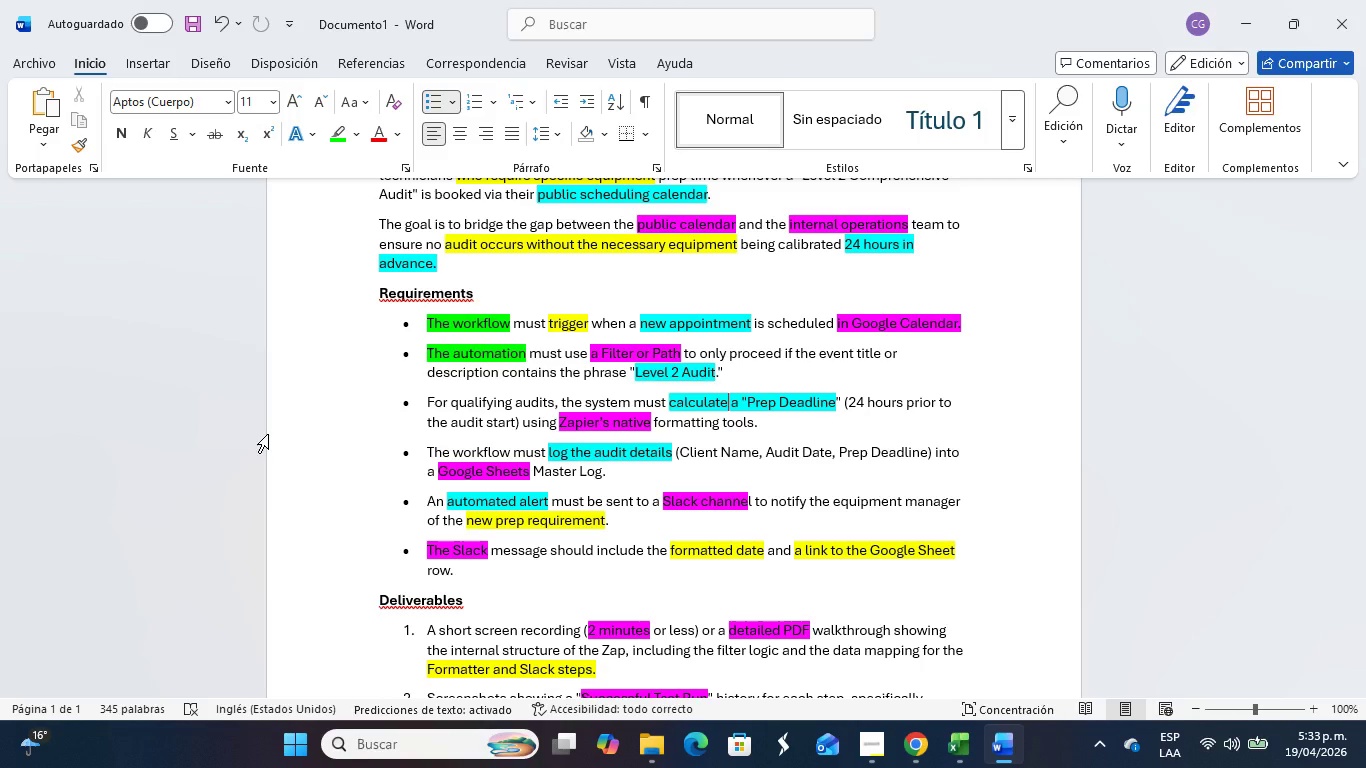 
wait(18.72)
 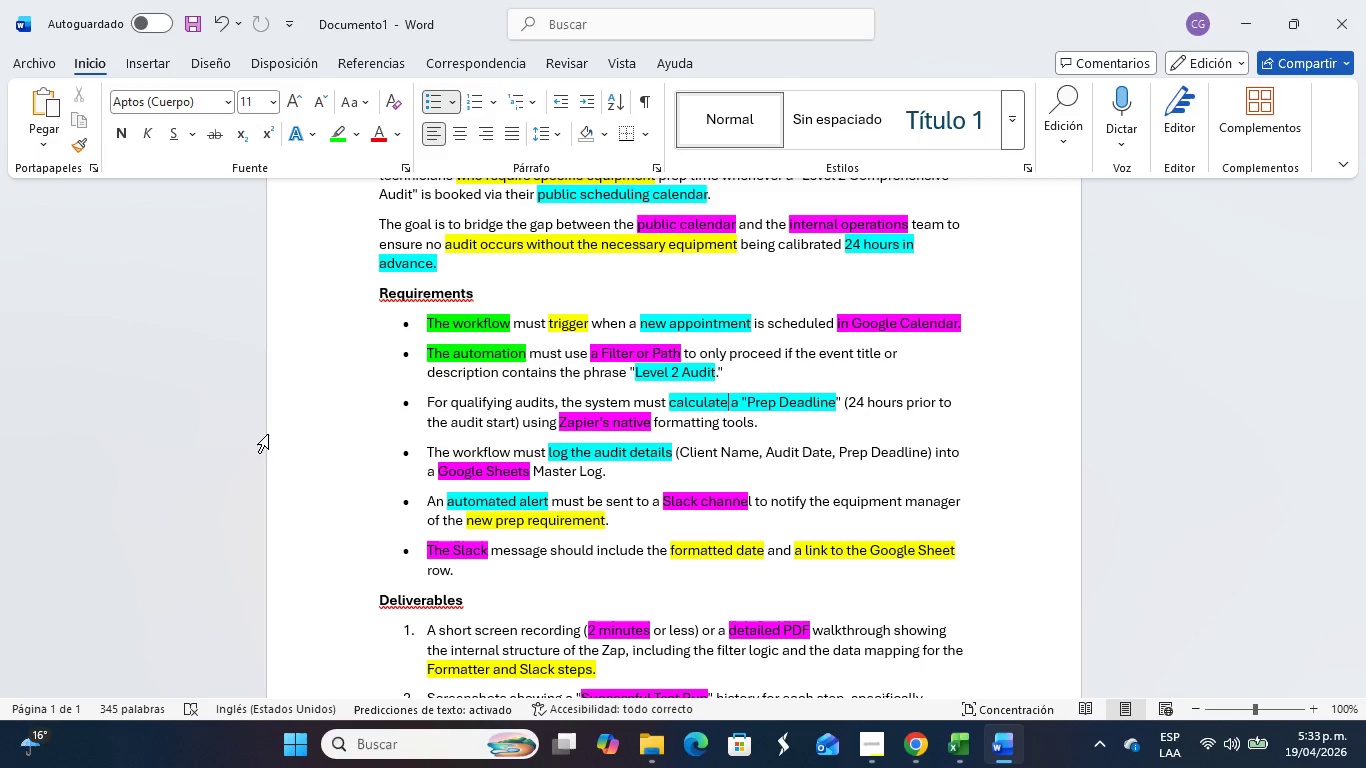 
key(Alt+Tab)
 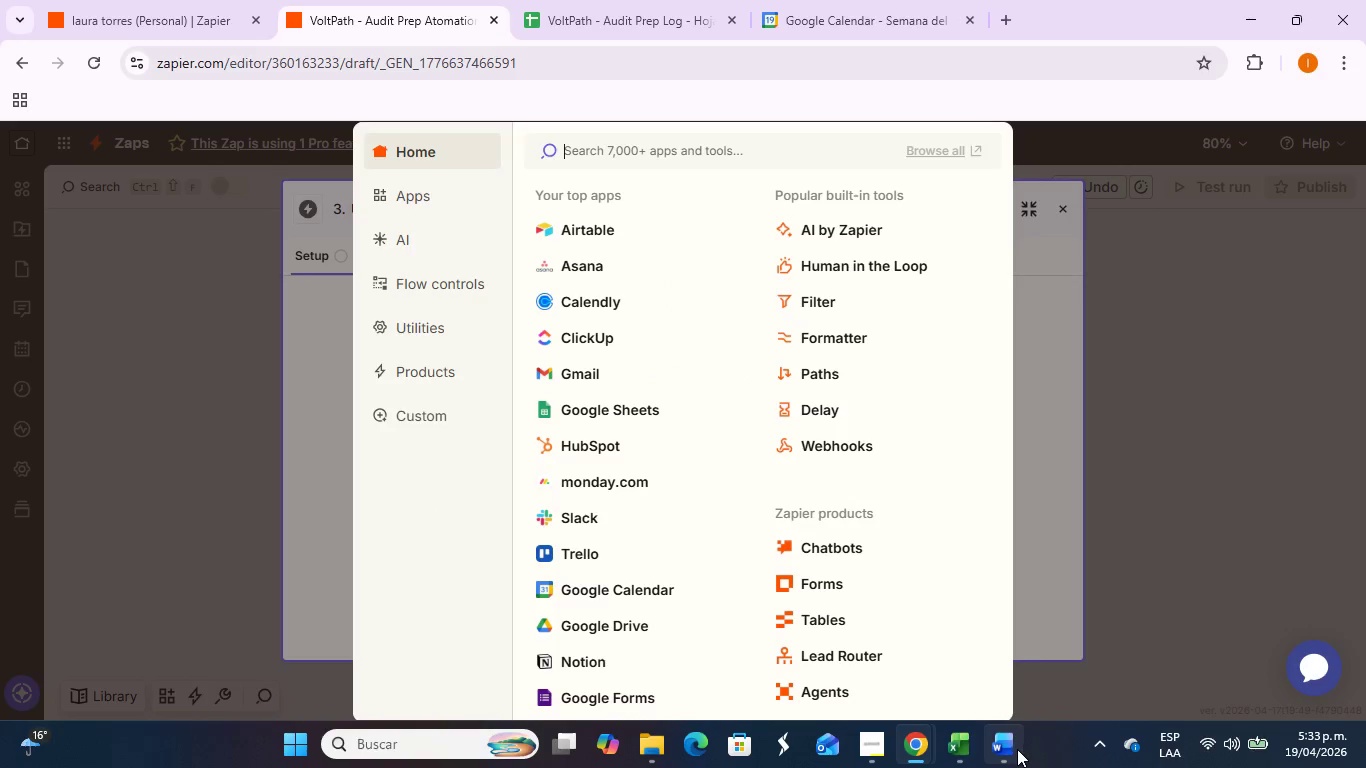 
key(Alt+AltLeft)
 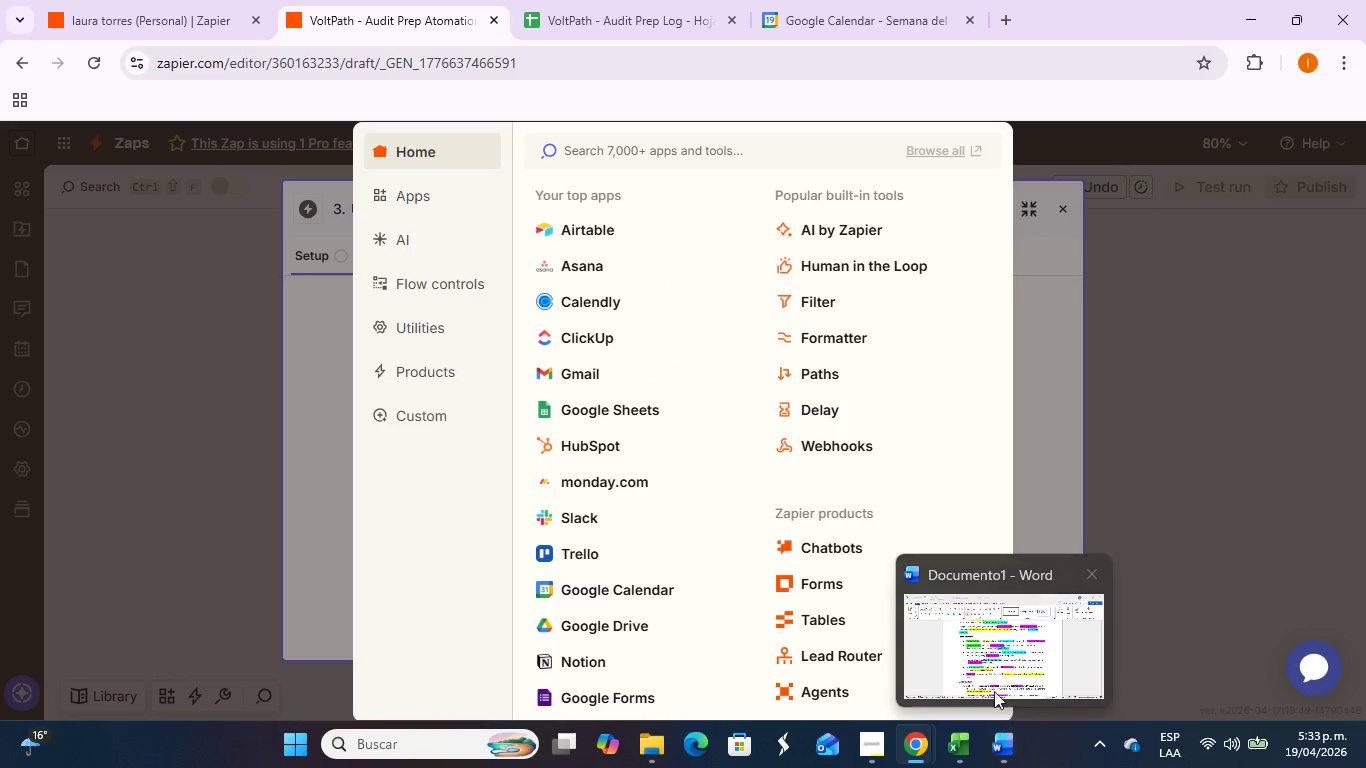 
key(Alt+Tab)
 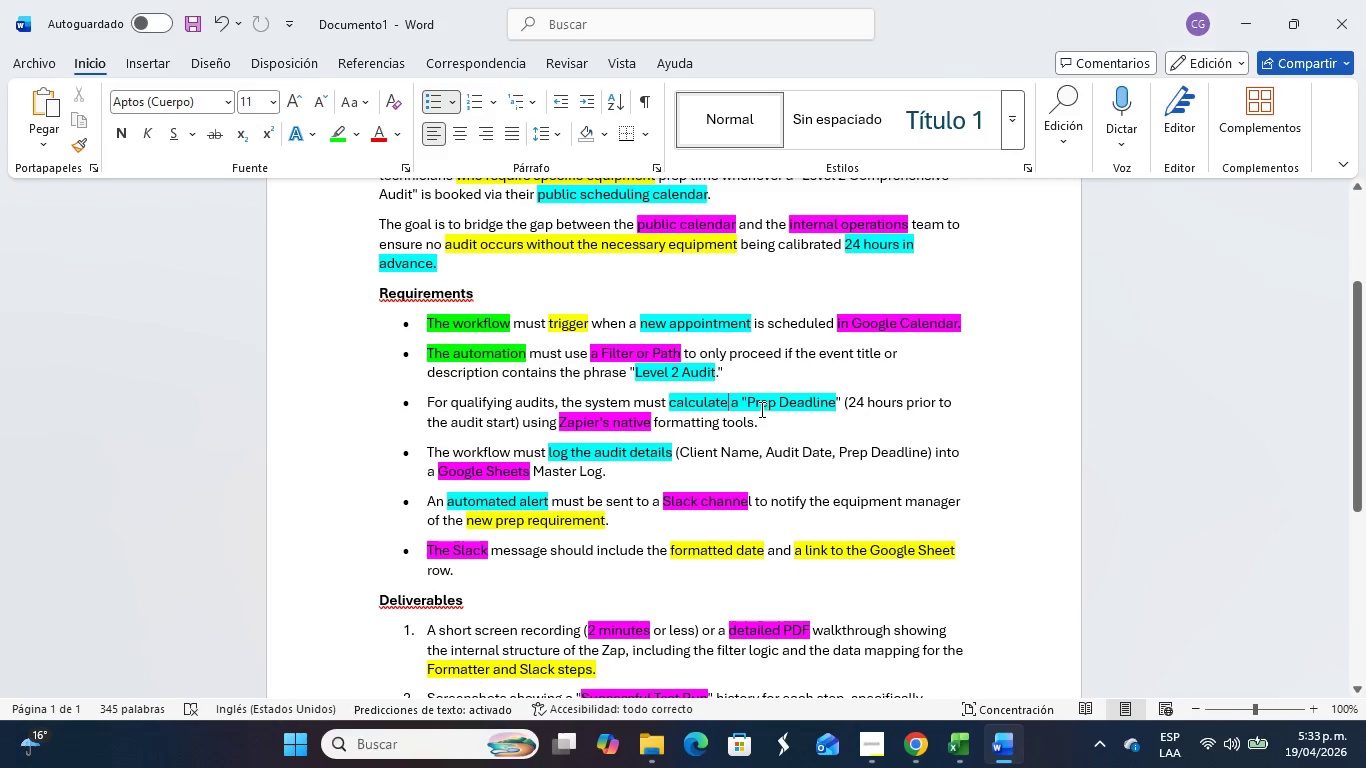 
left_click_drag(start_coordinate=[751, 402], to_coordinate=[825, 396])
 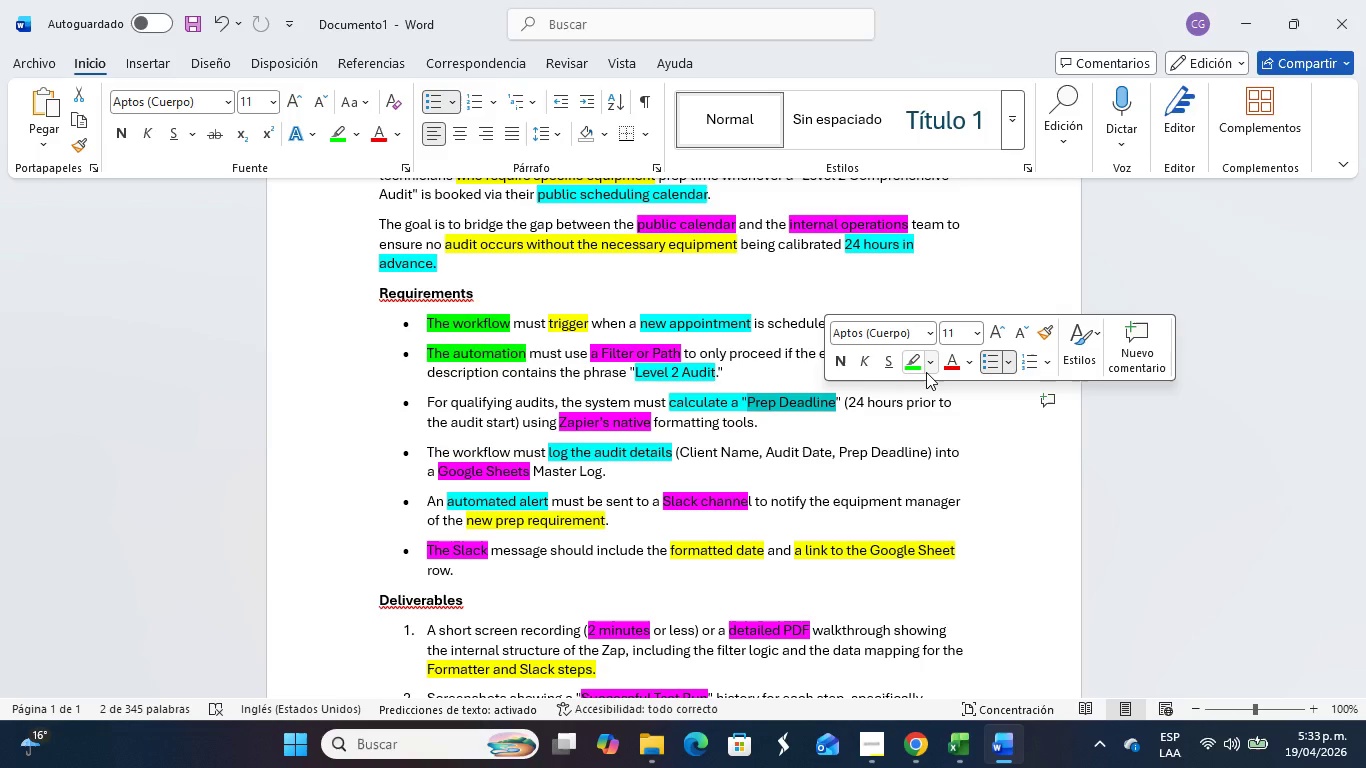 
wait(5.66)
 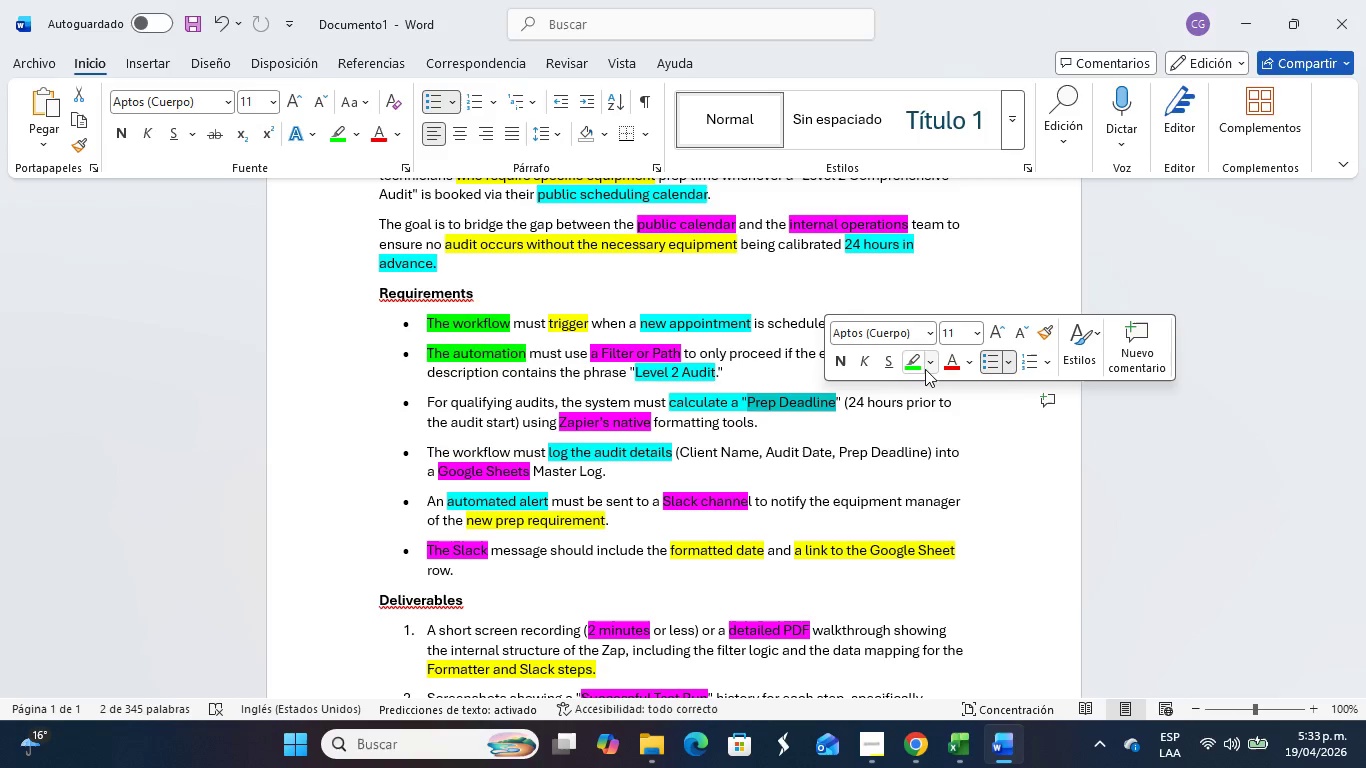 
left_click([952, 358])
 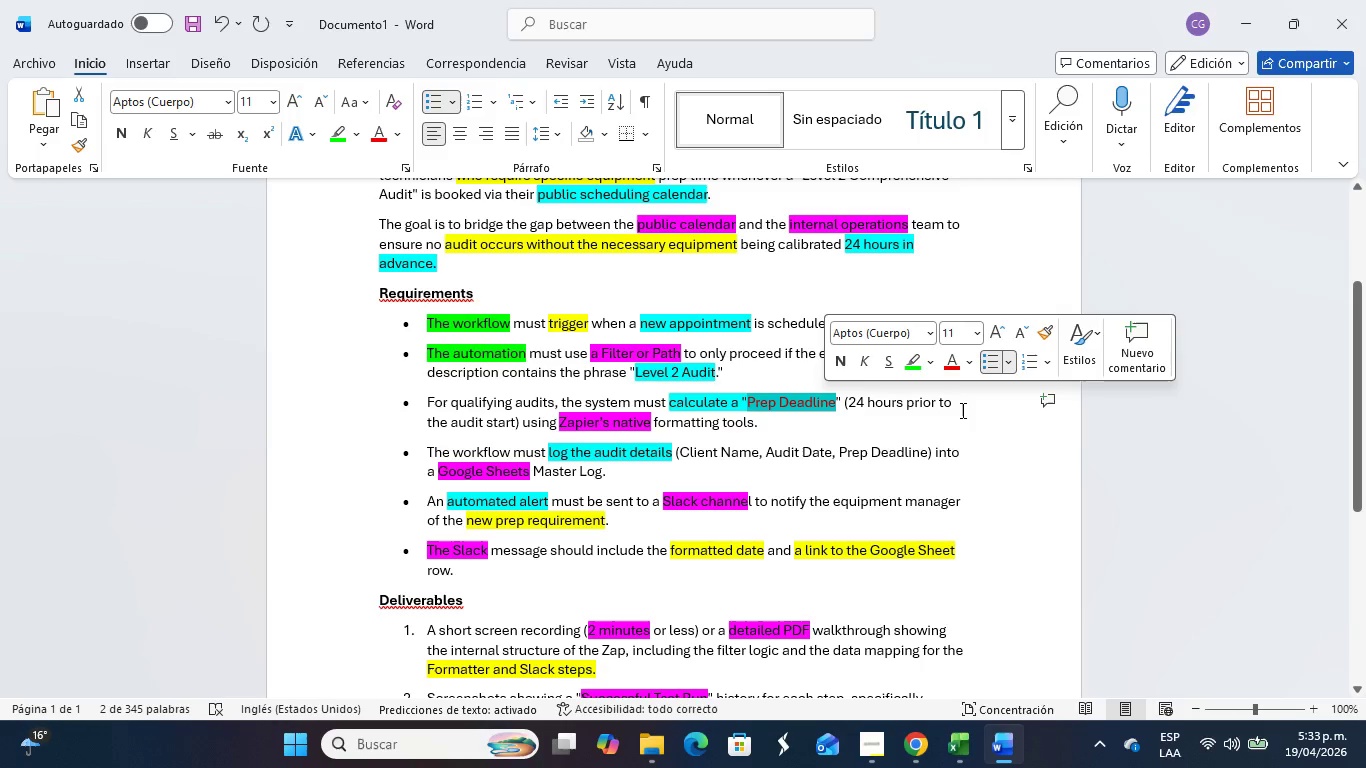 
left_click([961, 412])
 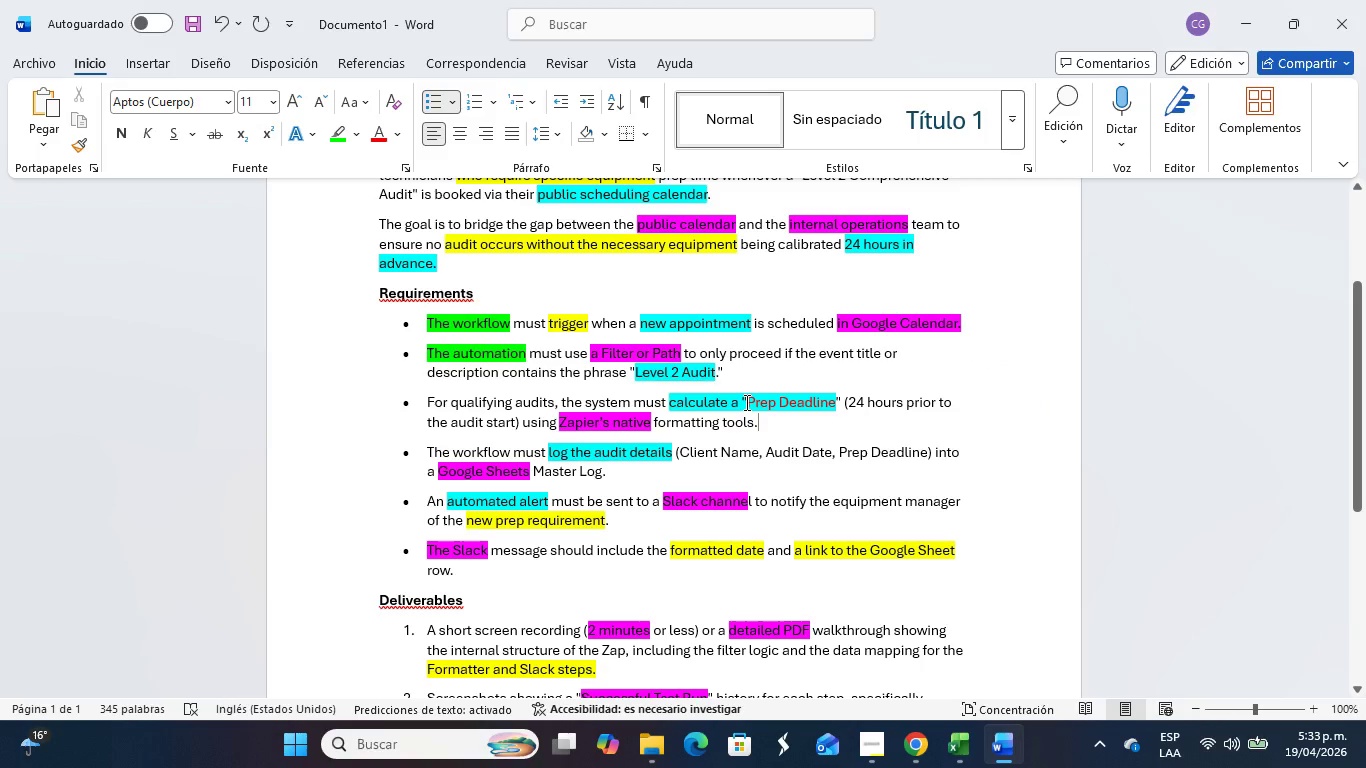 
wait(10.14)
 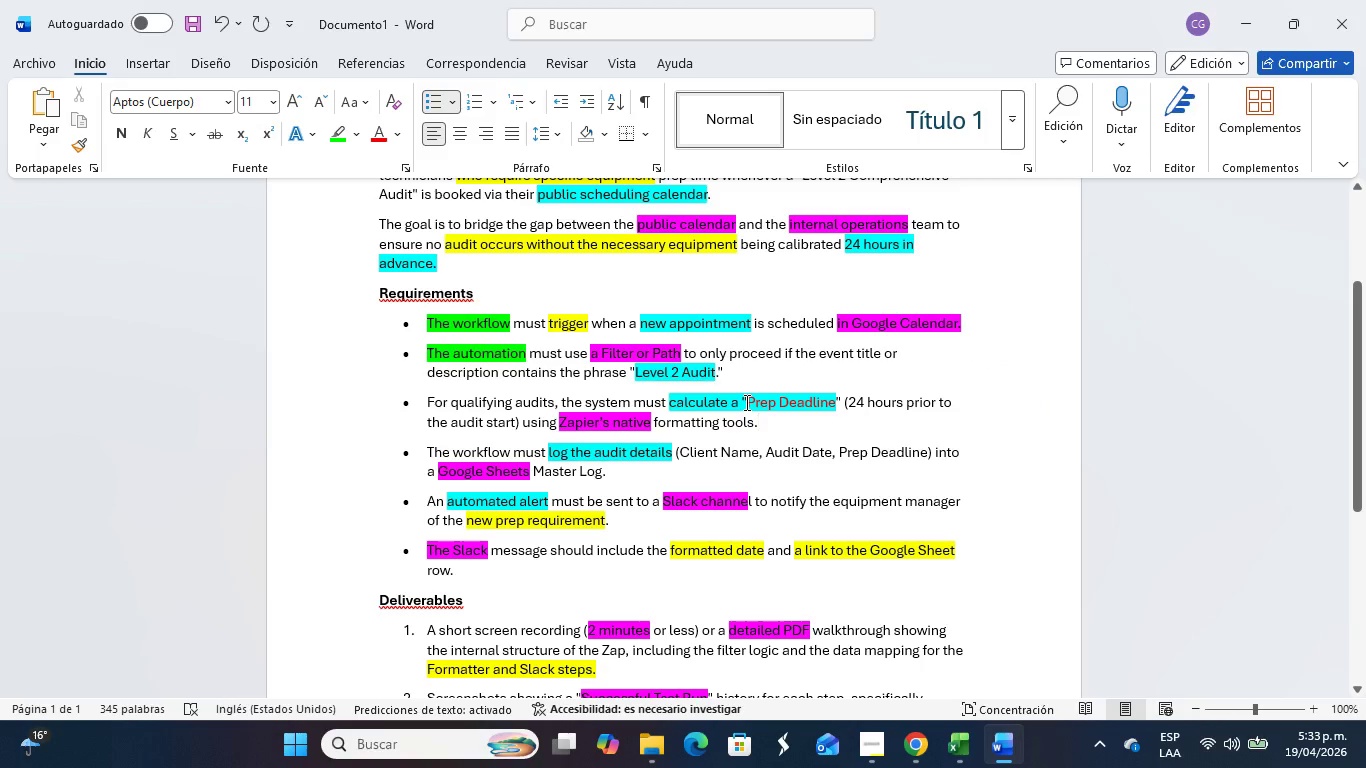 
key(Alt+Tab)
 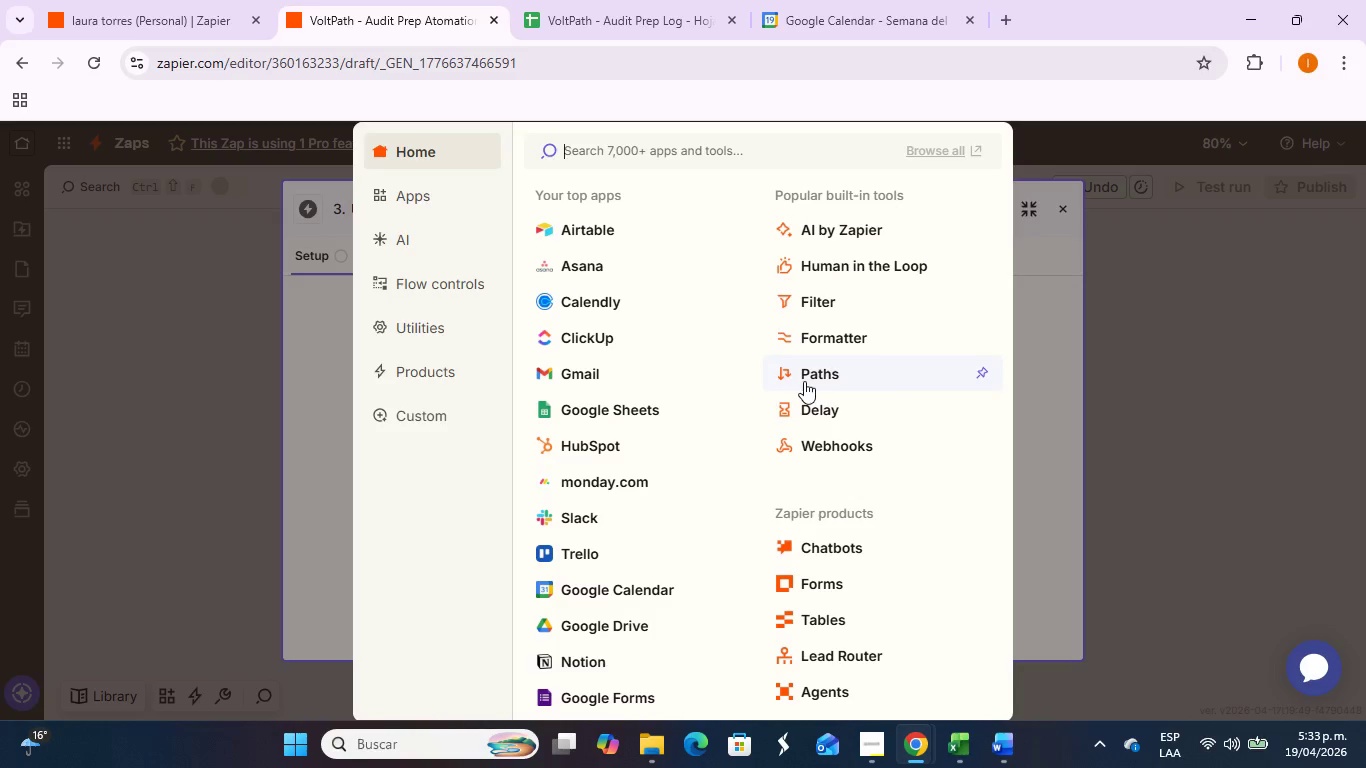 
wait(9.14)
 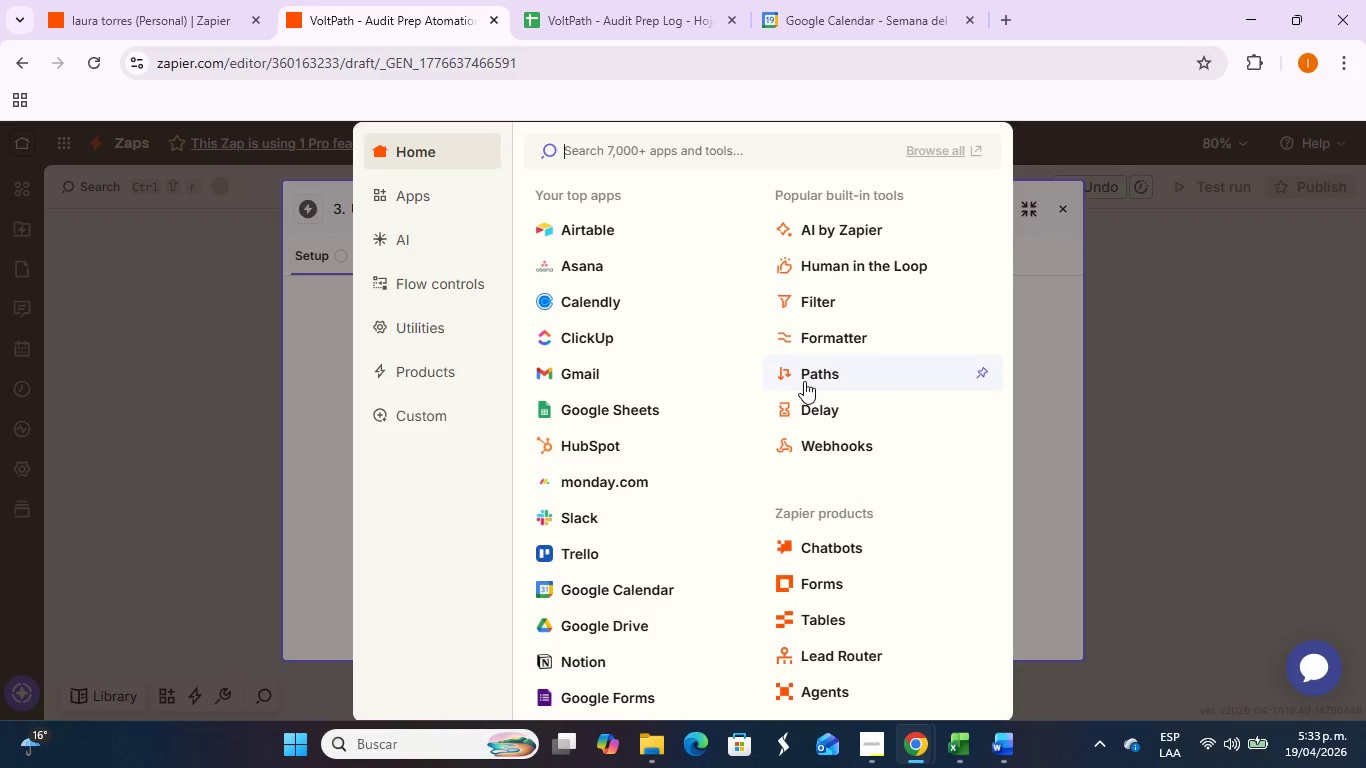 
left_click([1062, 309])
 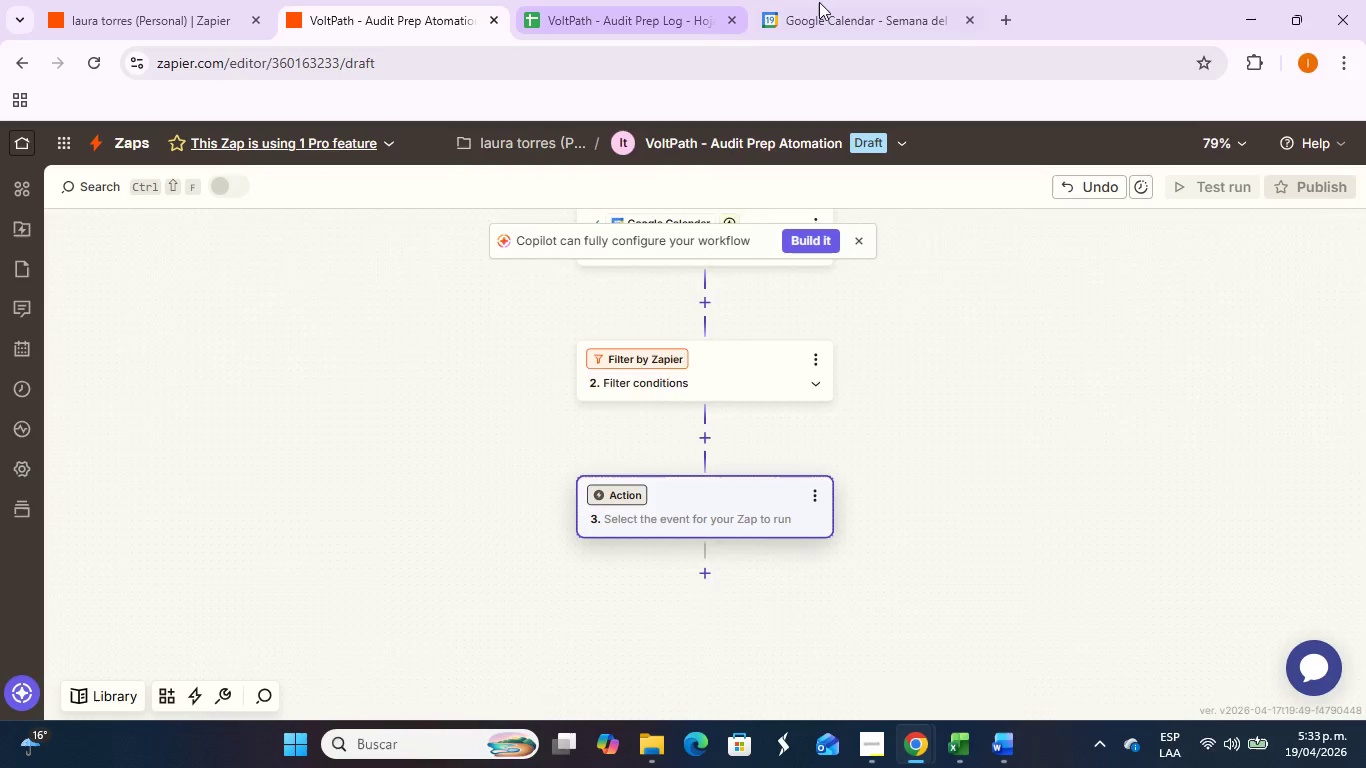 
left_click([819, 5])
 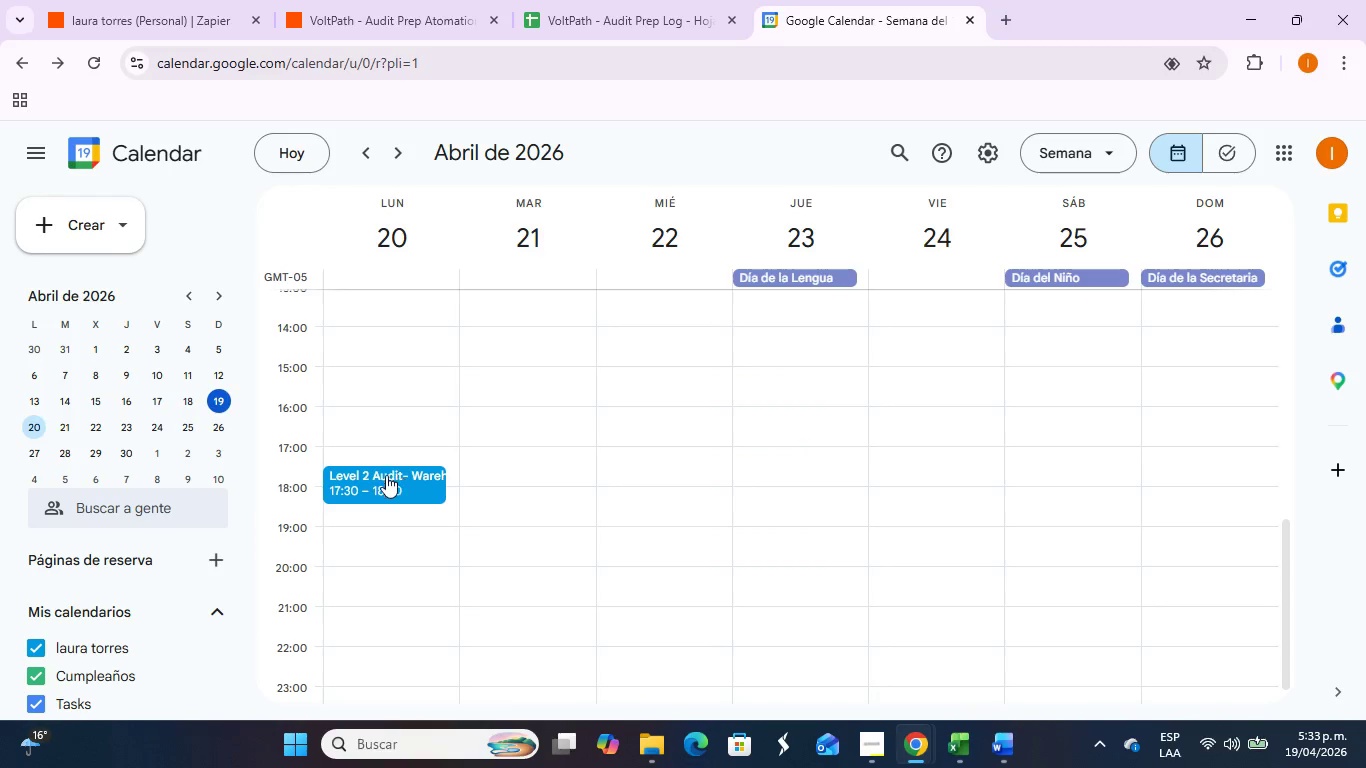 
left_click_drag(start_coordinate=[373, 479], to_coordinate=[551, 483])
 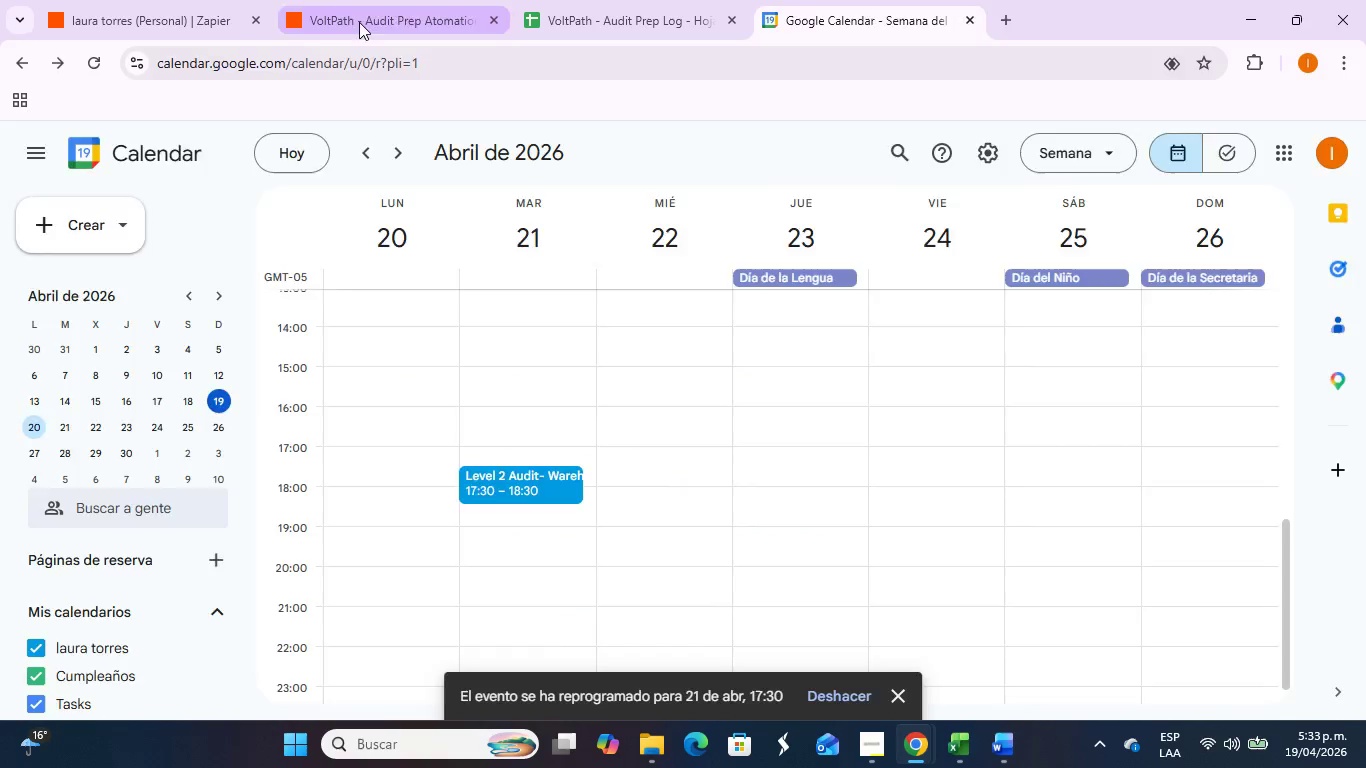 
scroll: coordinate [875, 502], scroll_direction: up, amount: 11.0
 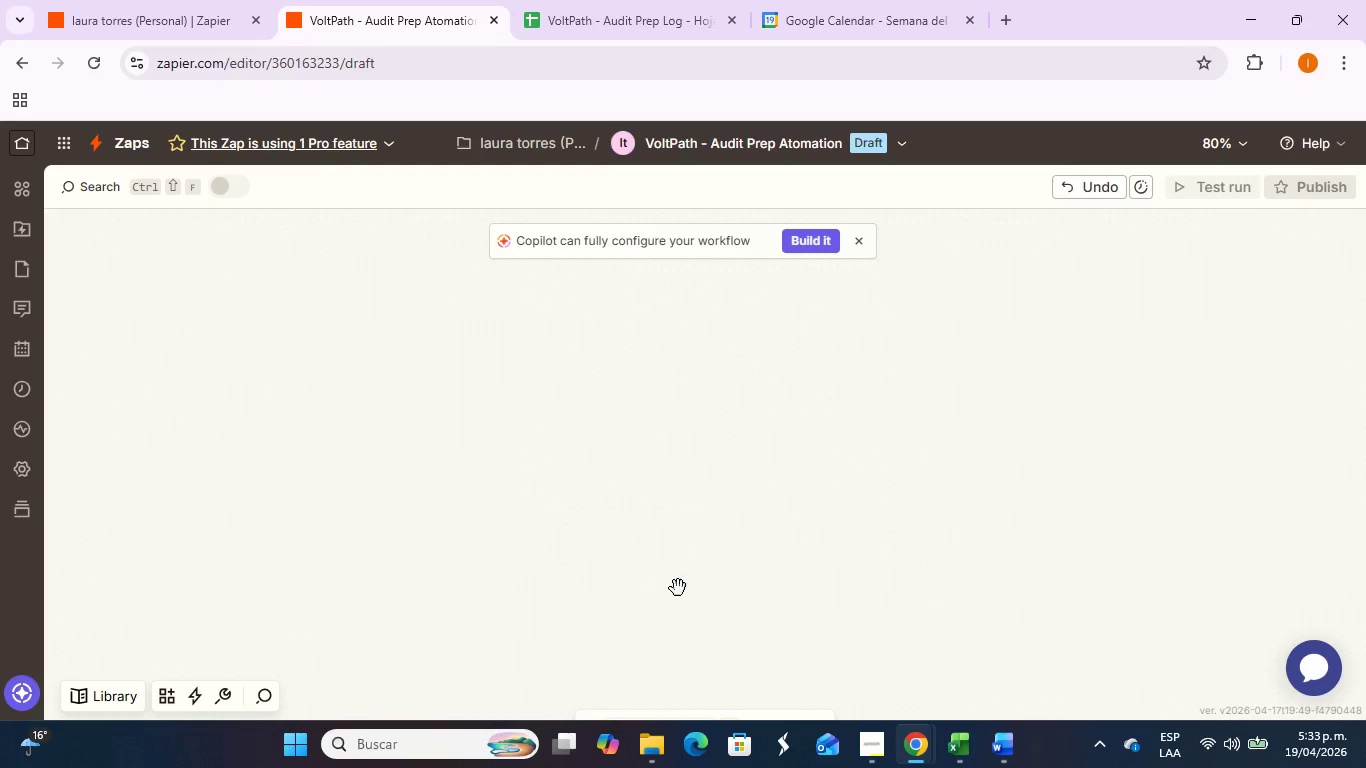 
scroll: coordinate [694, 582], scroll_direction: down, amount: 4.0
 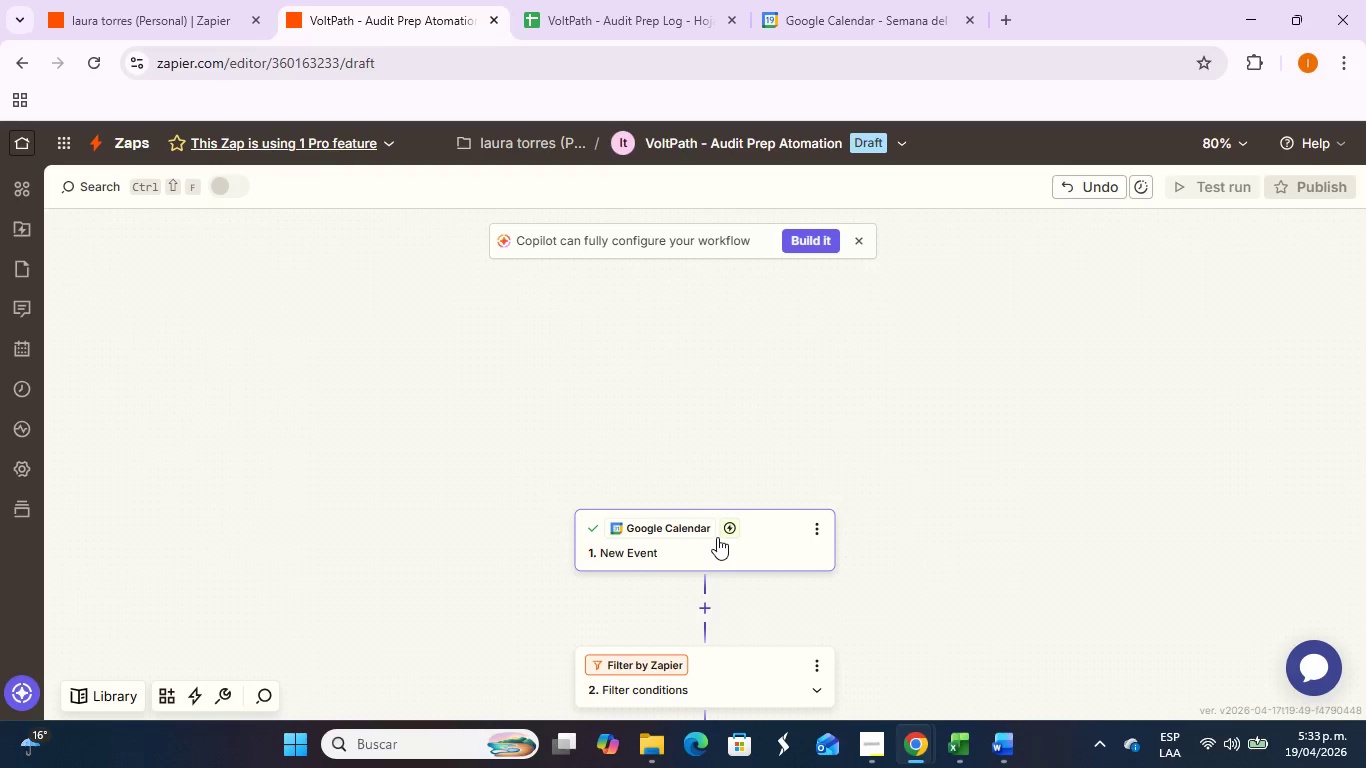 
left_click([715, 537])
 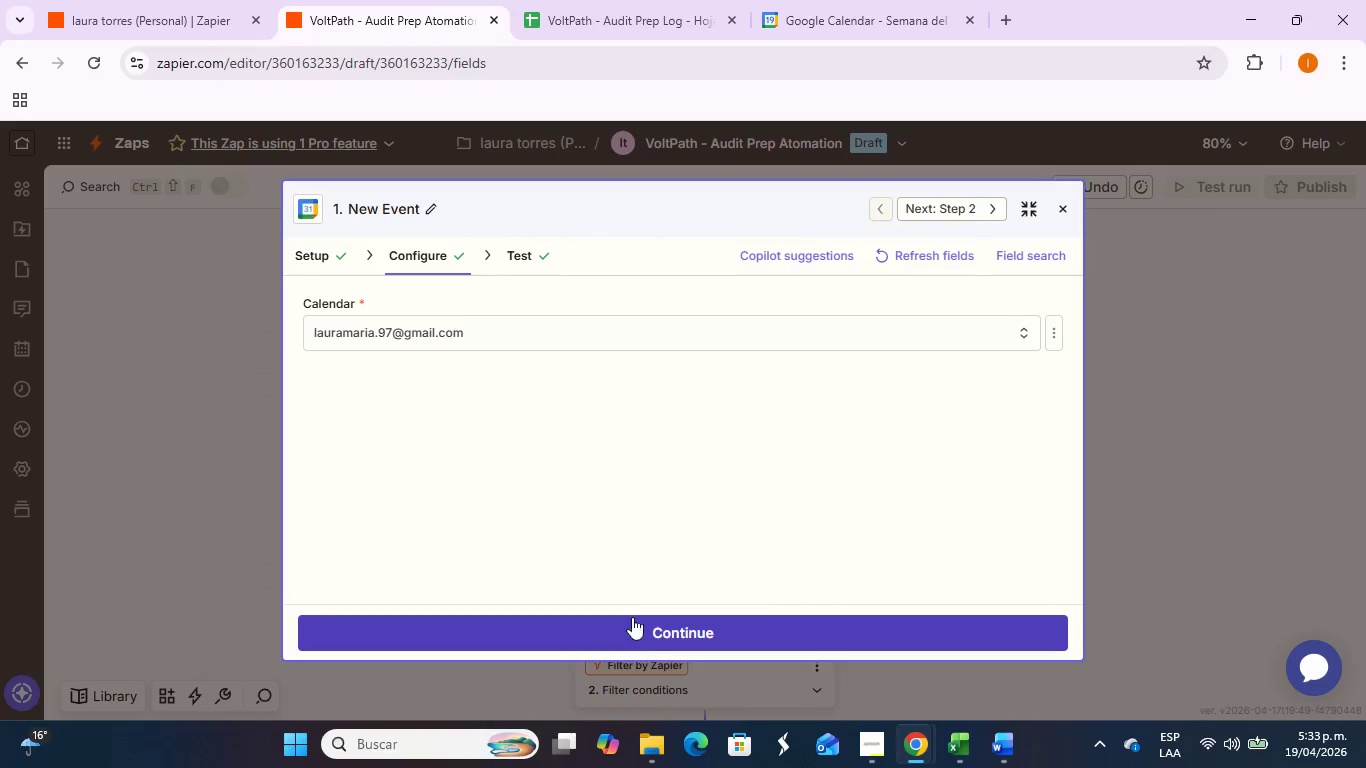 
left_click([632, 637])
 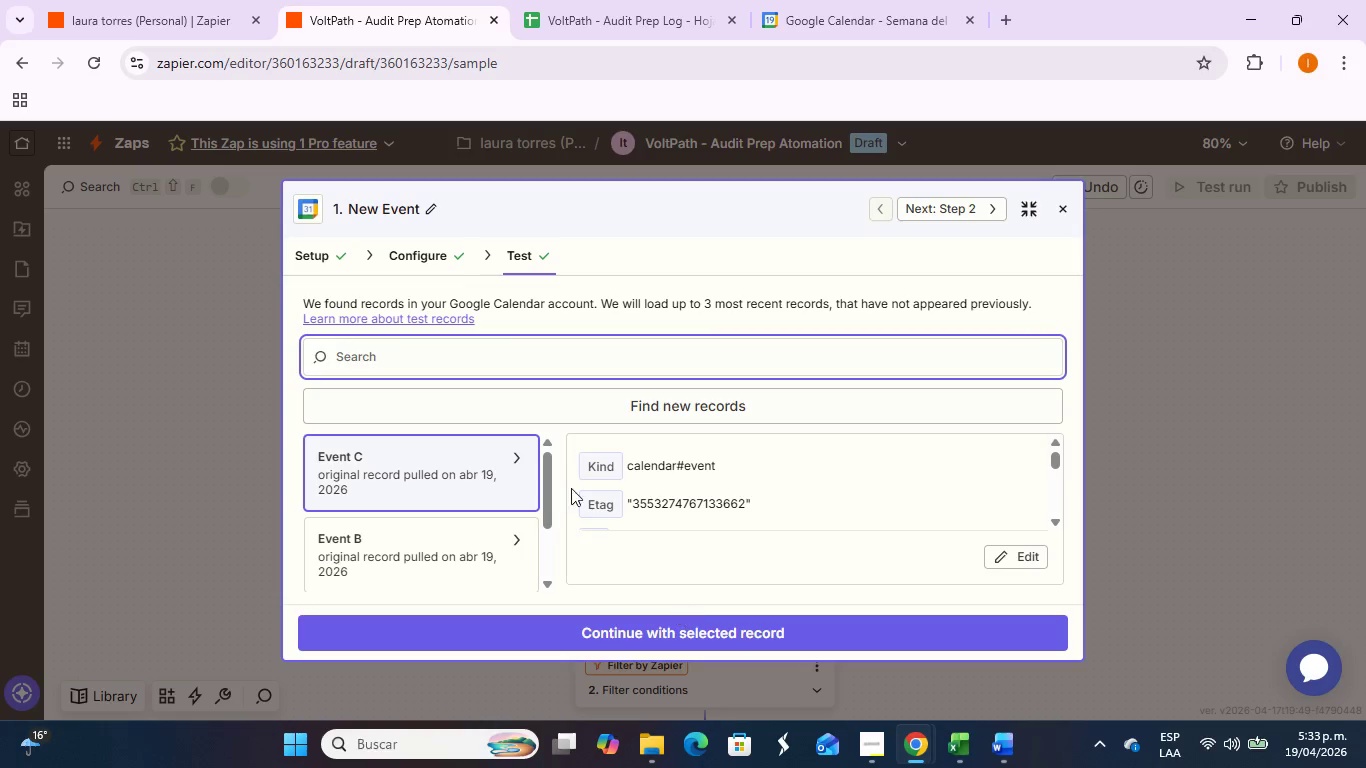 
left_click([633, 386])
 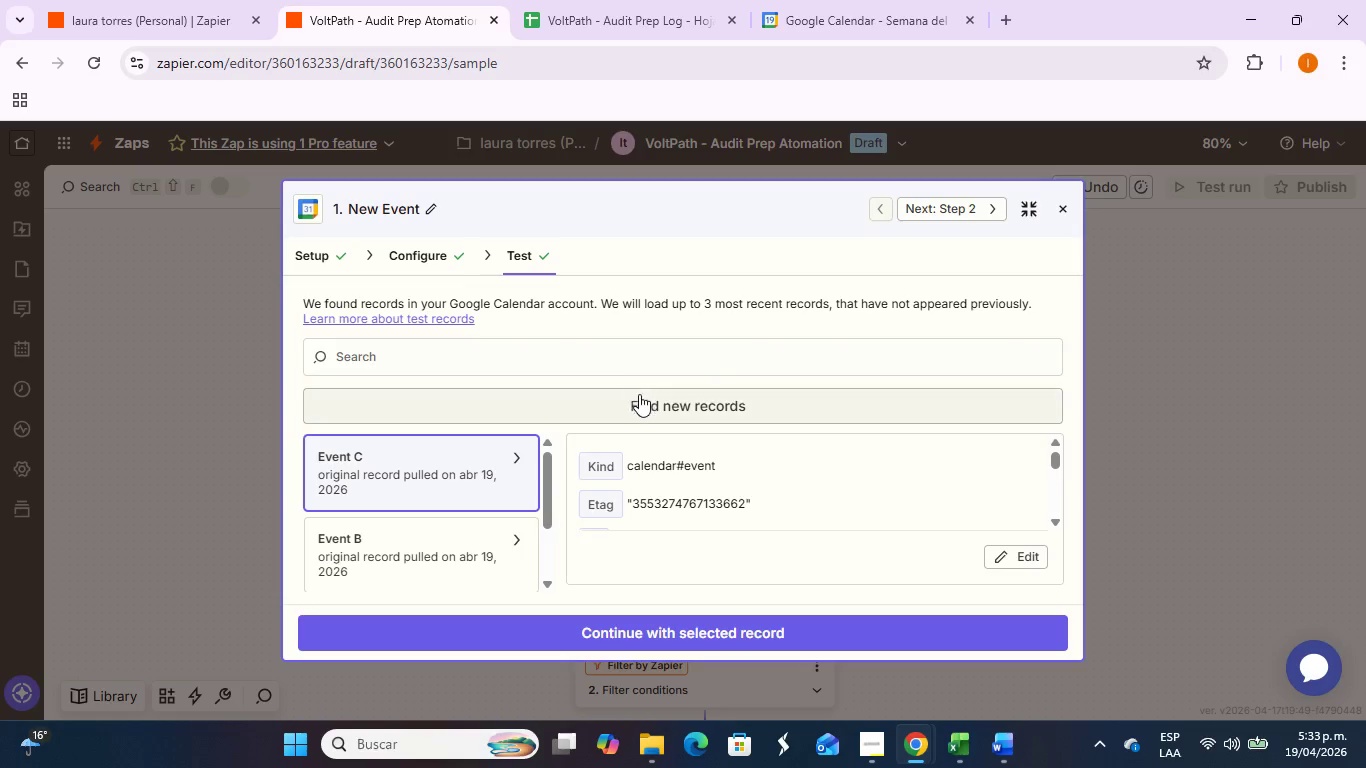 
left_click([643, 394])
 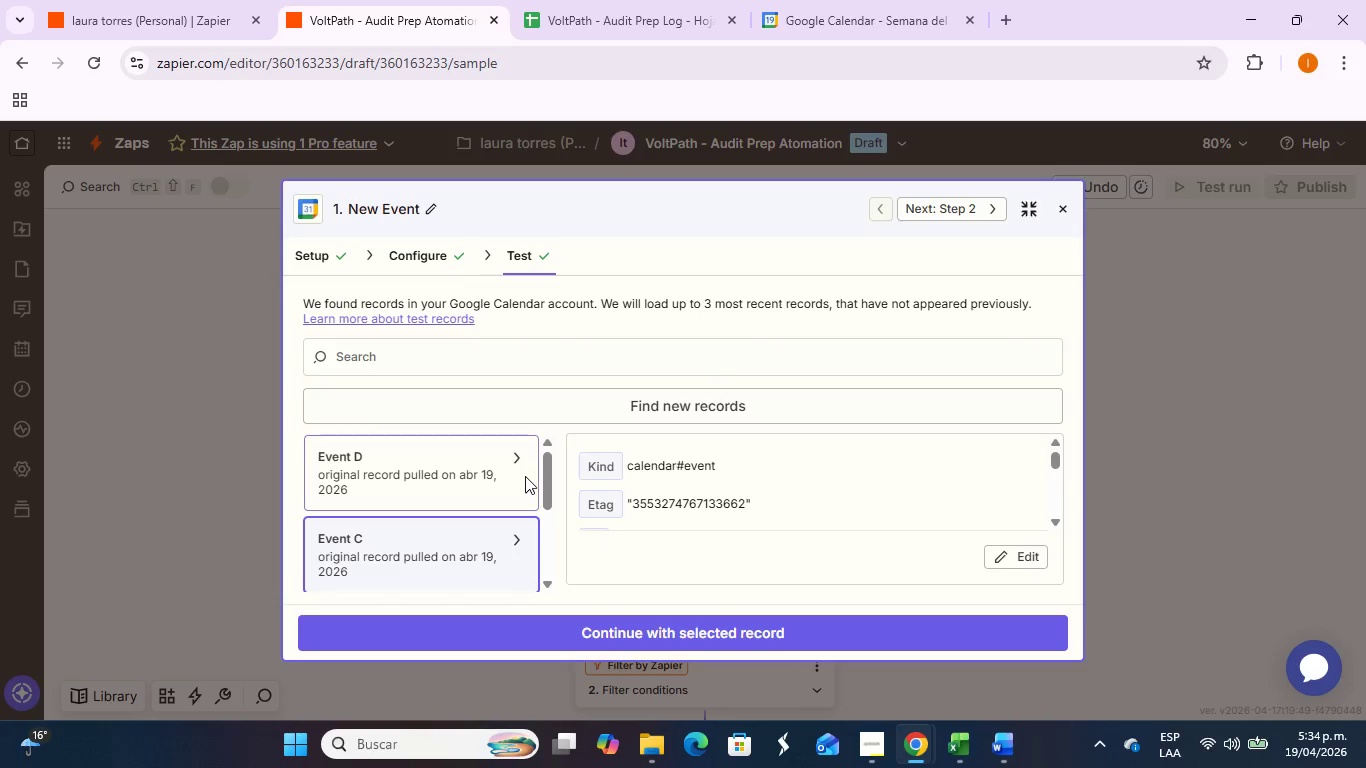 
left_click([442, 479])
 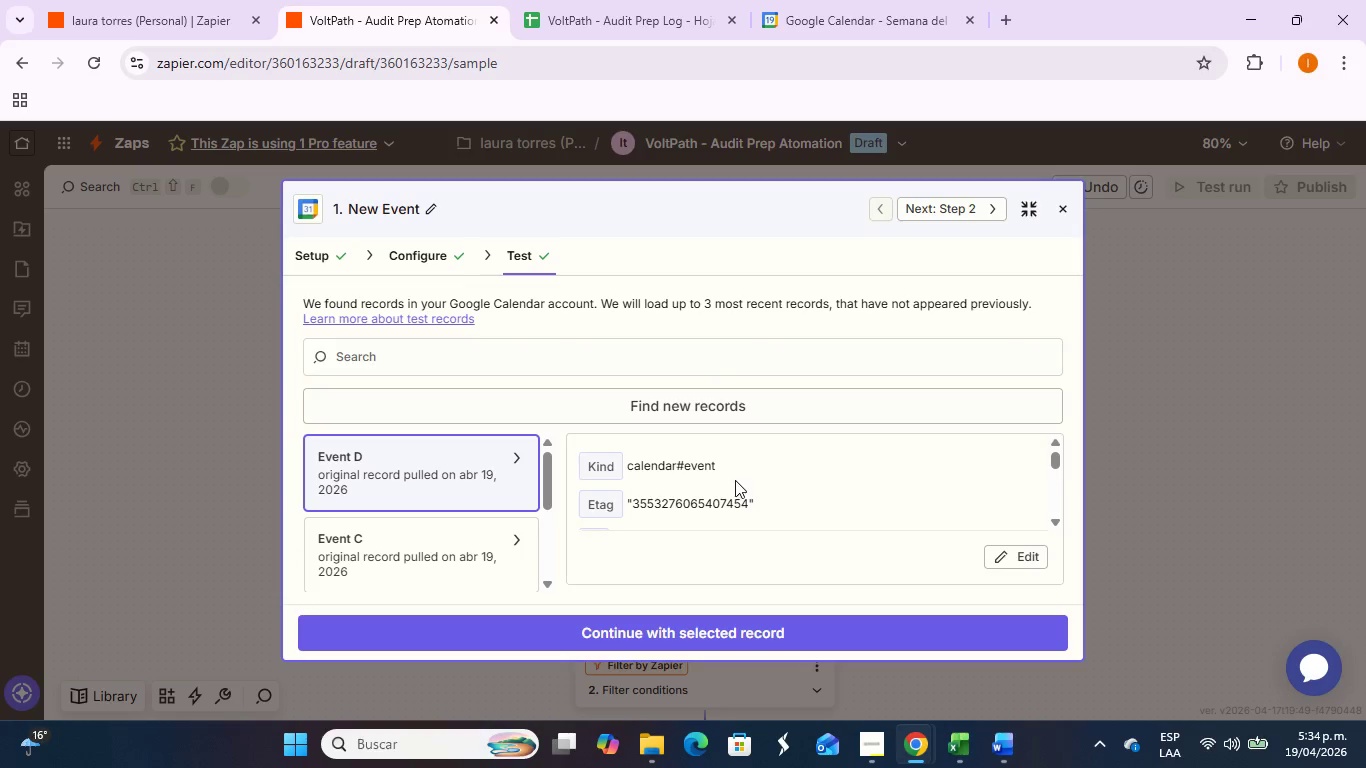 
scroll: coordinate [748, 490], scroll_direction: down, amount: 2.0
 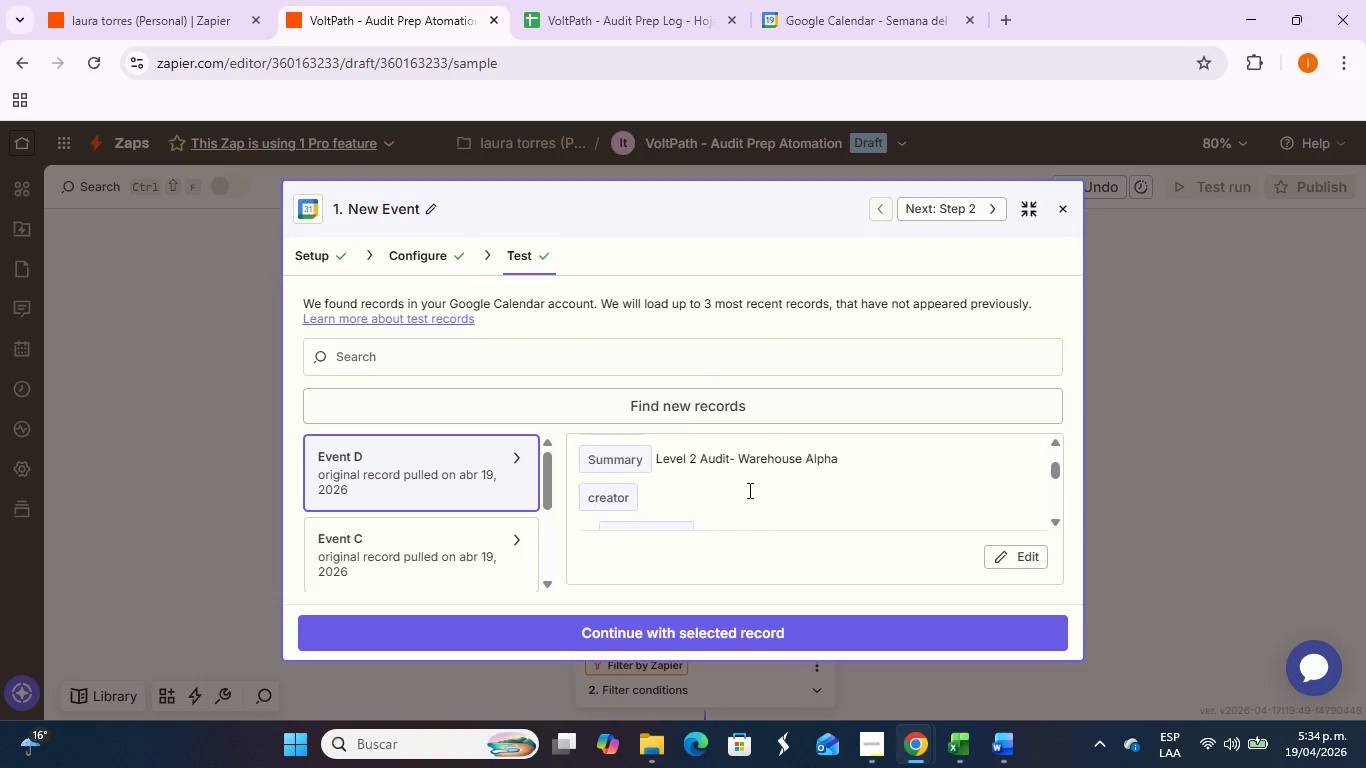 
scroll: coordinate [748, 490], scroll_direction: up, amount: 1.0
 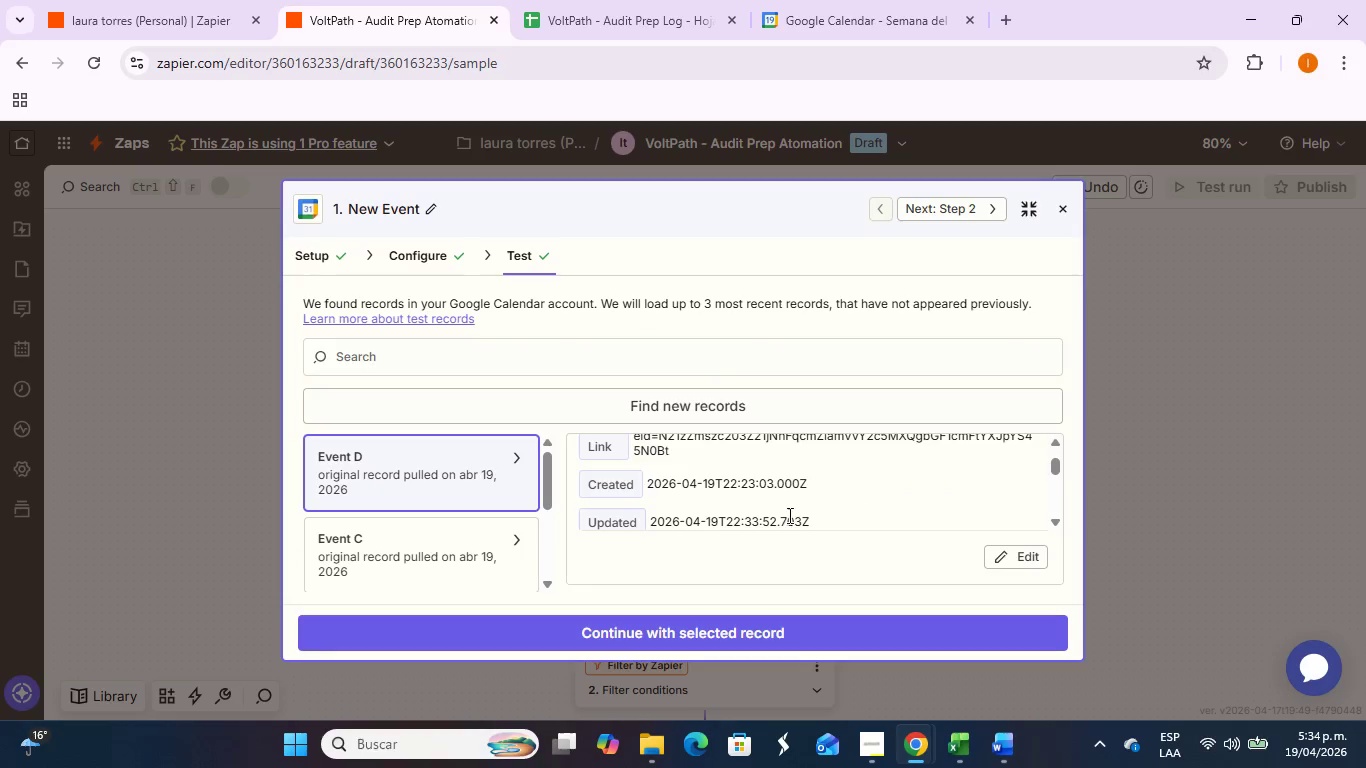 
scroll: coordinate [802, 503], scroll_direction: down, amount: 1.0
 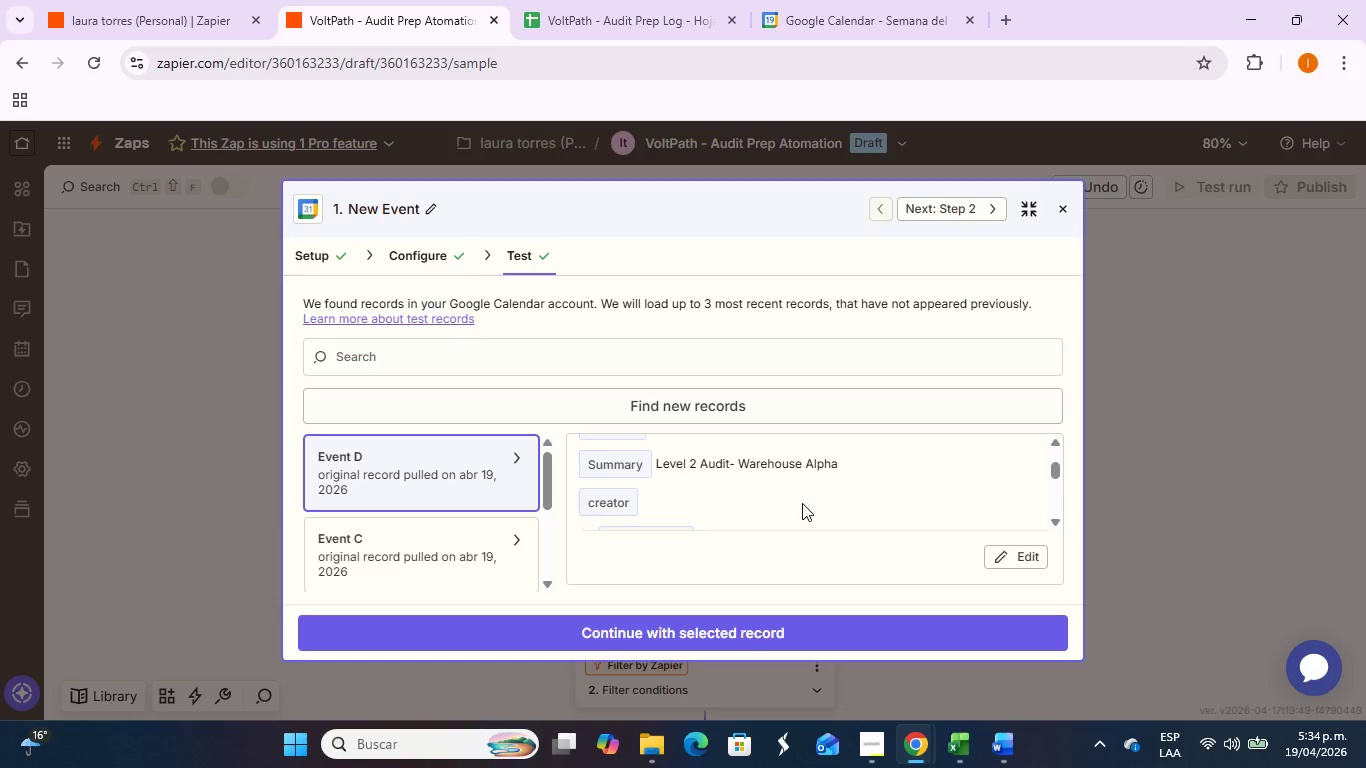 
scroll: coordinate [803, 506], scroll_direction: up, amount: 2.0
 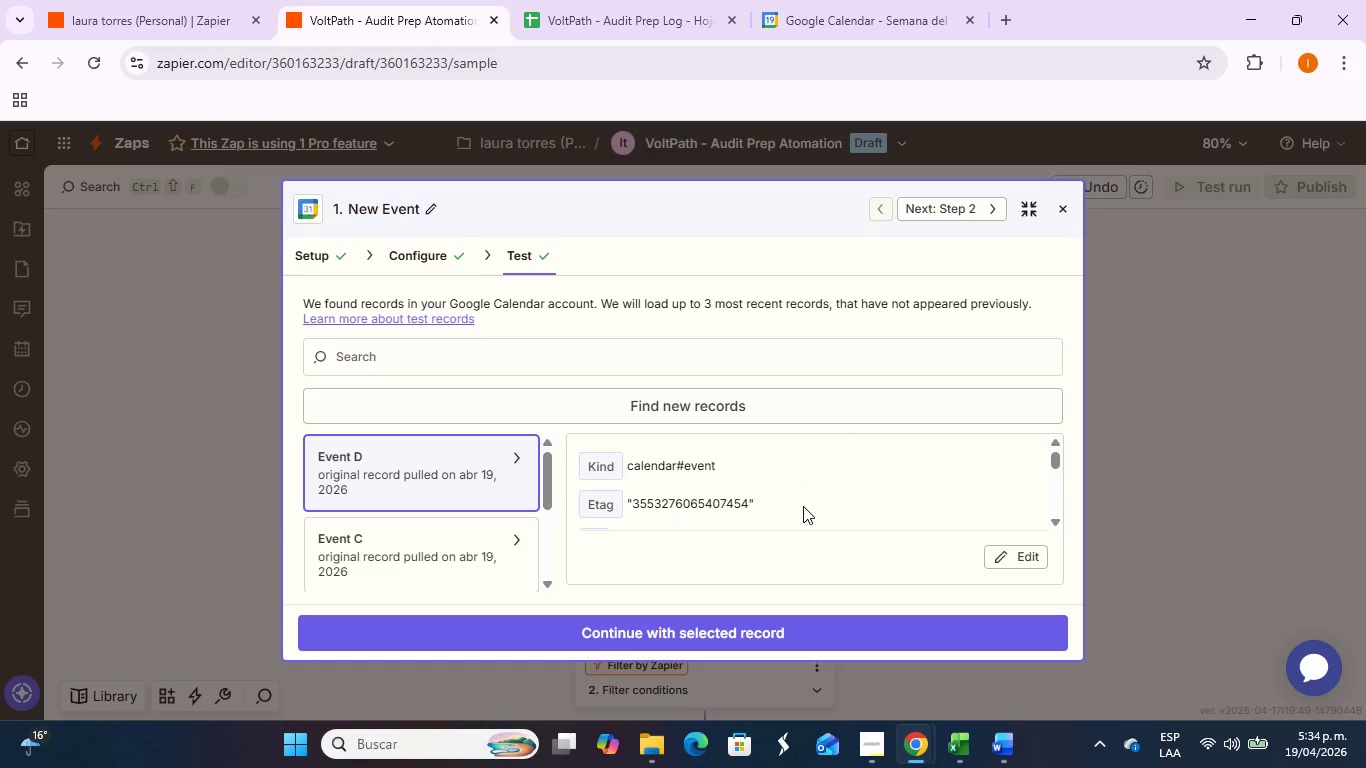 
scroll: coordinate [803, 506], scroll_direction: down, amount: 3.0
 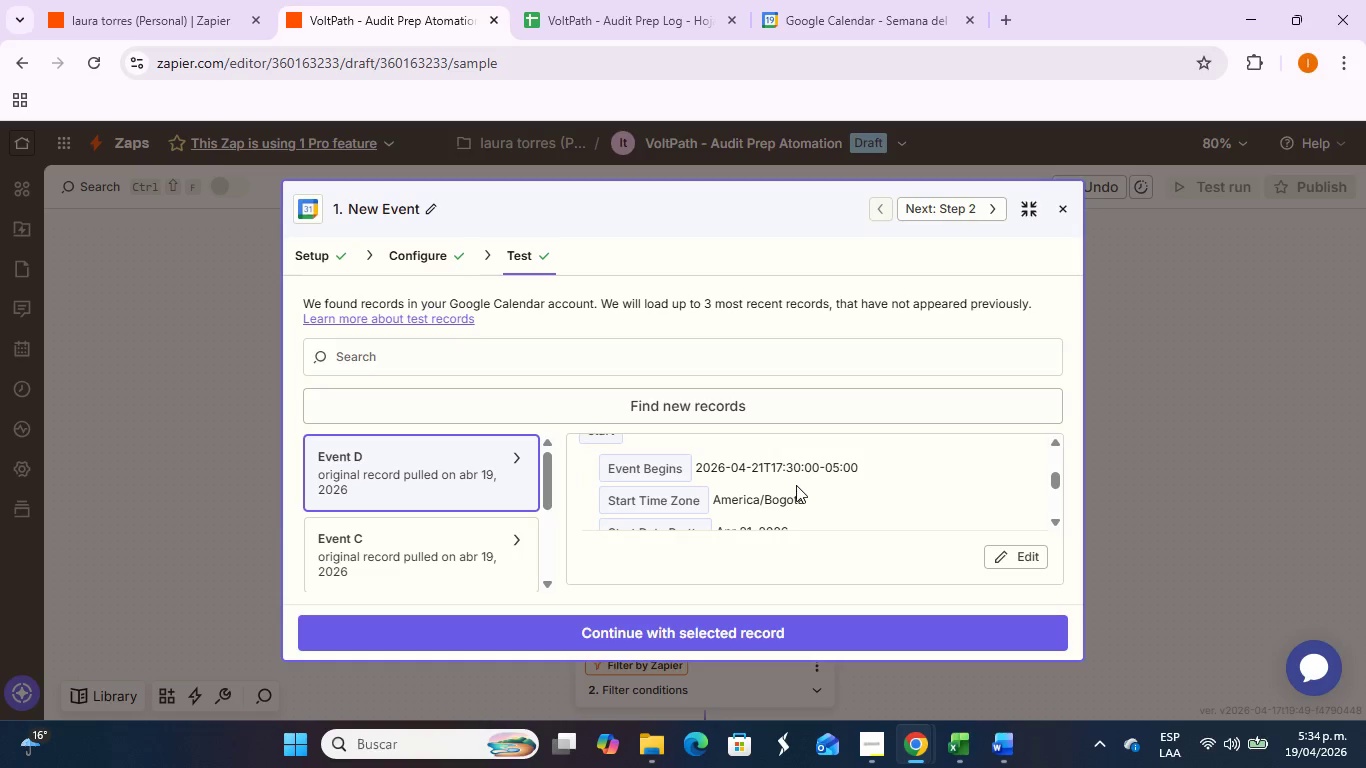 
left_click([830, 637])
 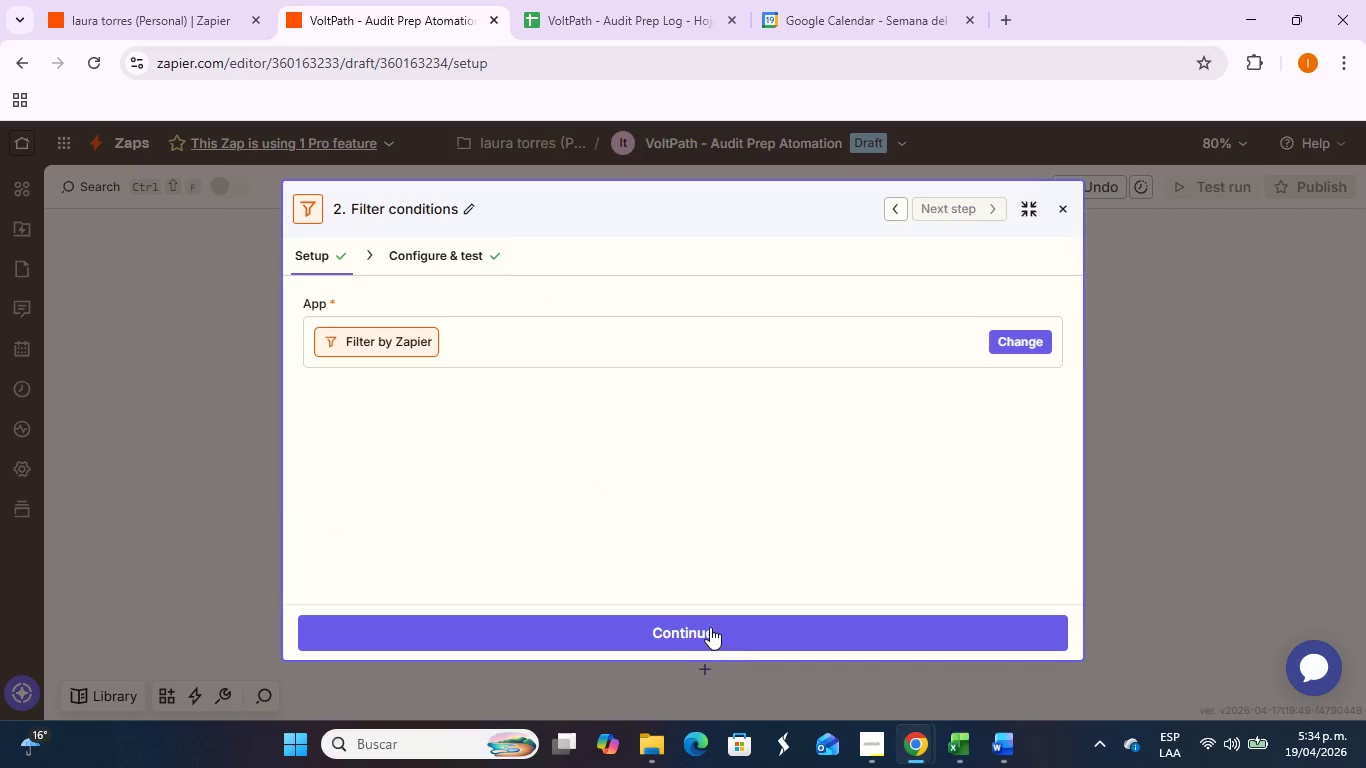 
left_click([708, 623])
 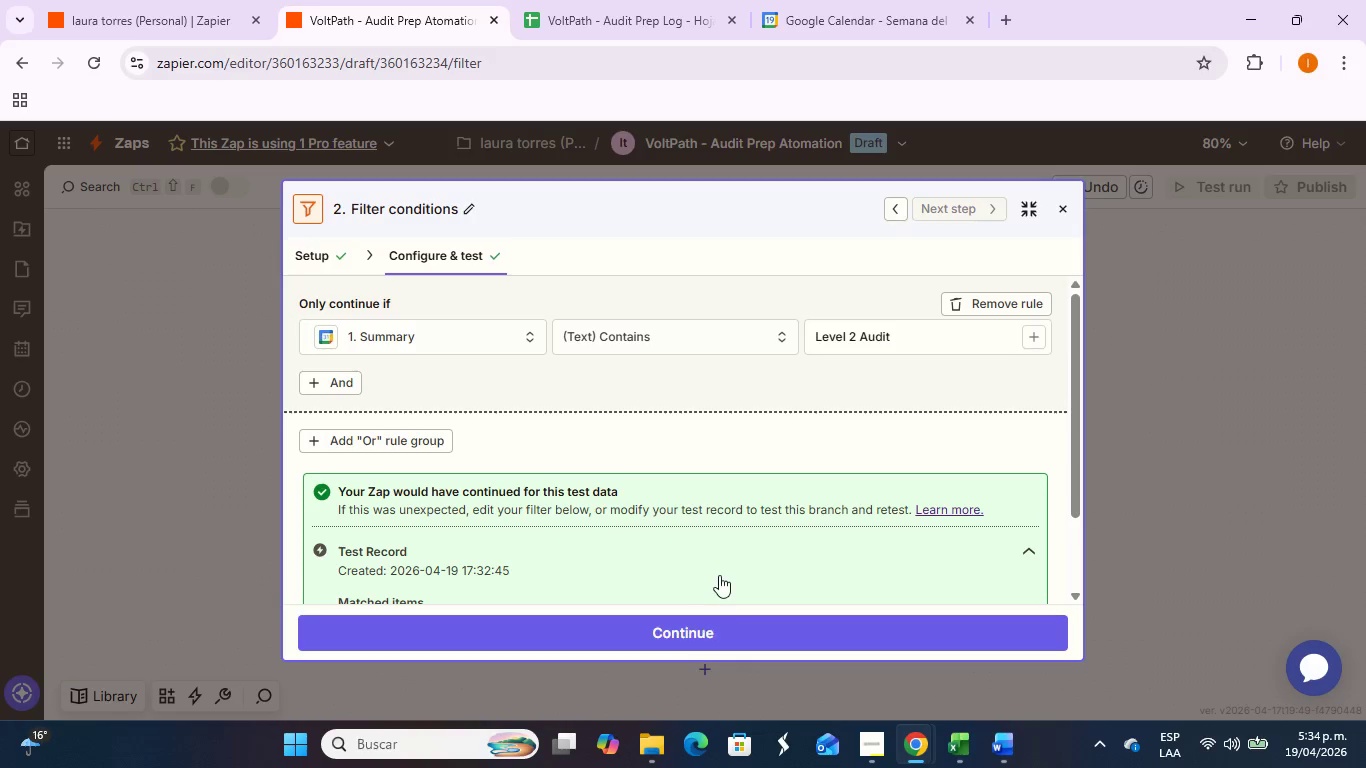 
scroll: coordinate [725, 579], scroll_direction: down, amount: 3.0
 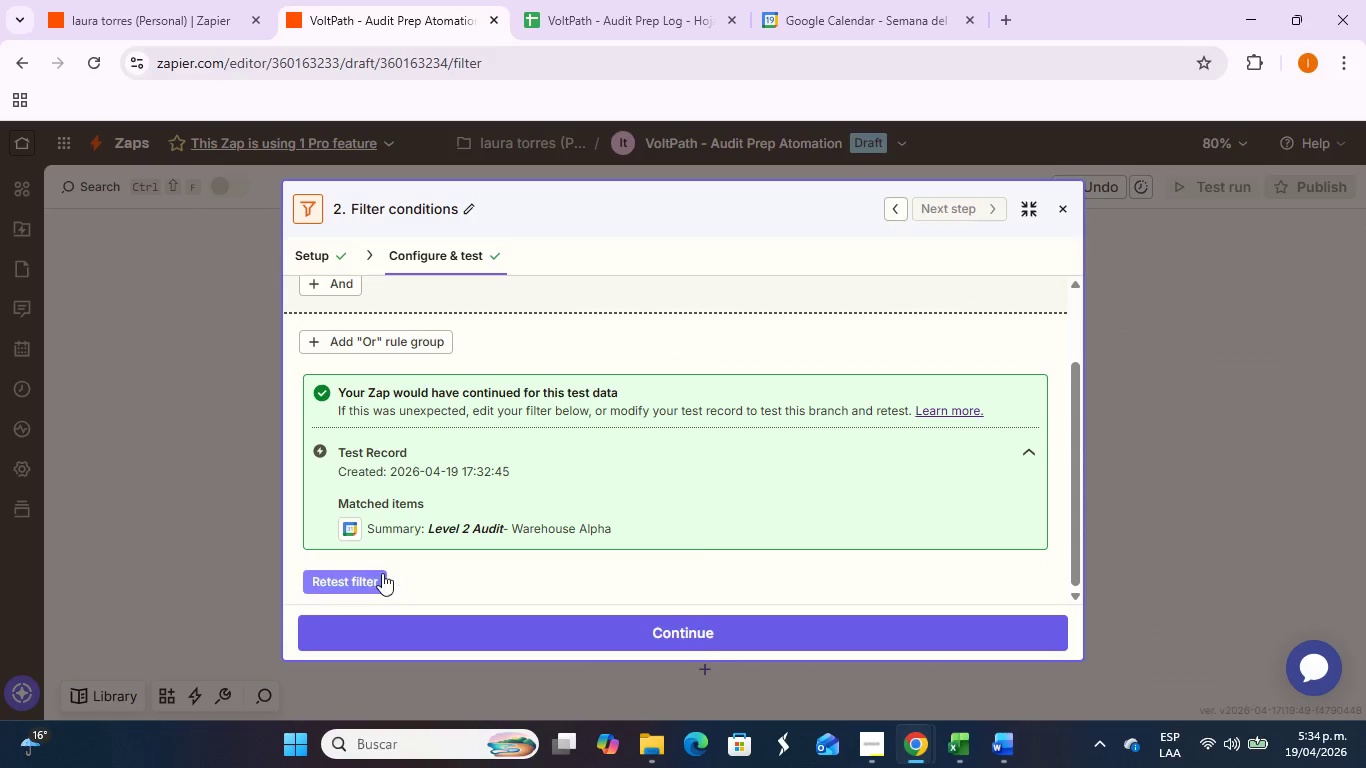 
left_click([379, 576])
 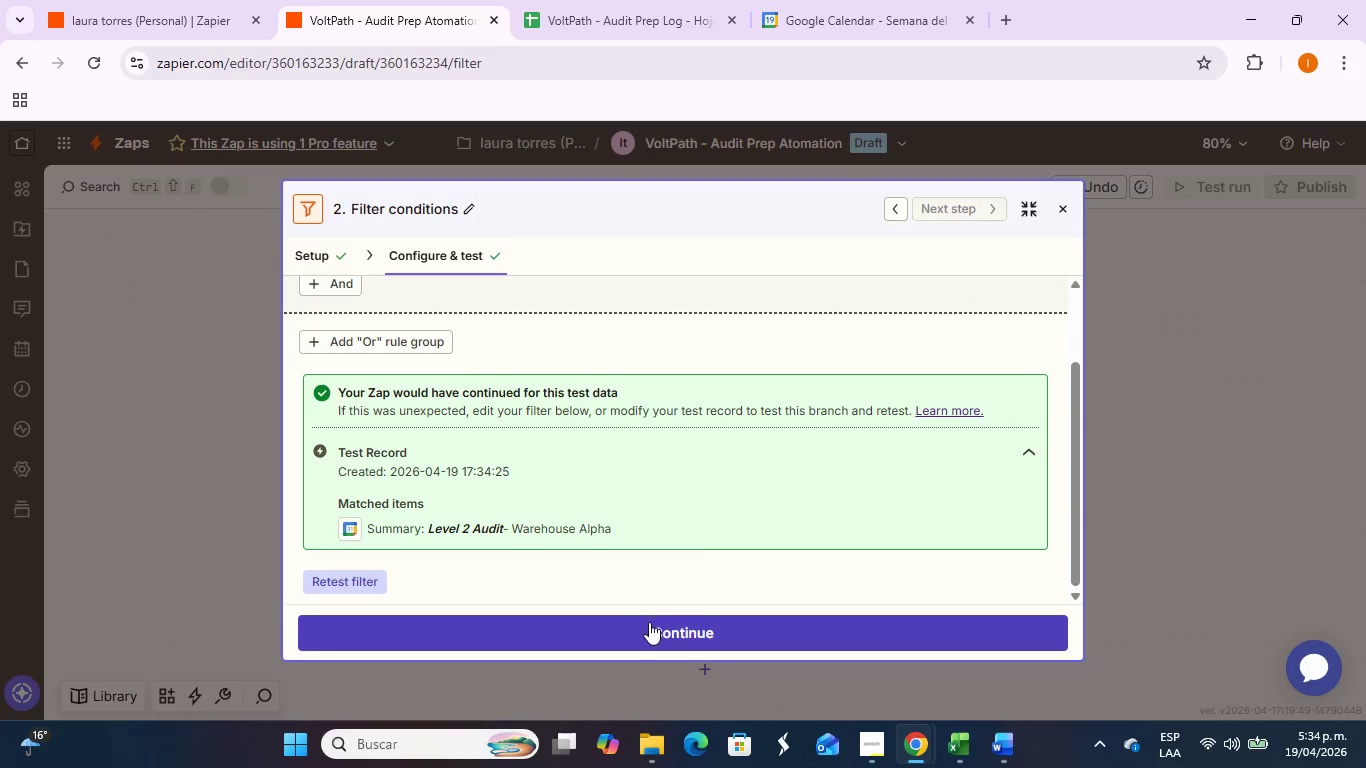 
left_click([648, 627])
 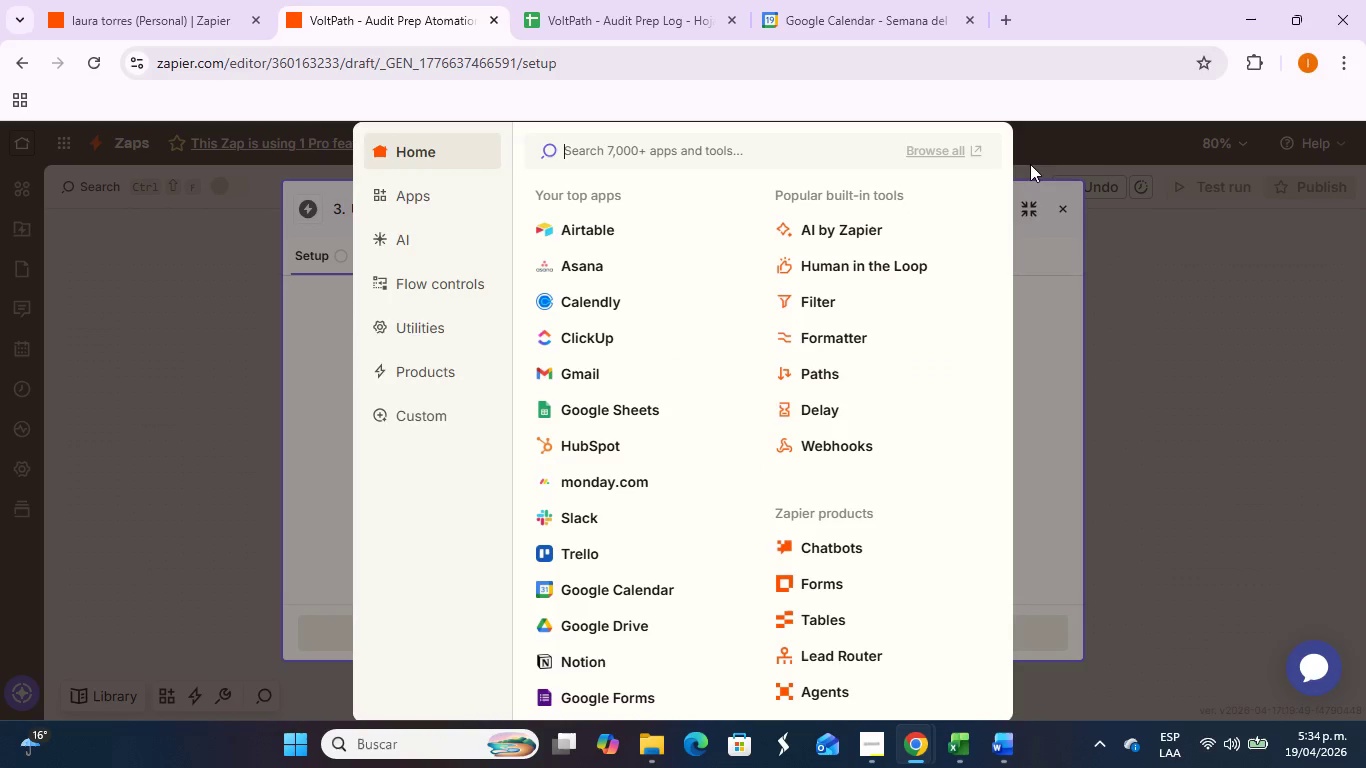 
left_click_drag(start_coordinate=[1088, 291], to_coordinate=[1086, 296])
 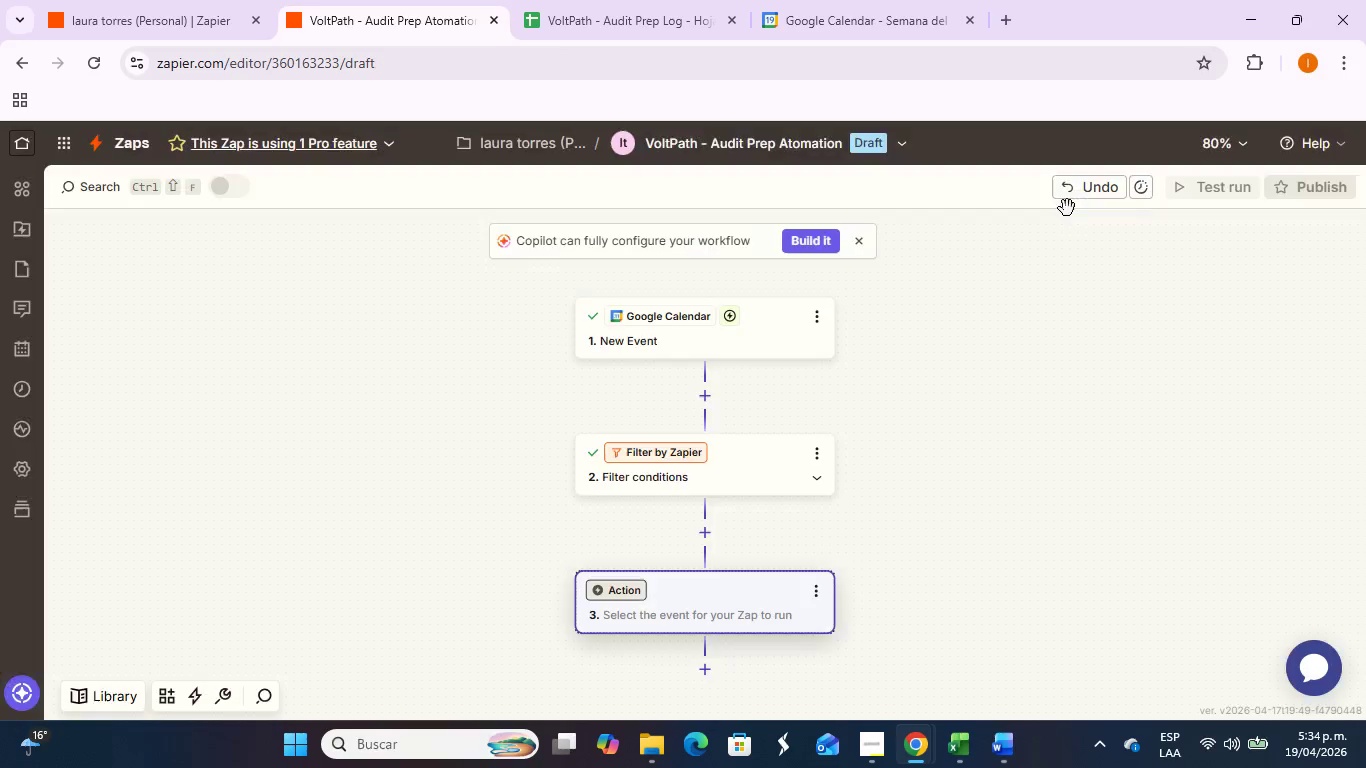 
left_click([1067, 208])
 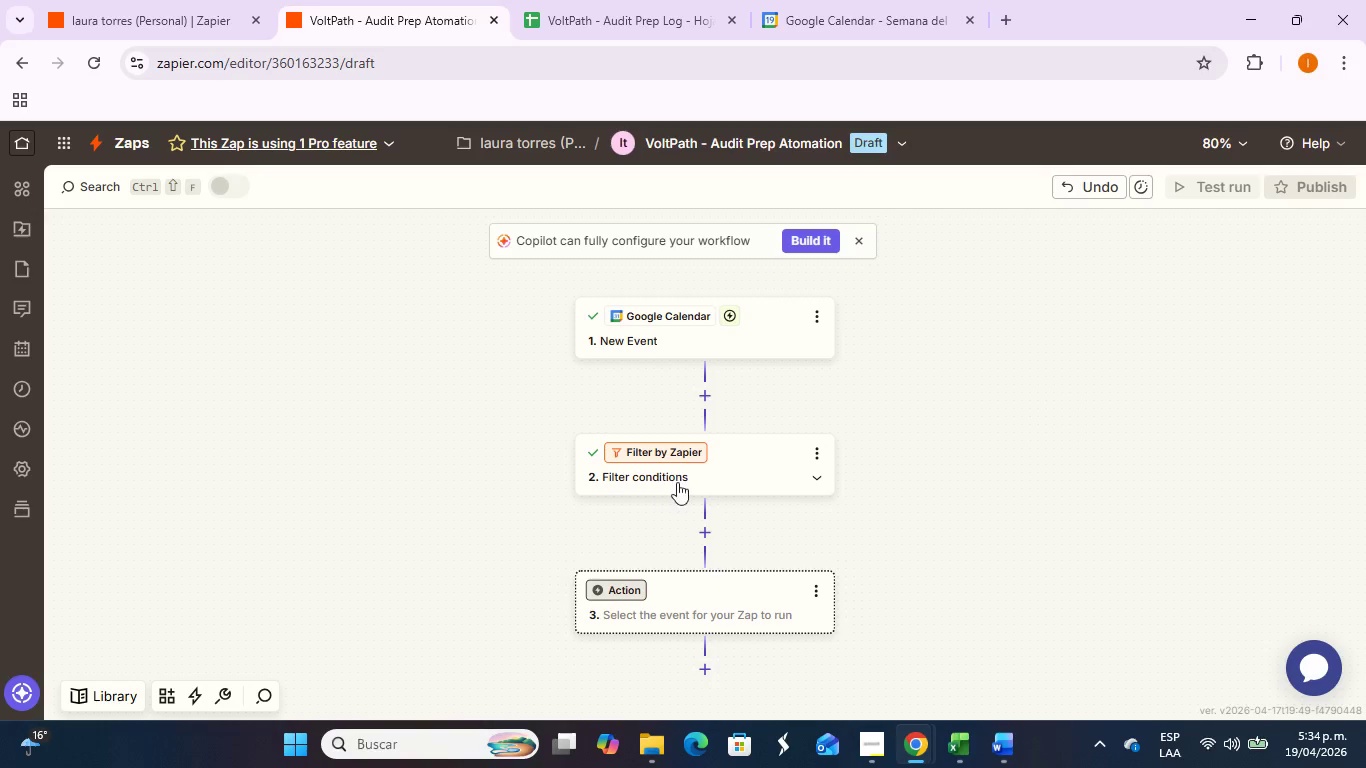 
left_click([679, 476])
 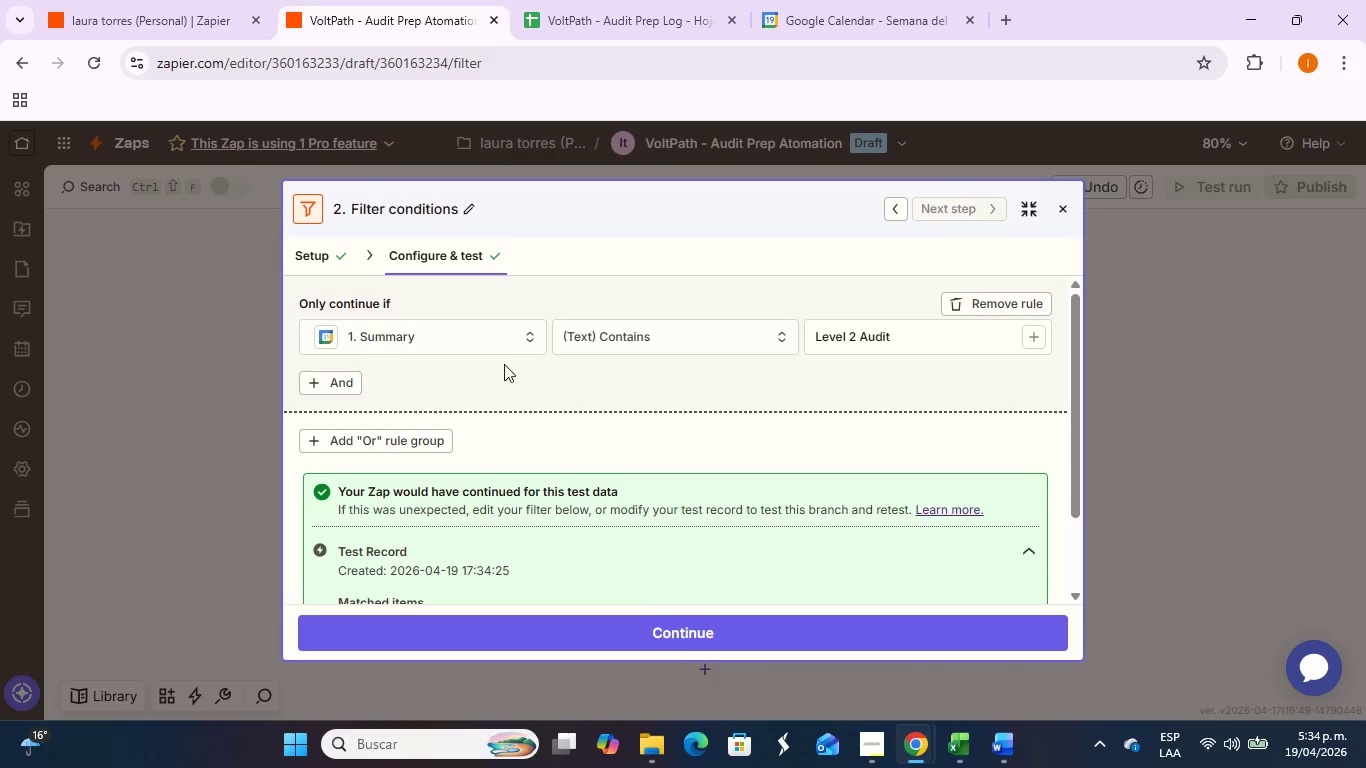 
left_click([505, 344])
 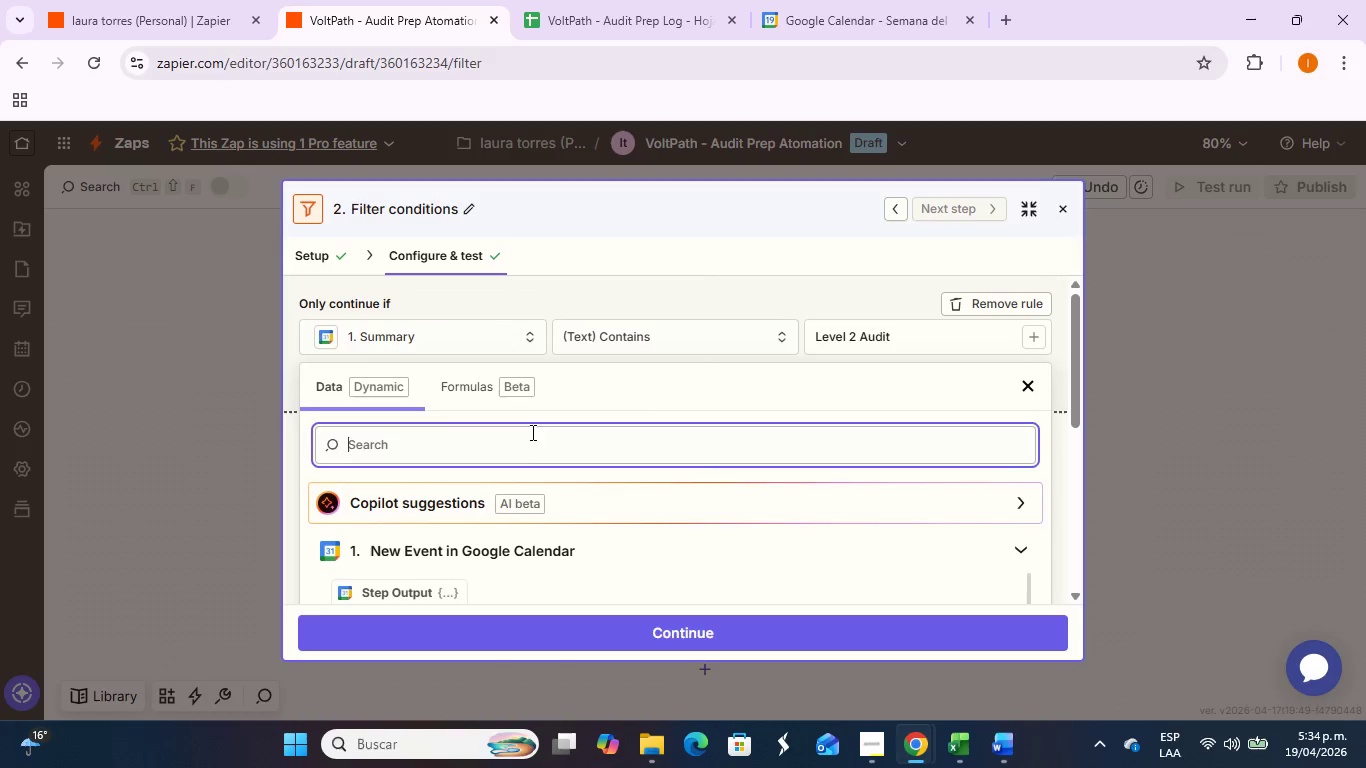 
scroll: coordinate [539, 488], scroll_direction: down, amount: 2.0
 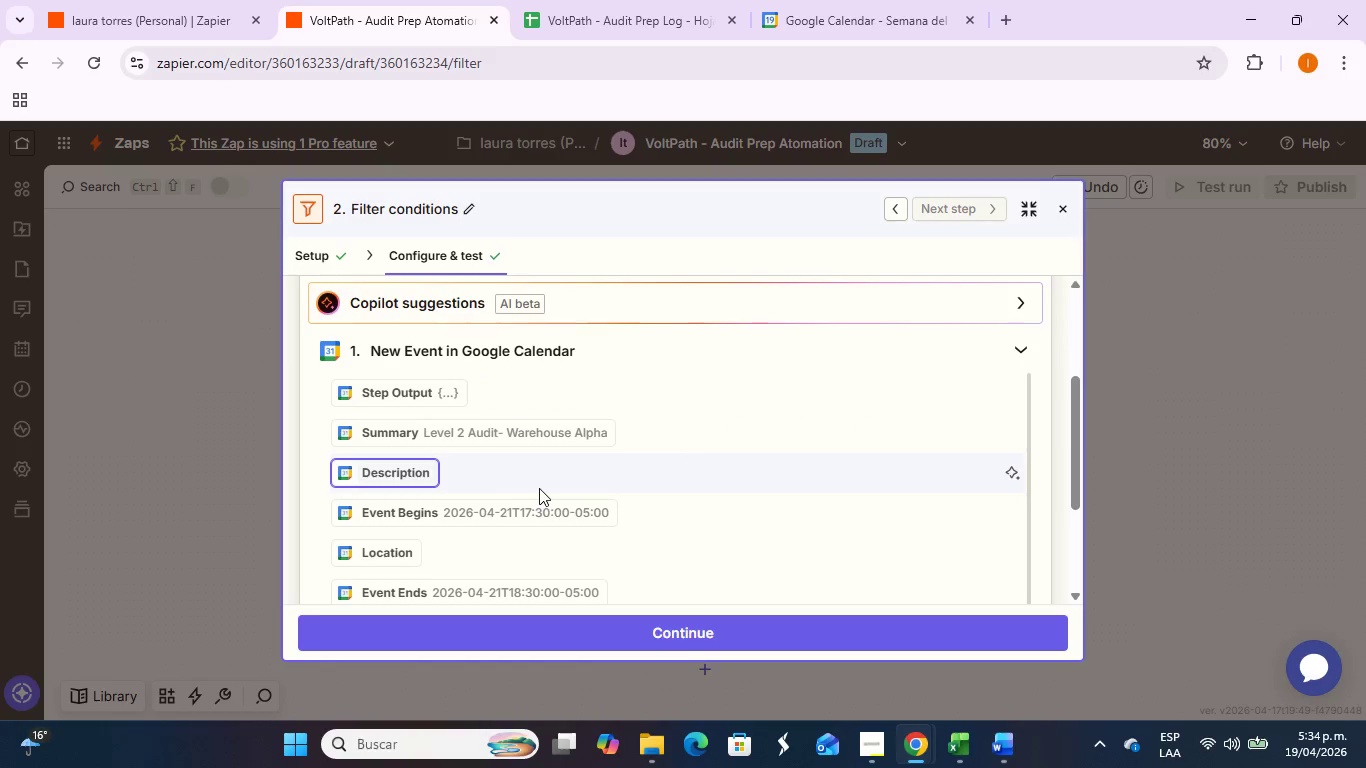 
scroll: coordinate [534, 505], scroll_direction: up, amount: 3.0
 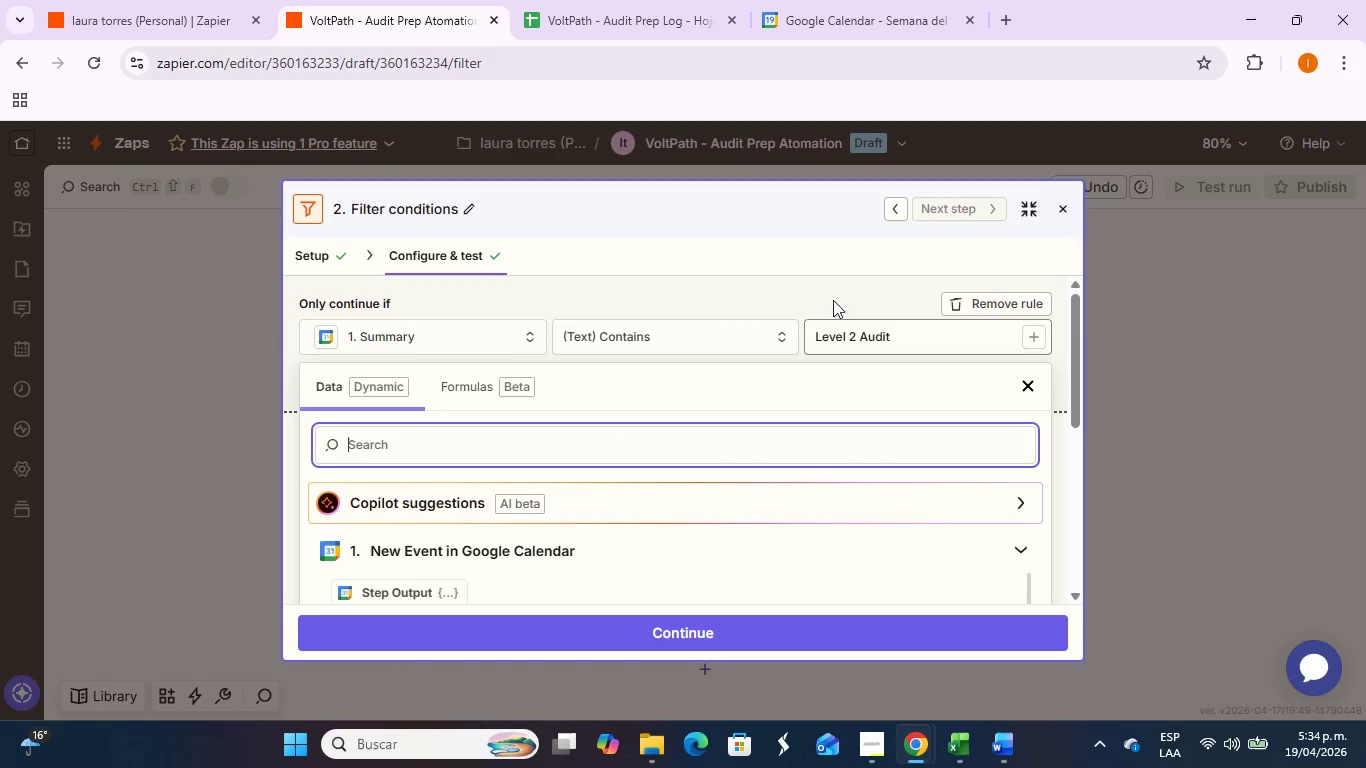 
left_click([857, 264])
 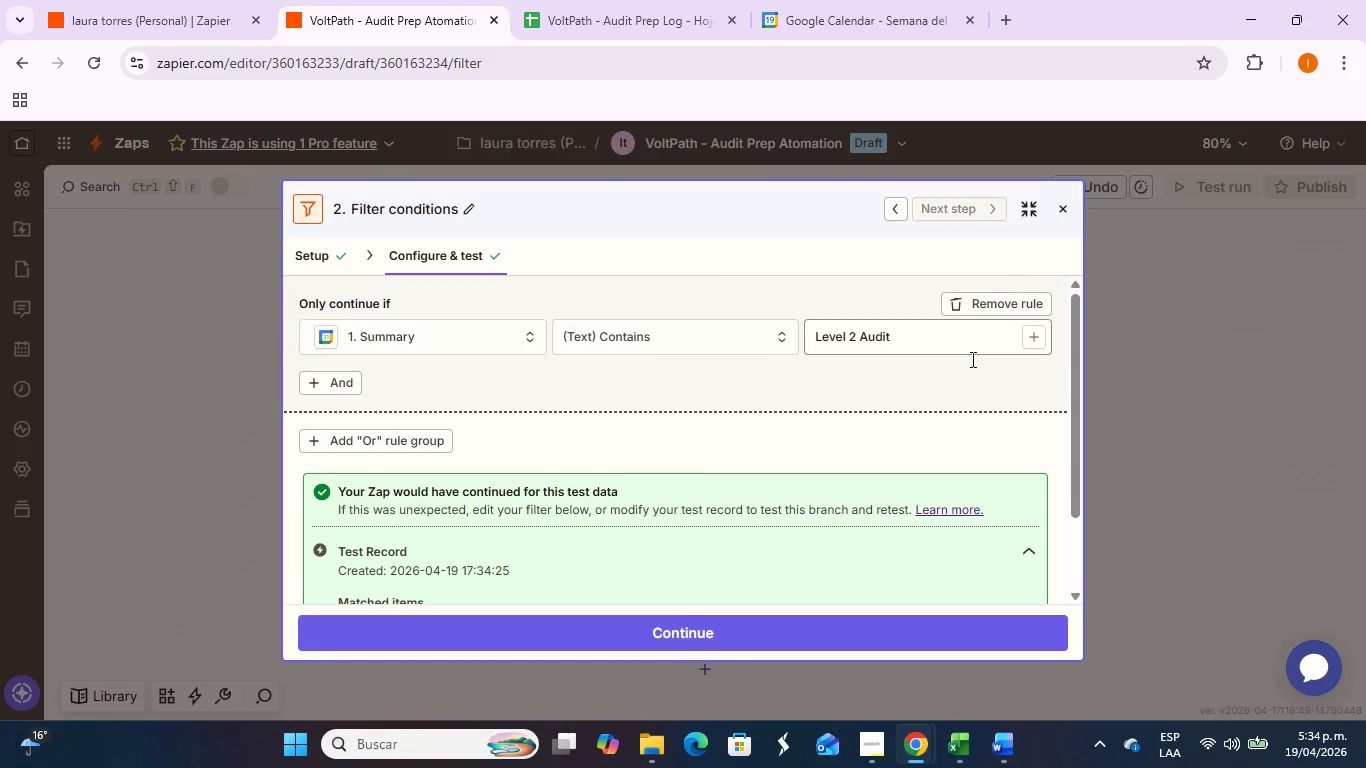 
scroll: coordinate [533, 505], scroll_direction: down, amount: 4.0
 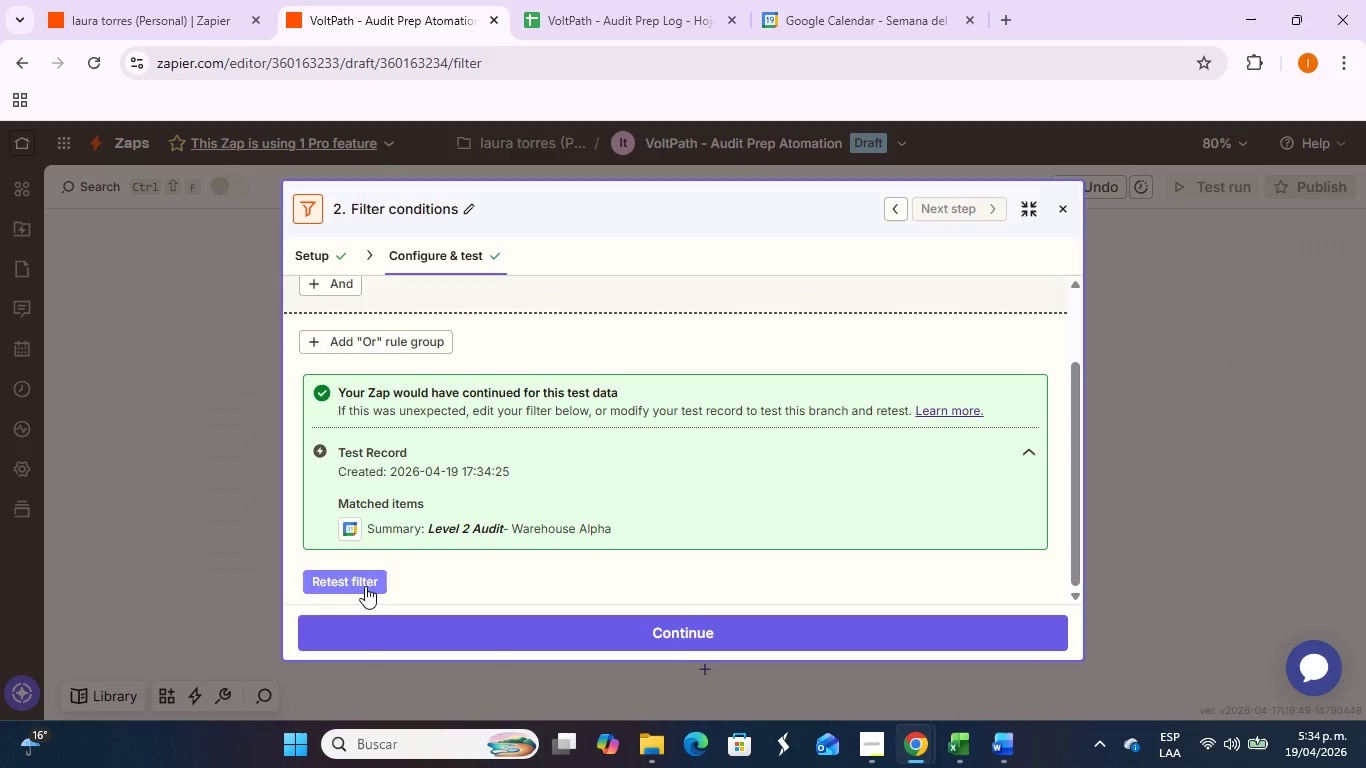 
left_click([365, 586])
 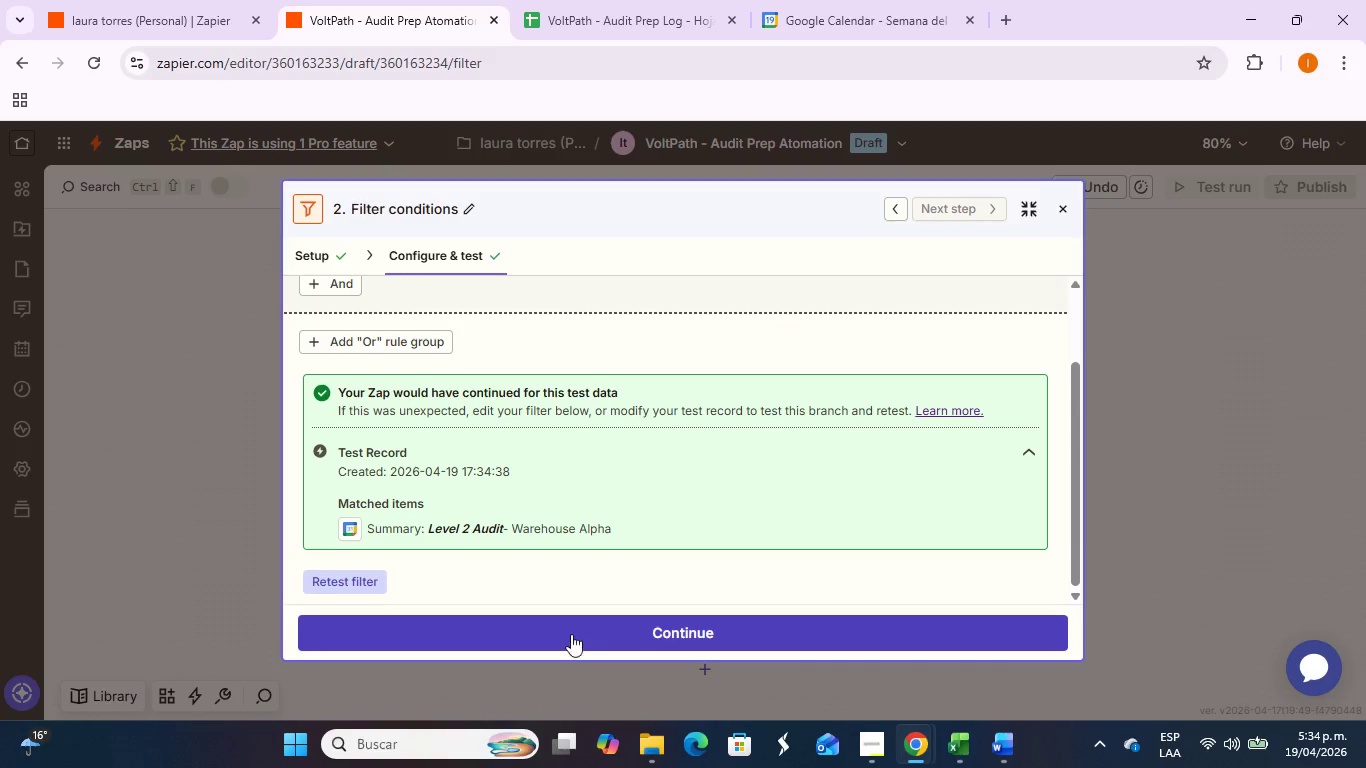 
left_click([571, 635])
 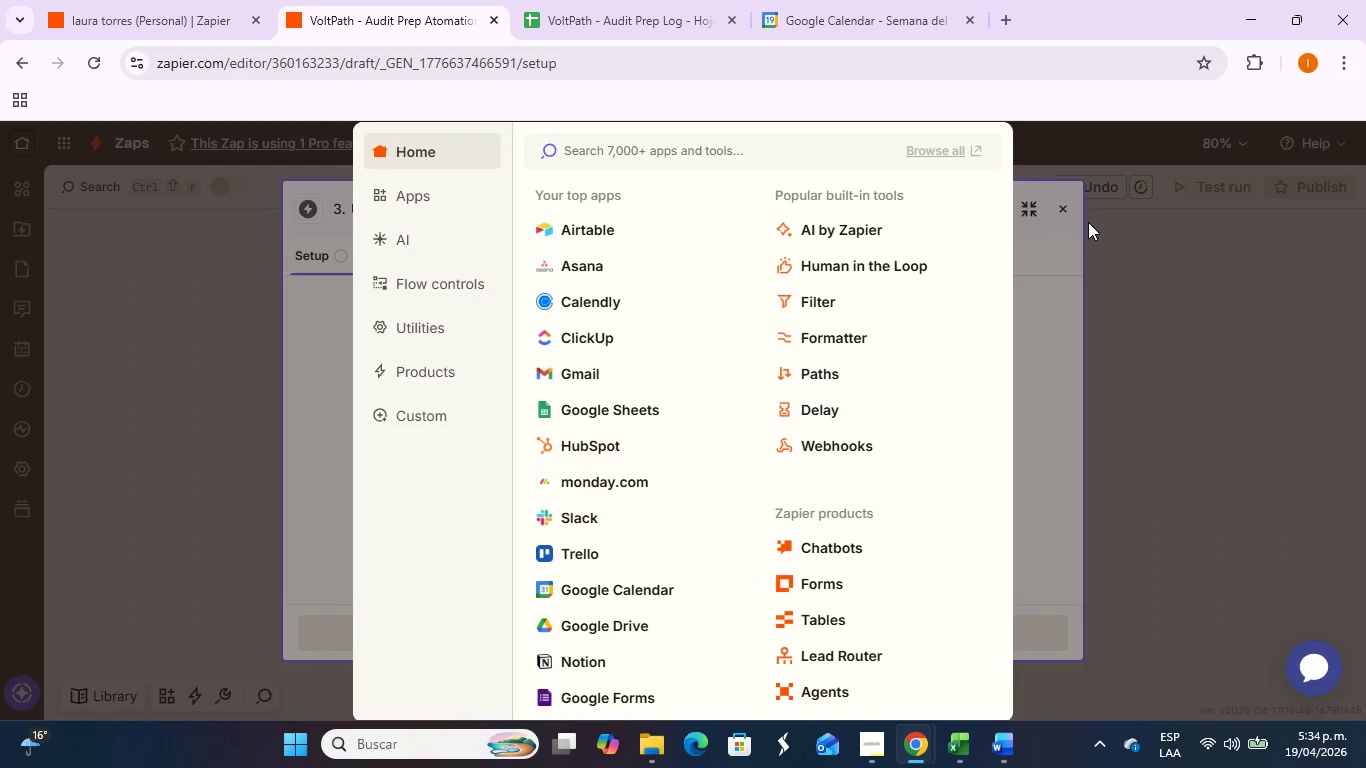 
left_click([1066, 209])
 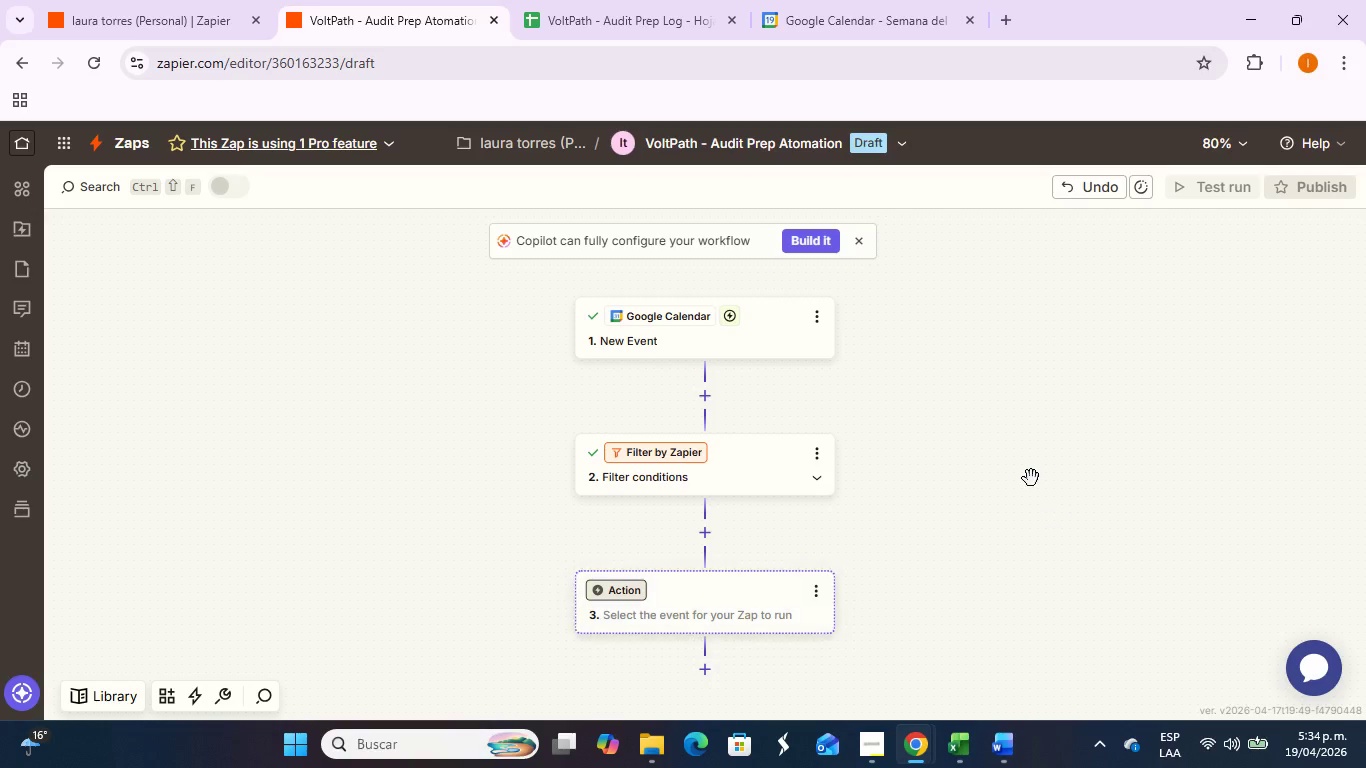 
left_click([1031, 478])
 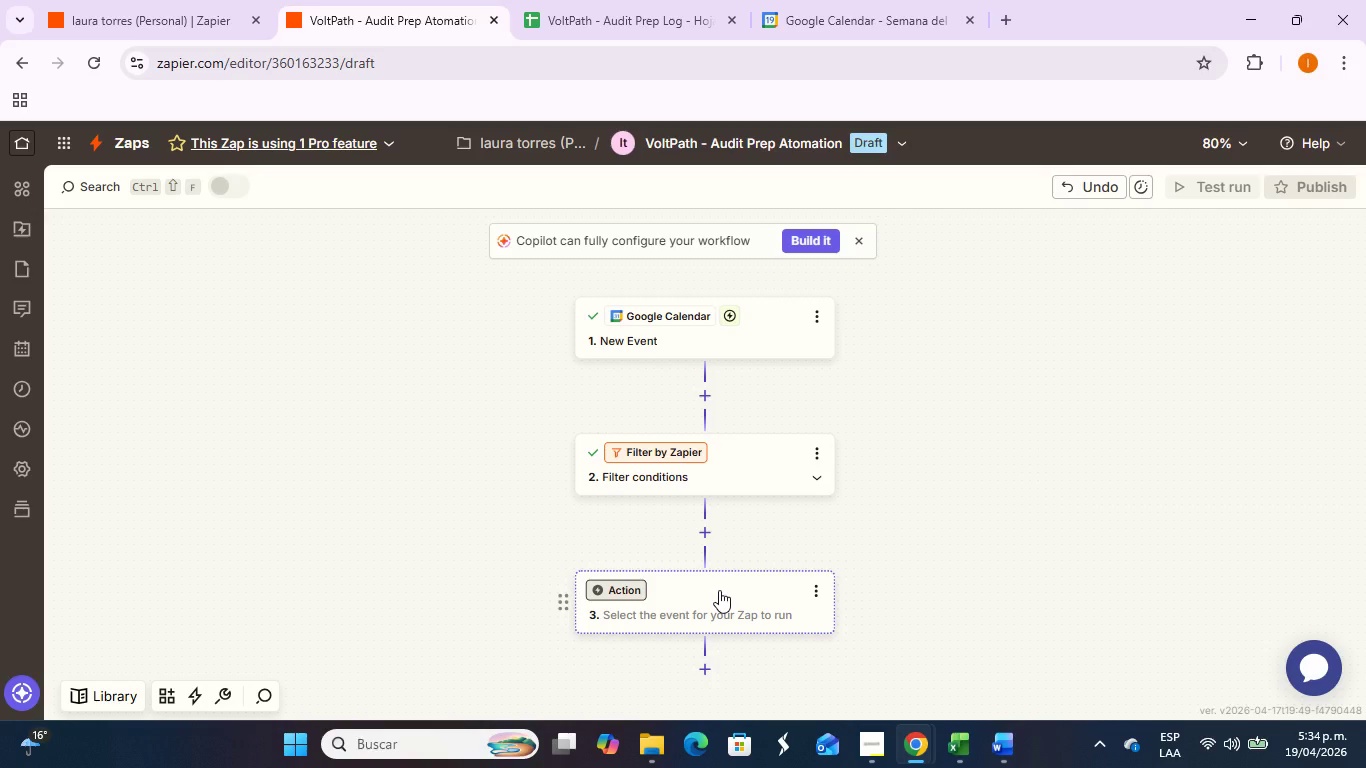 
wait(5.69)
 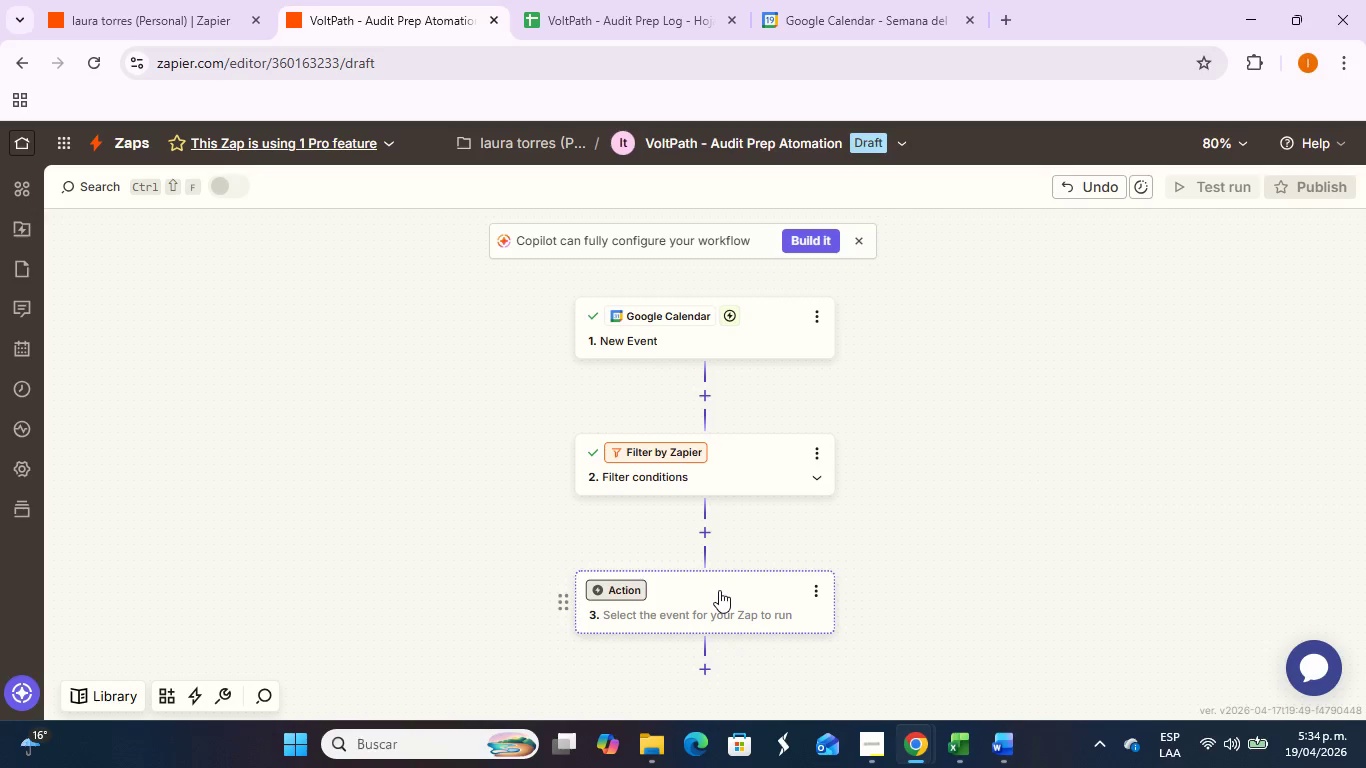 
key(Alt+AltLeft)
 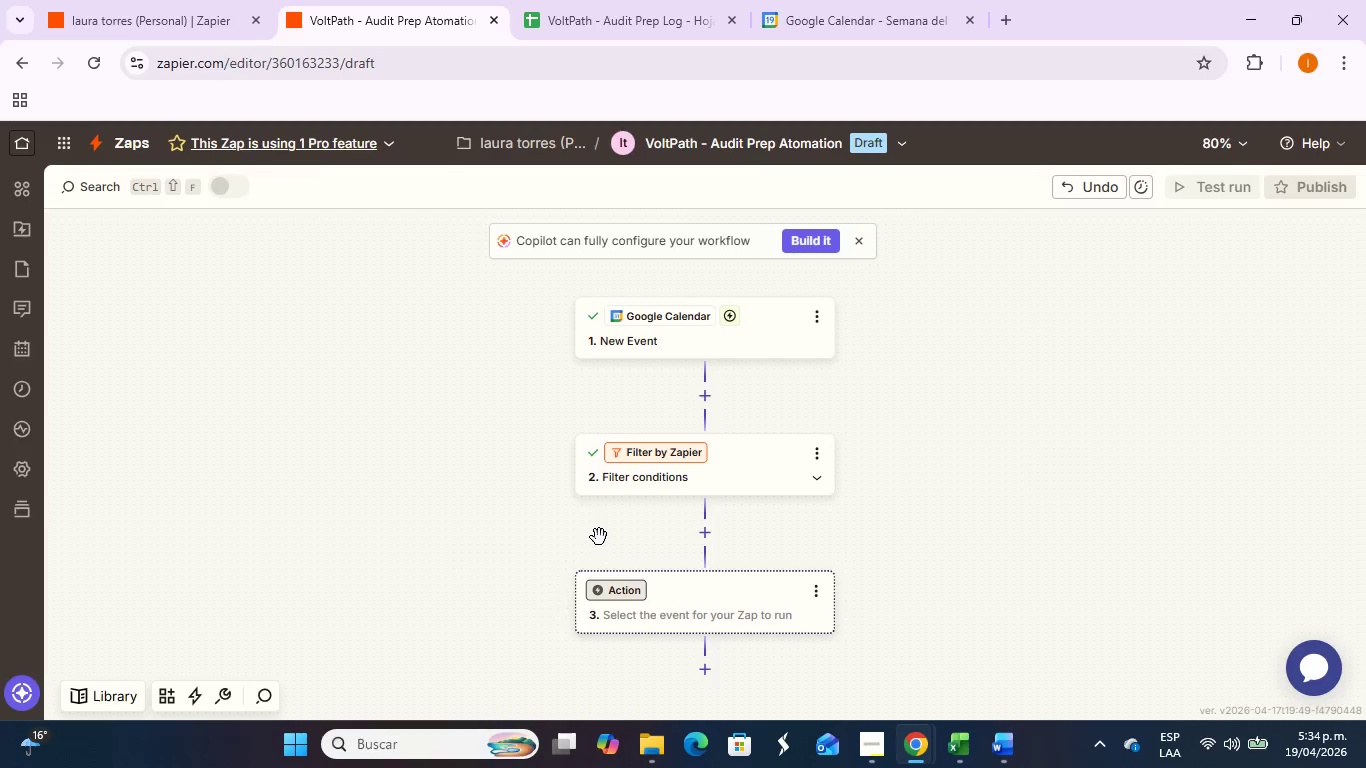 
key(Alt+Tab)
 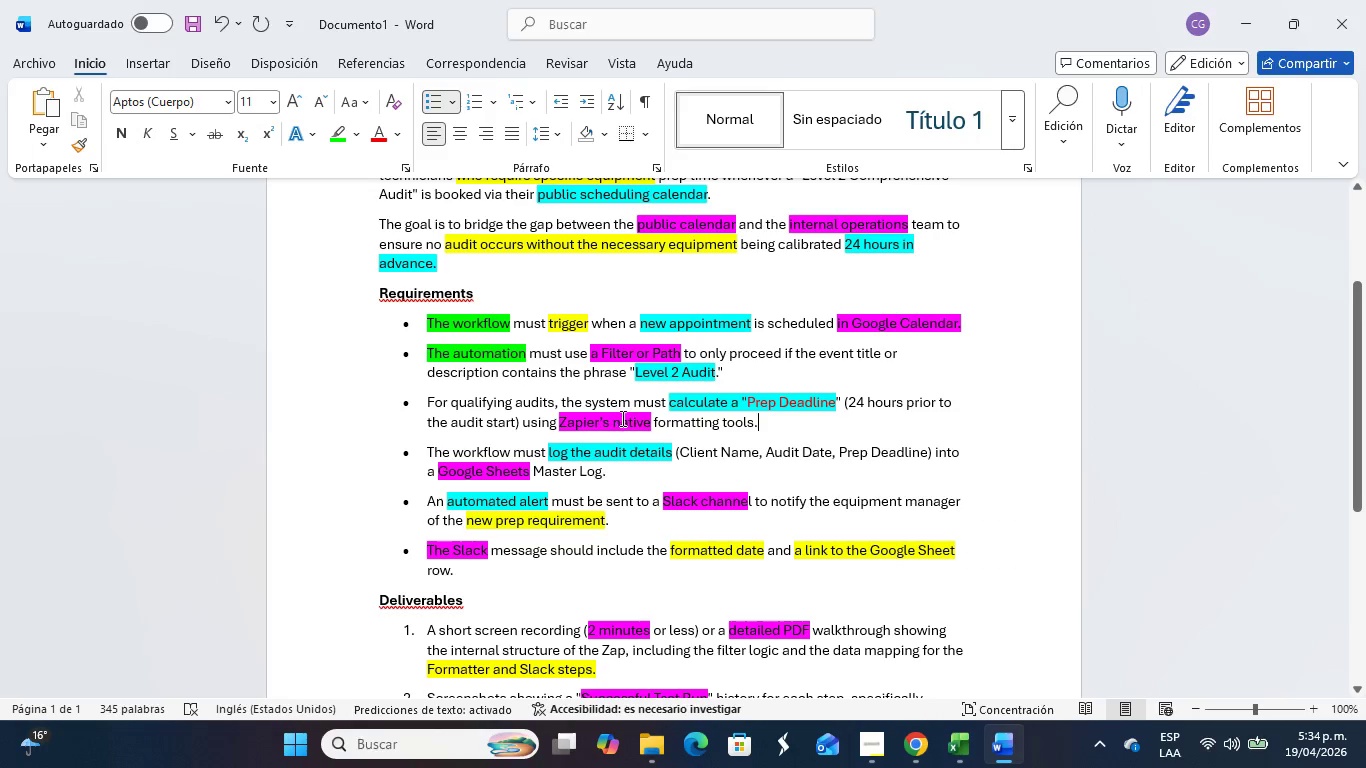 
key(Alt+Tab)
 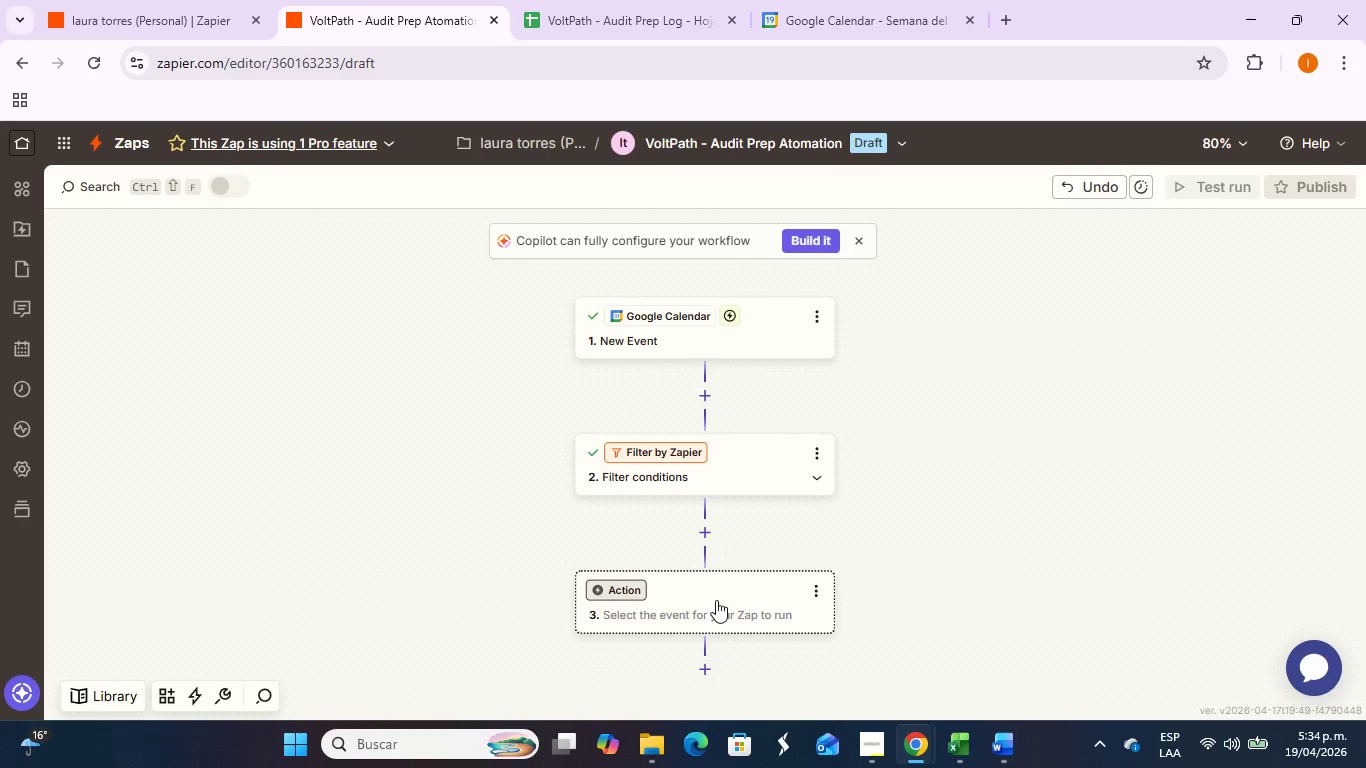 
left_click([716, 600])
 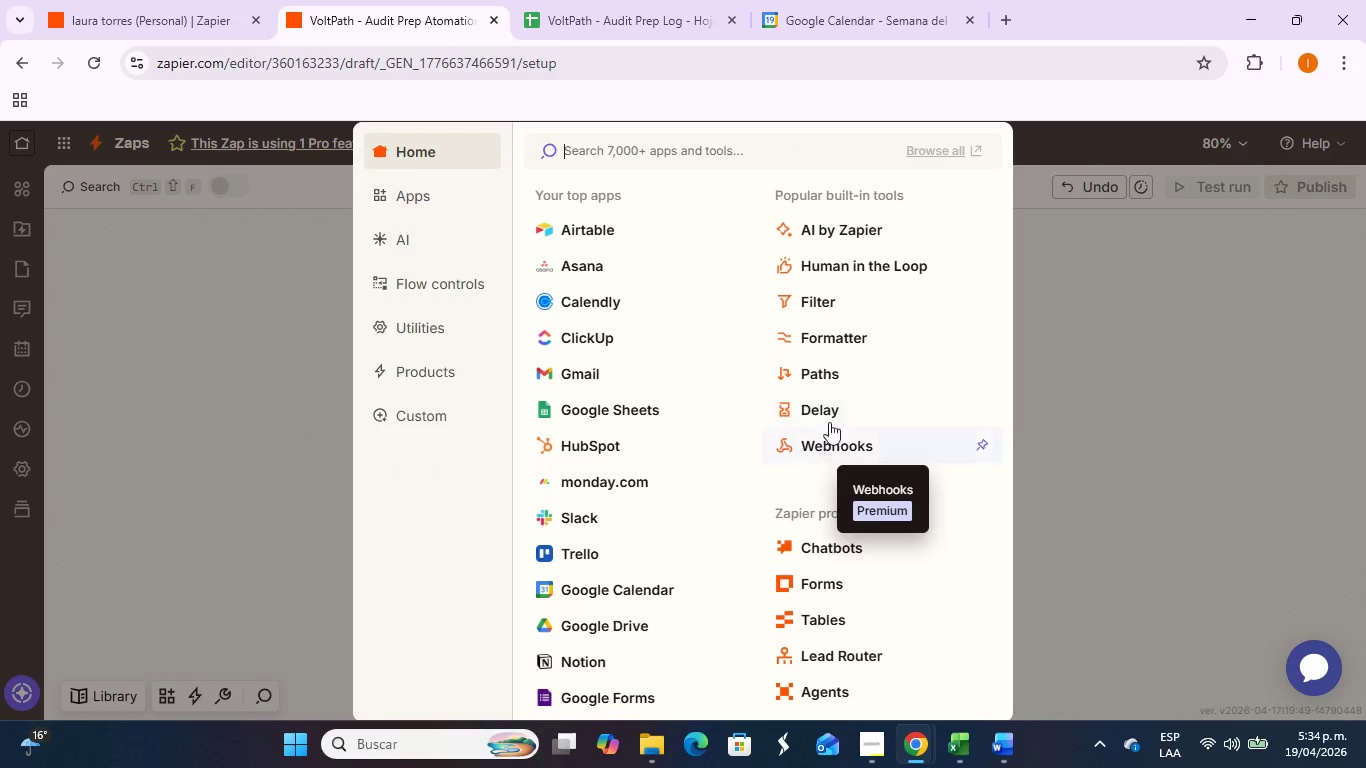 
left_click([838, 340])
 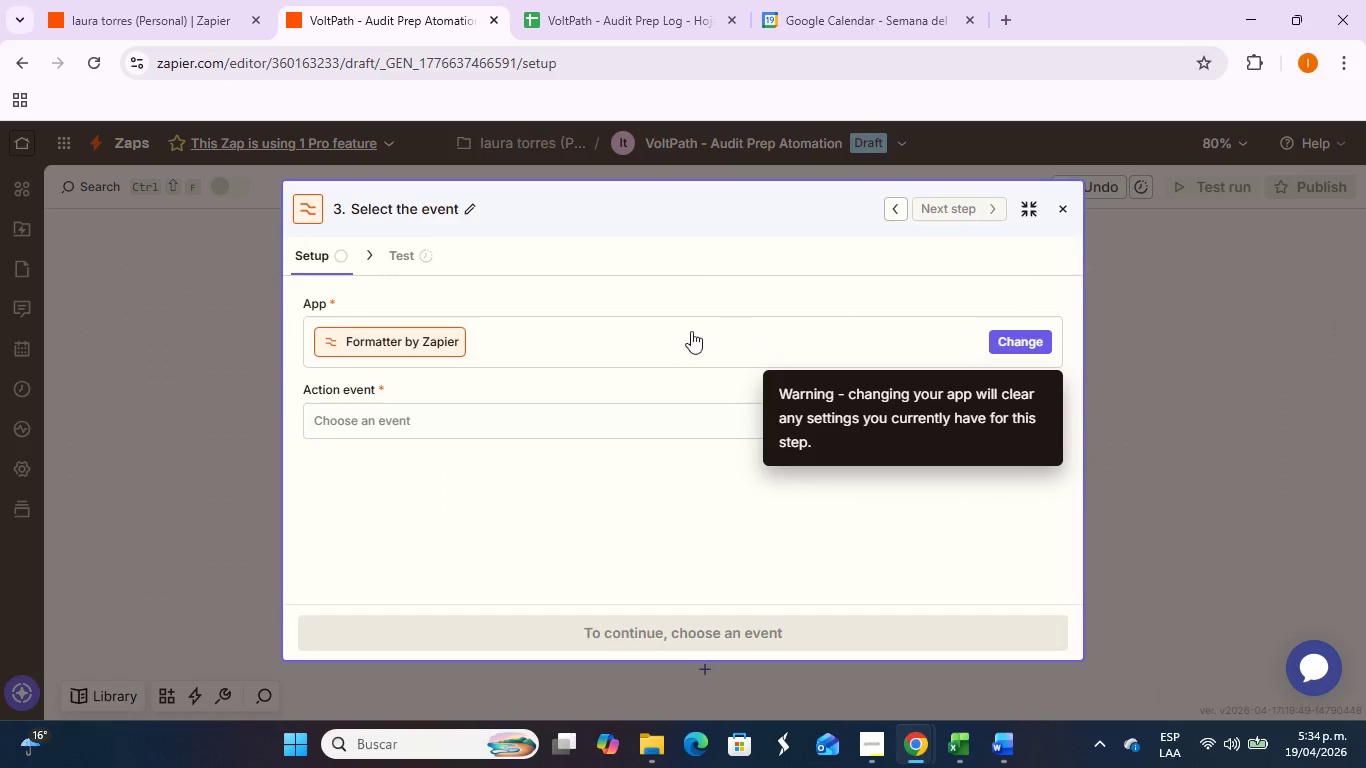 
left_click([556, 419])
 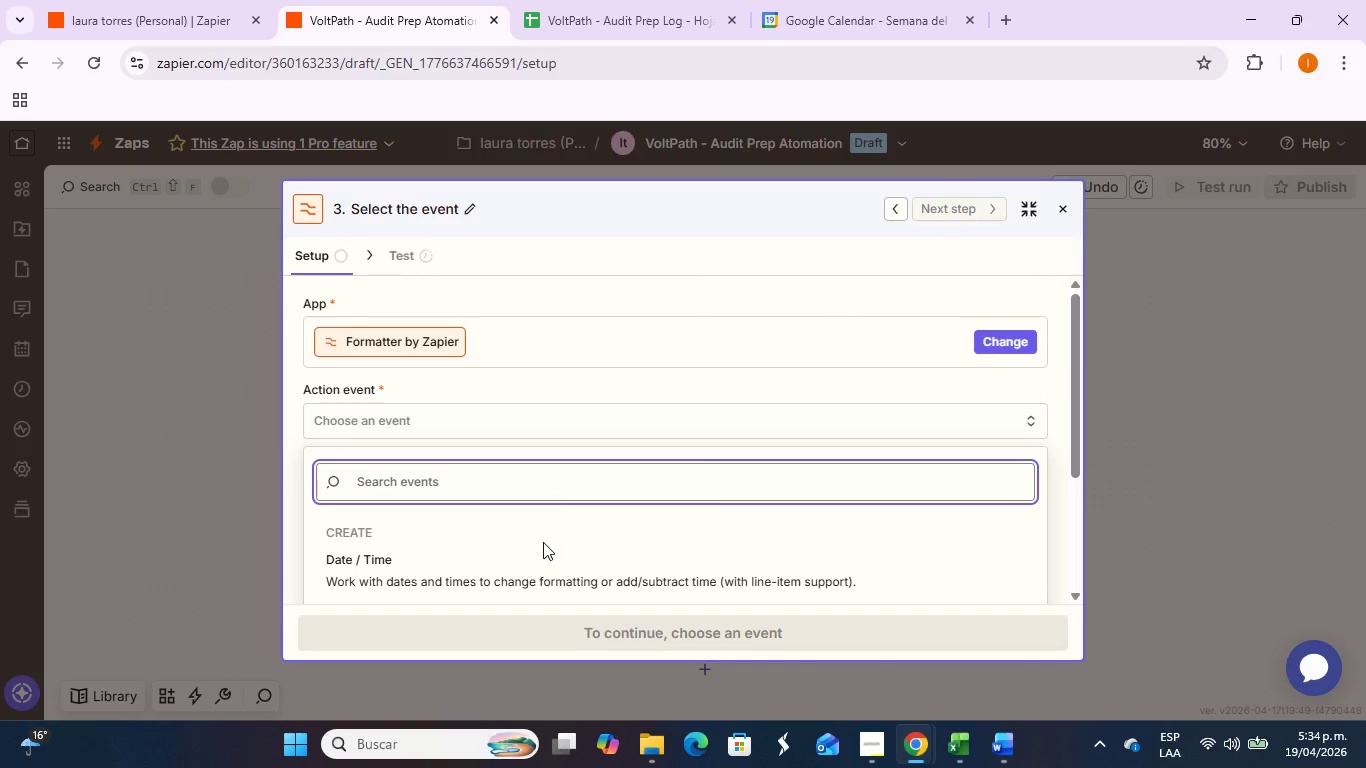 
left_click([549, 564])
 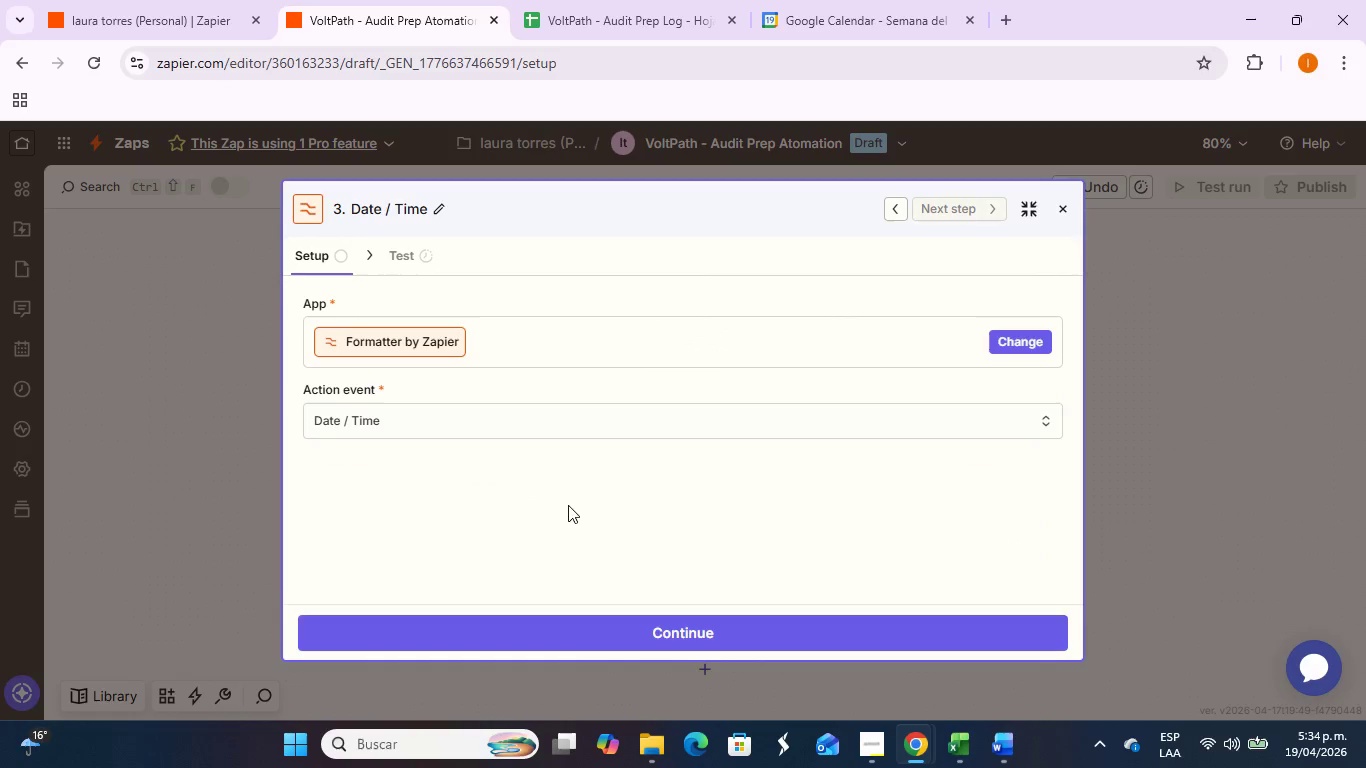 
scroll: coordinate [572, 490], scroll_direction: down, amount: 2.0
 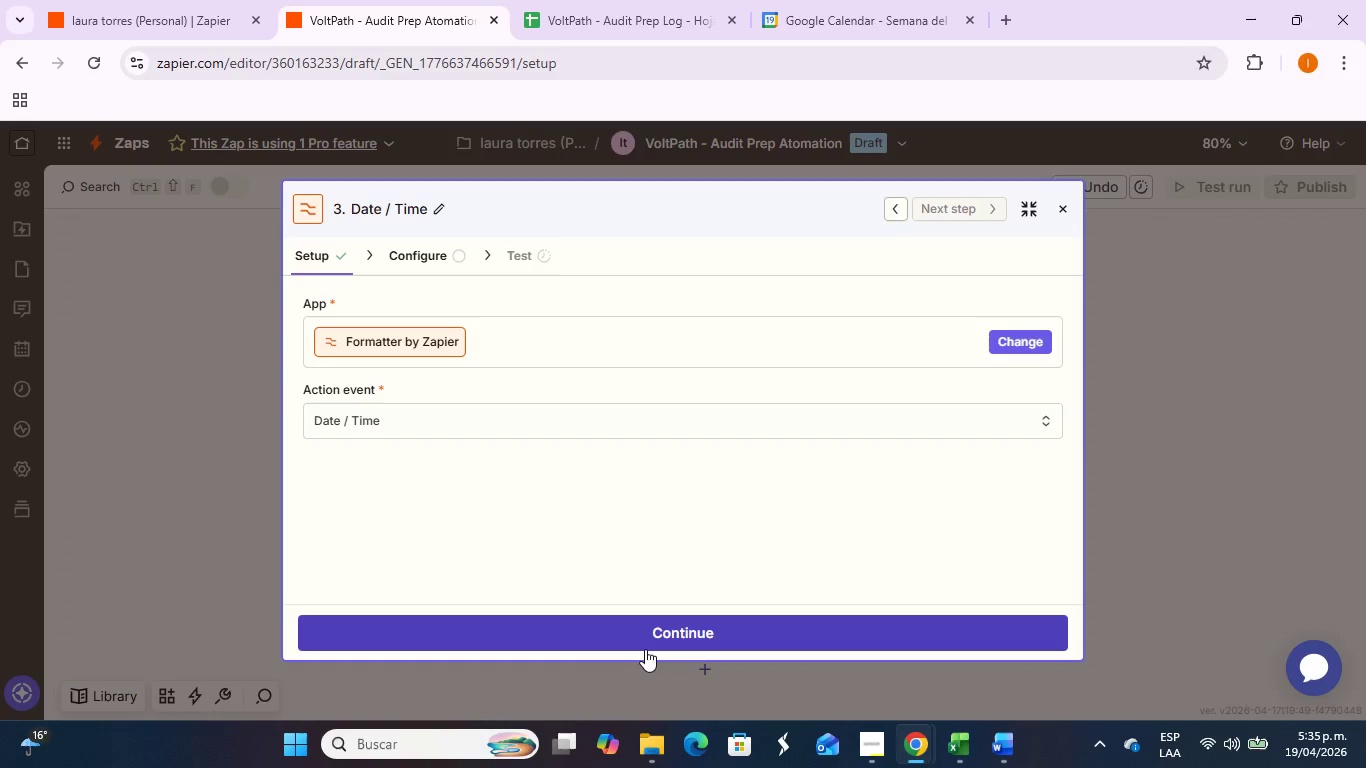 
left_click([645, 648])
 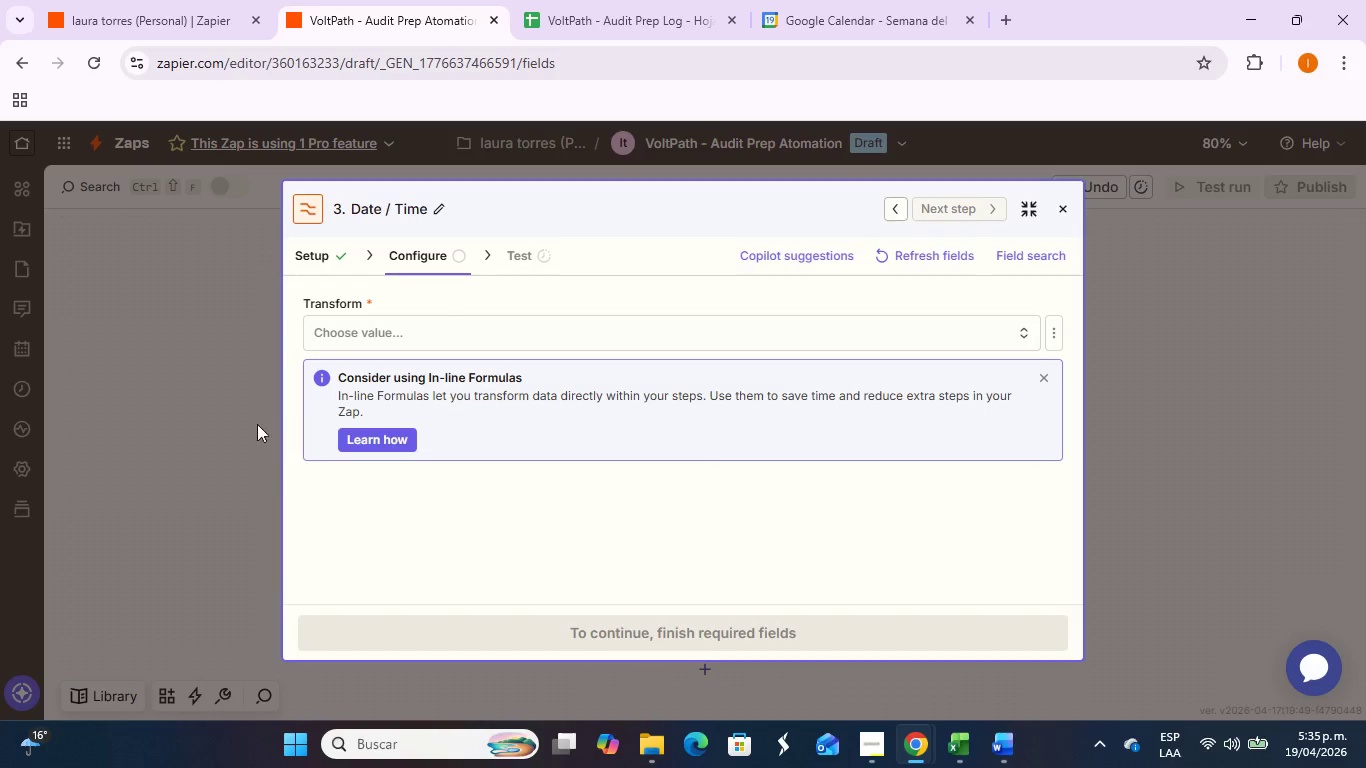 
wait(5.42)
 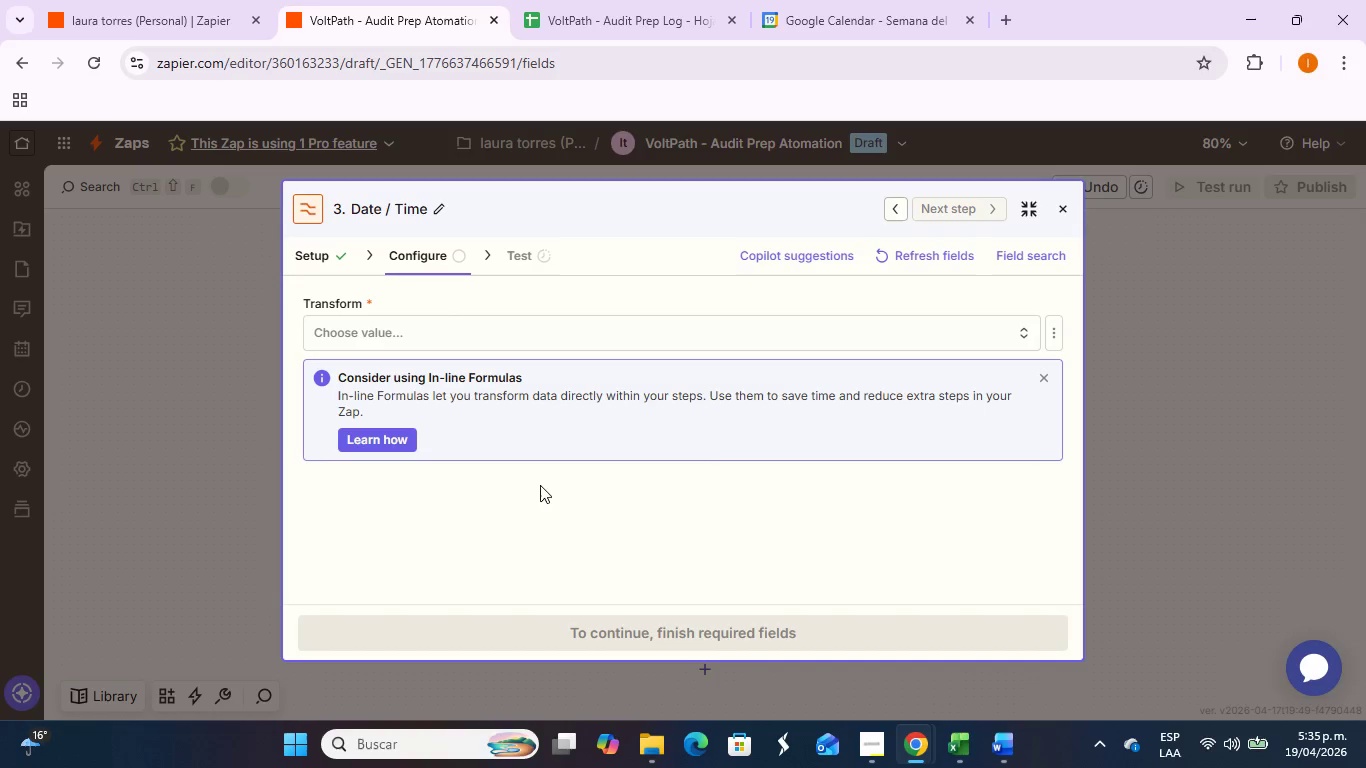 
left_click([428, 334])
 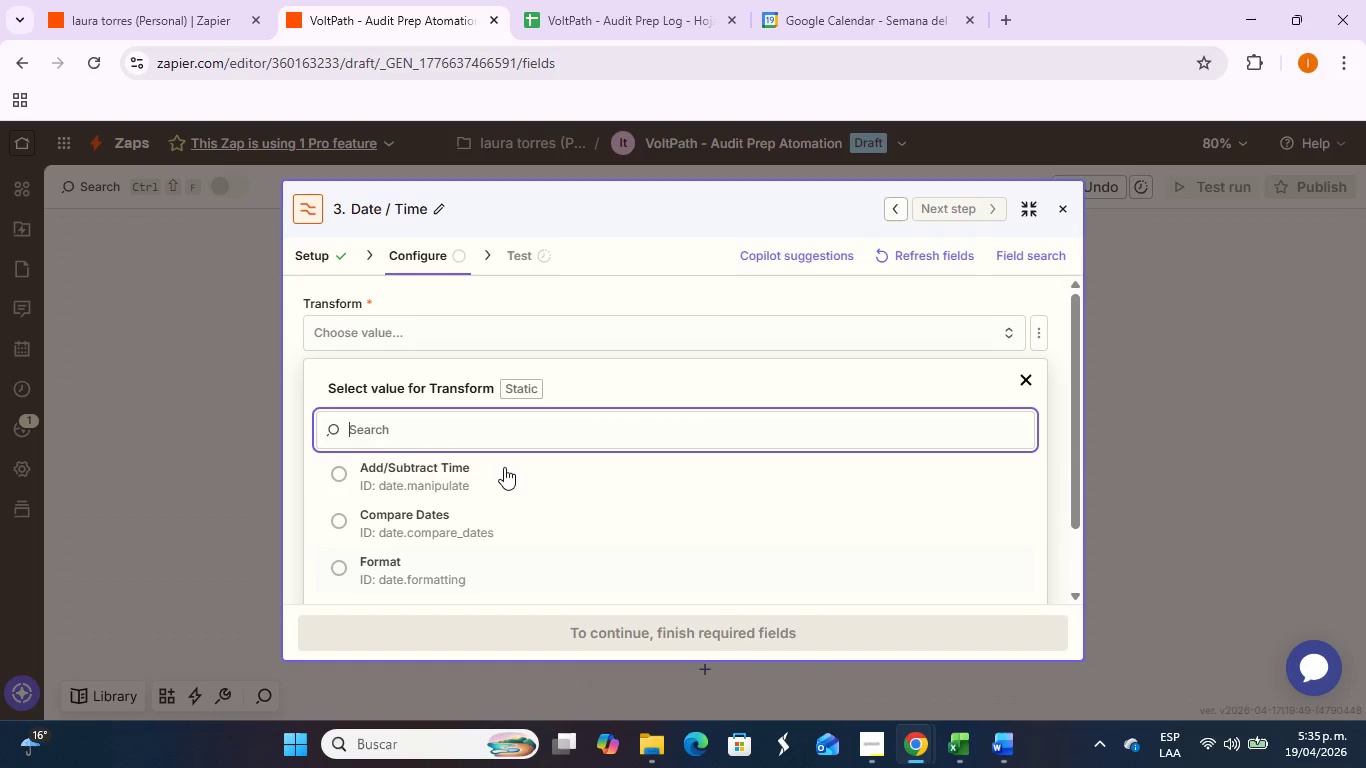 
left_click([503, 469])
 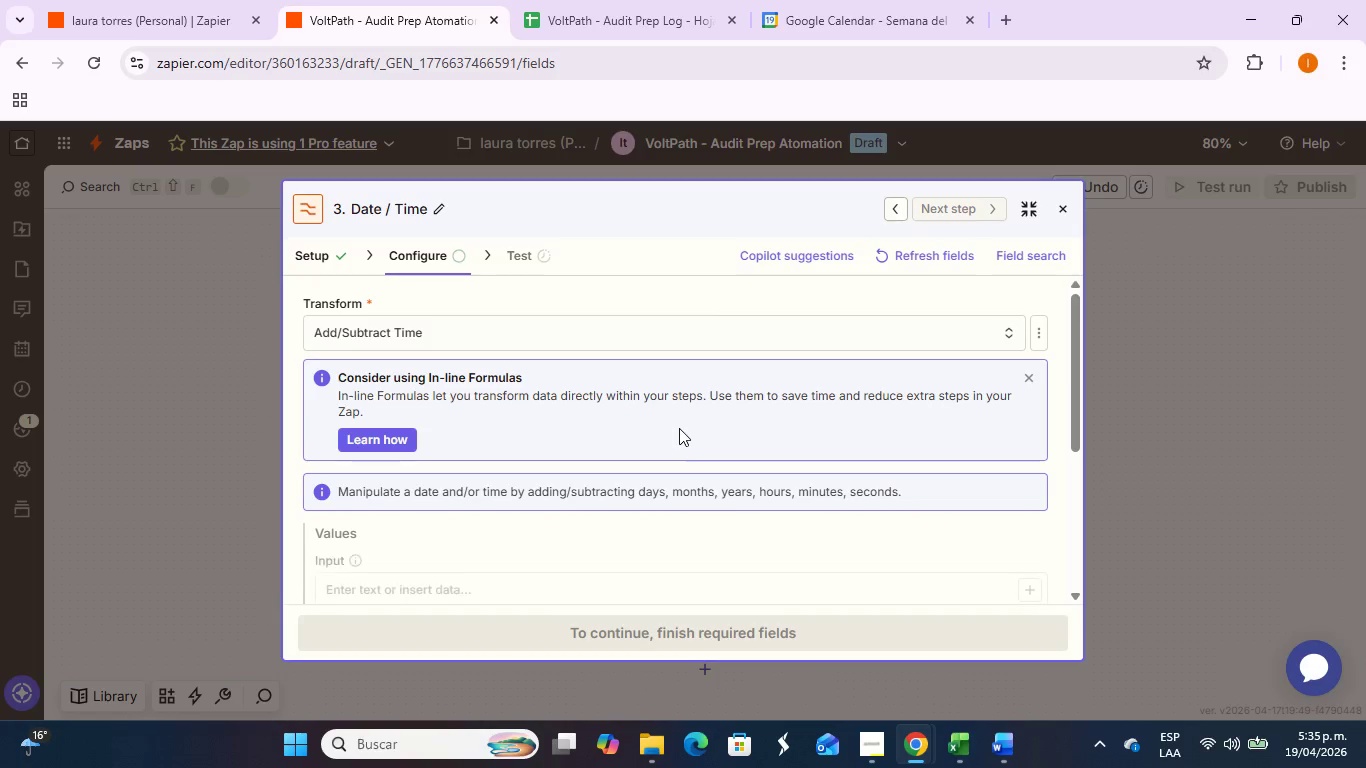 
scroll: coordinate [679, 430], scroll_direction: down, amount: 1.0
 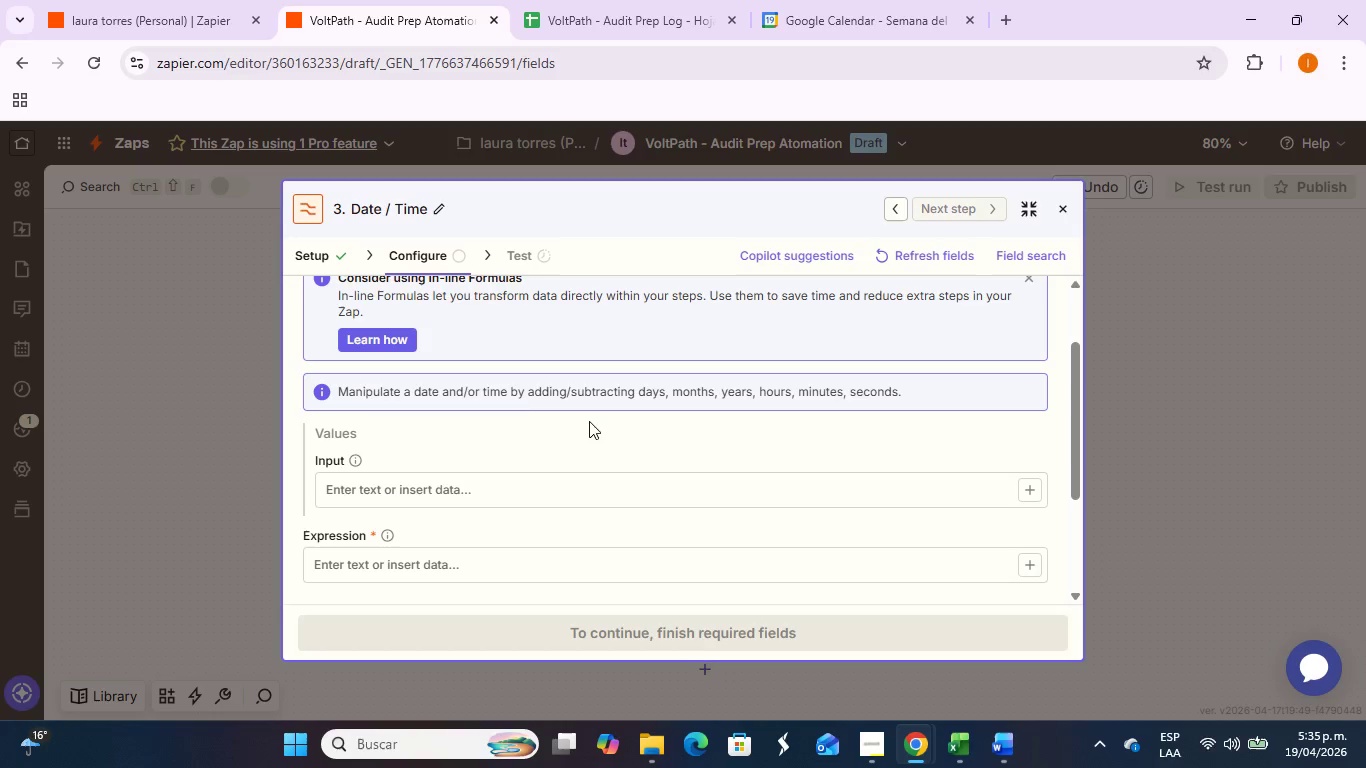 
scroll: coordinate [521, 428], scroll_direction: up, amount: 3.0
 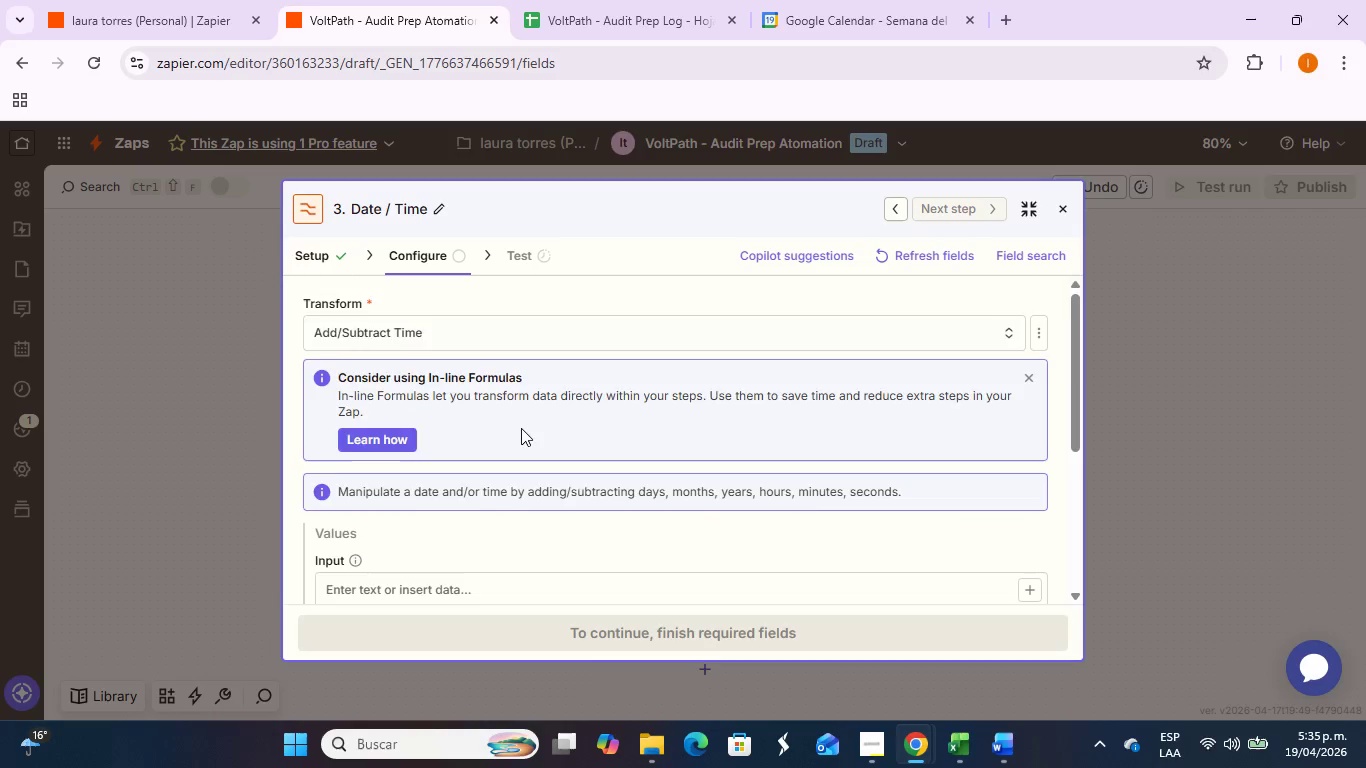 
scroll: coordinate [521, 428], scroll_direction: down, amount: 2.0
 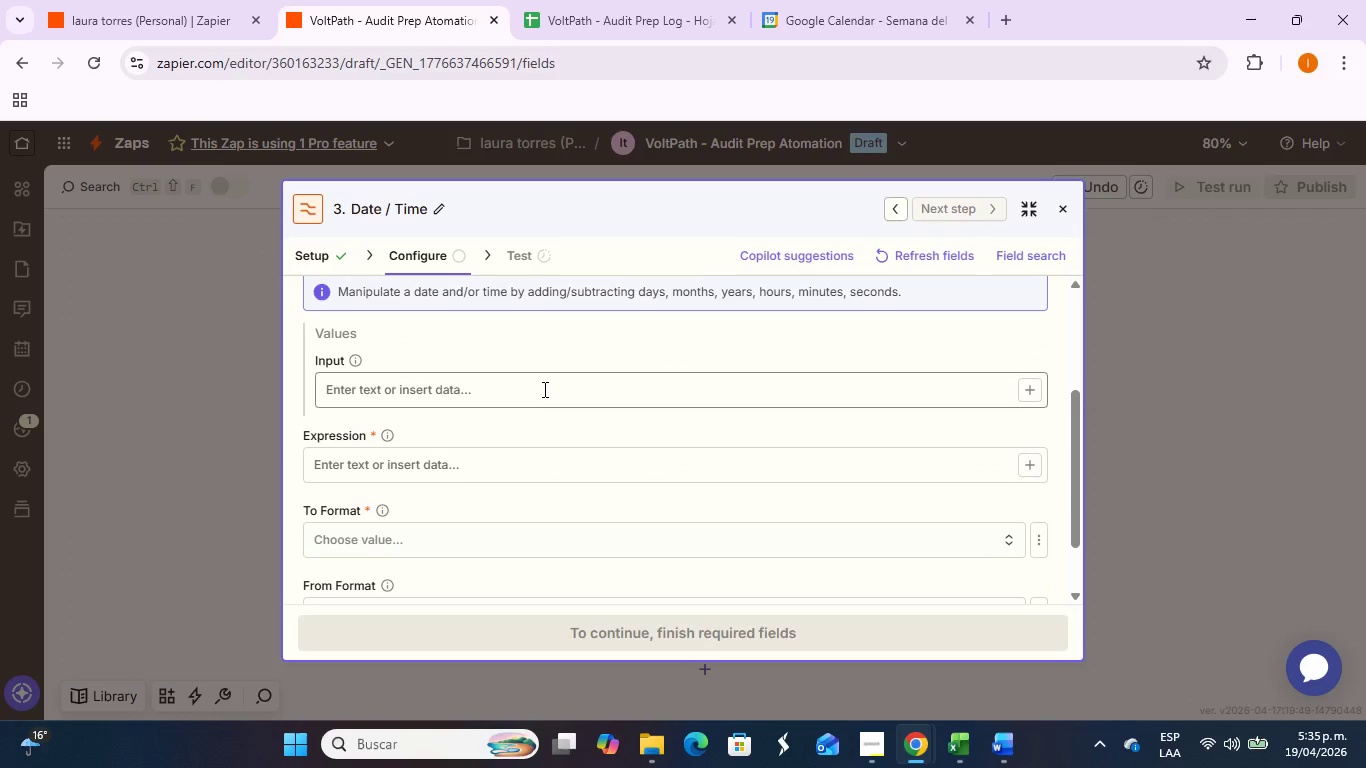 
left_click([545, 387])
 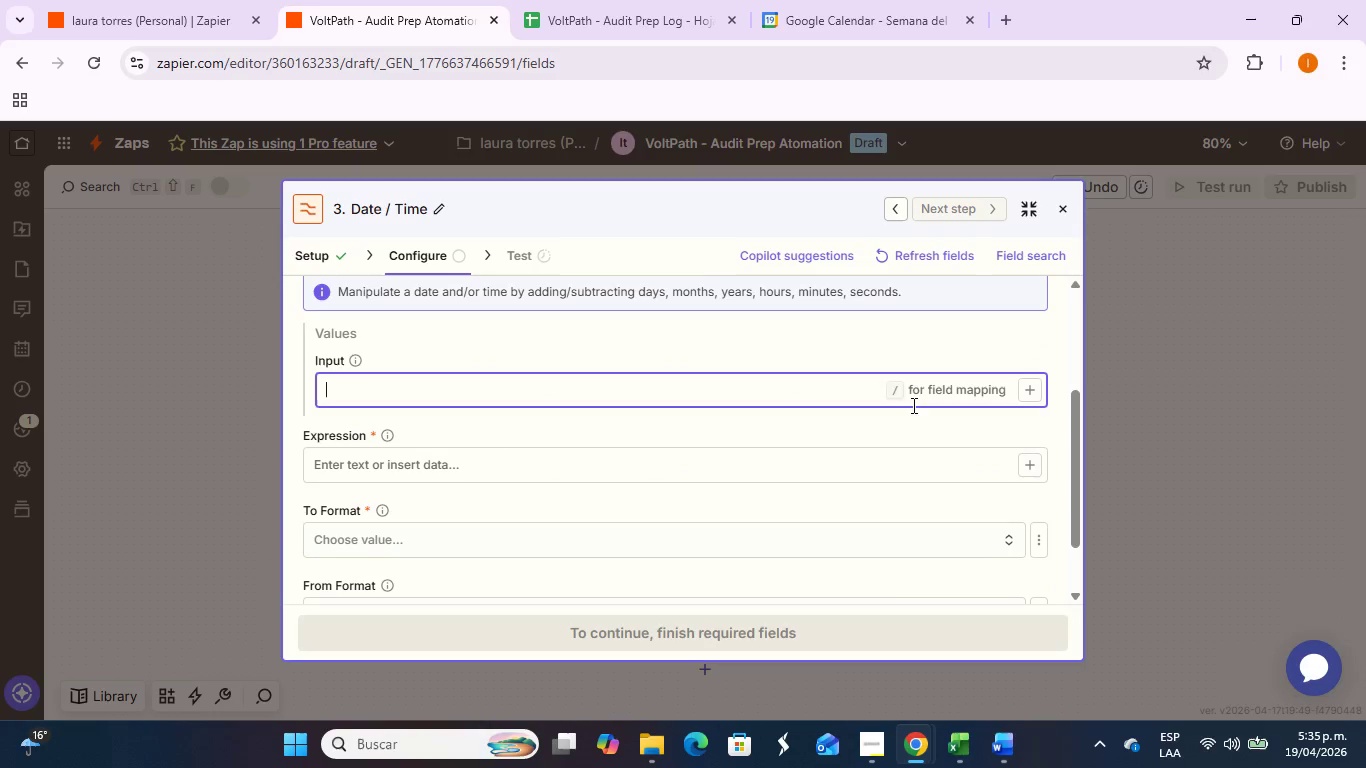 
left_click([1030, 395])
 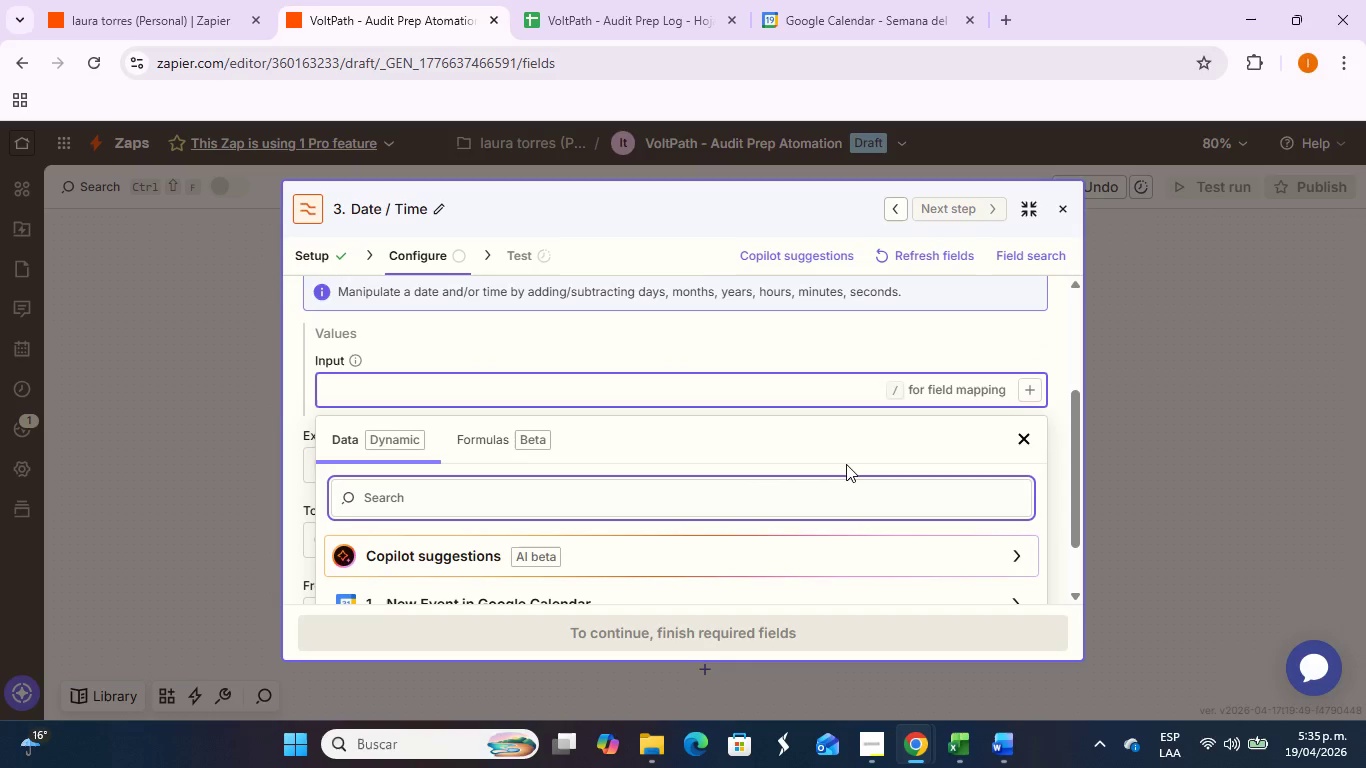 
scroll: coordinate [839, 487], scroll_direction: down, amount: 3.0
 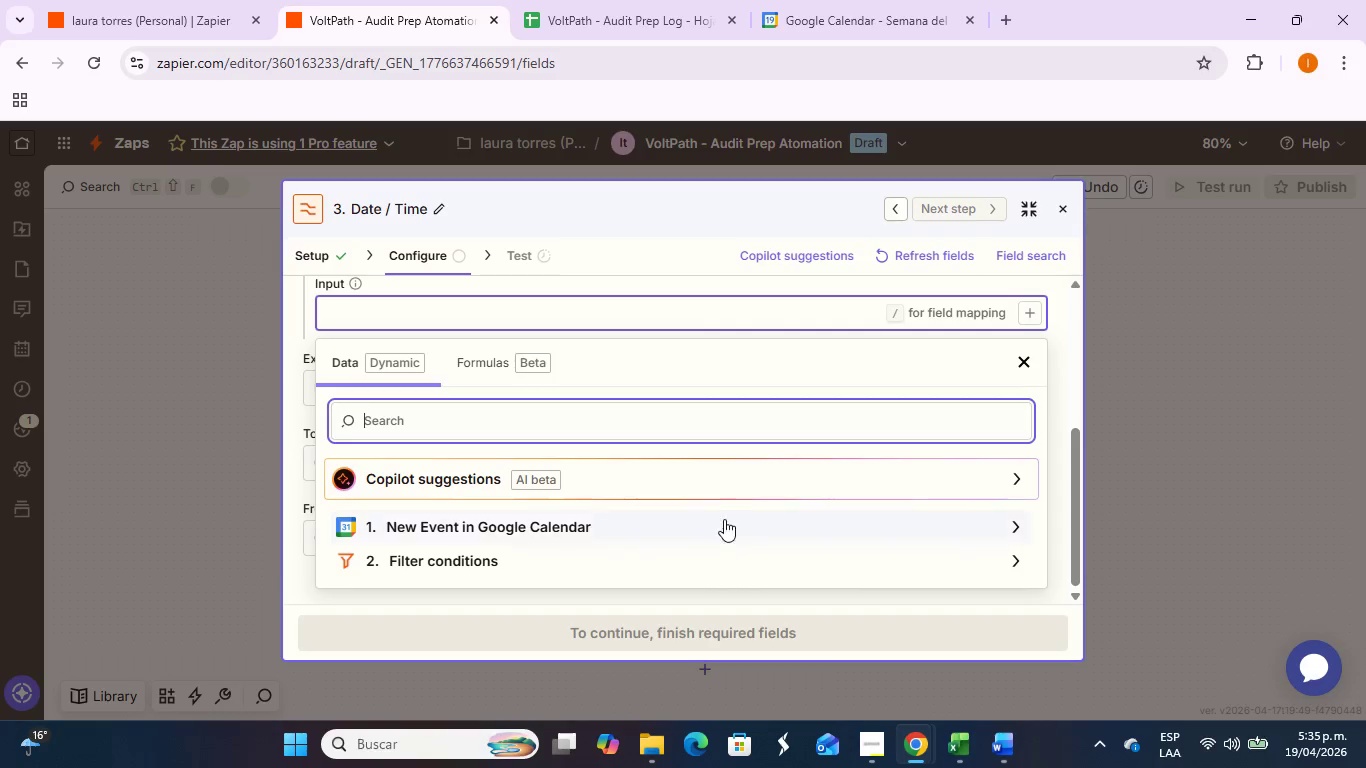 
left_click([724, 524])
 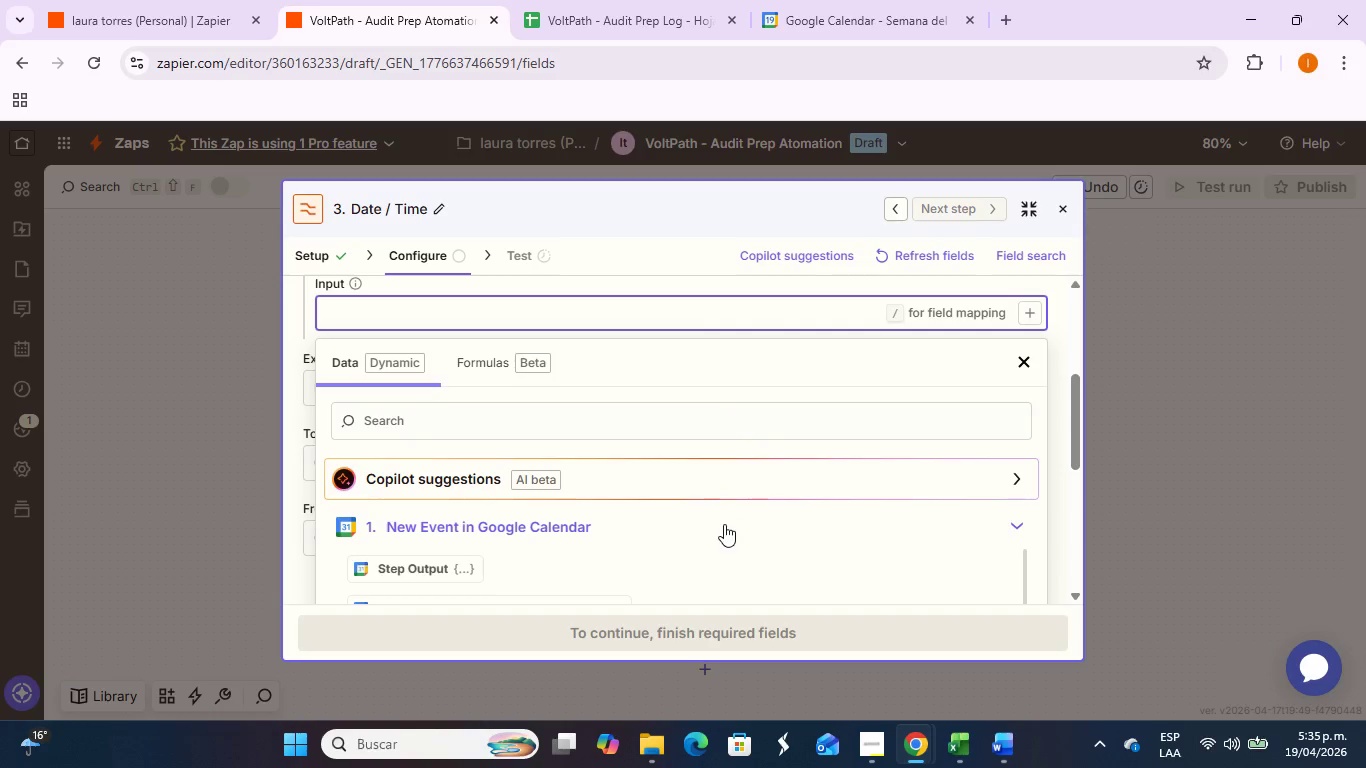 
scroll: coordinate [629, 568], scroll_direction: down, amount: 7.0
 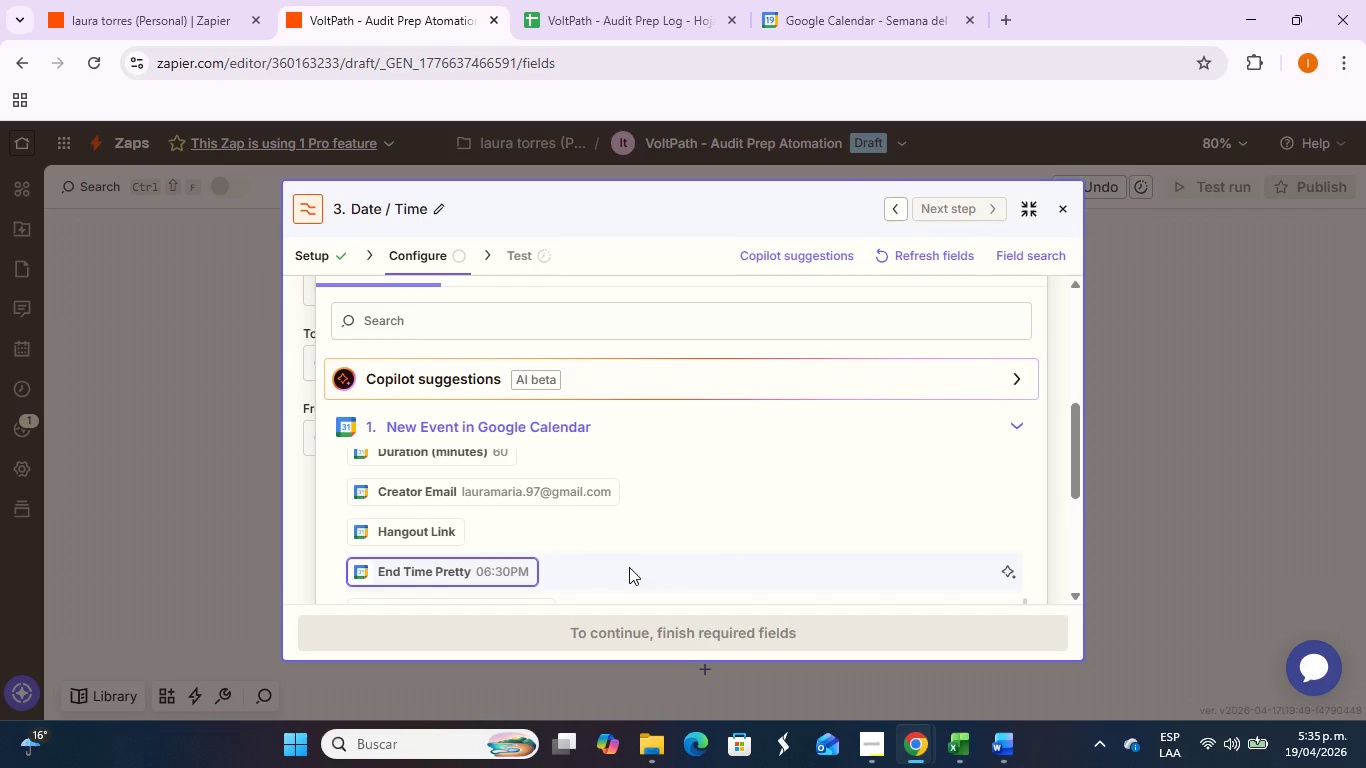 
scroll: coordinate [629, 567], scroll_direction: down, amount: 3.0
 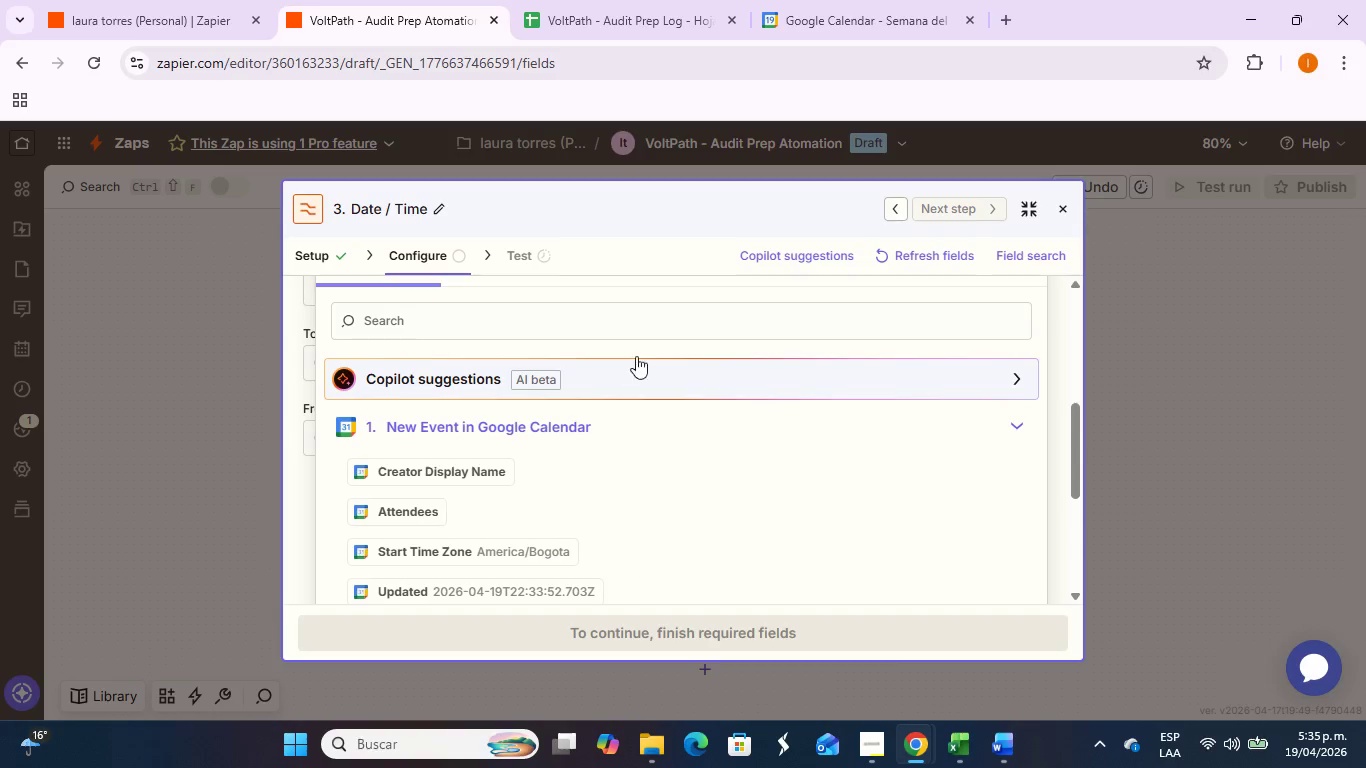 
left_click([658, 314])
 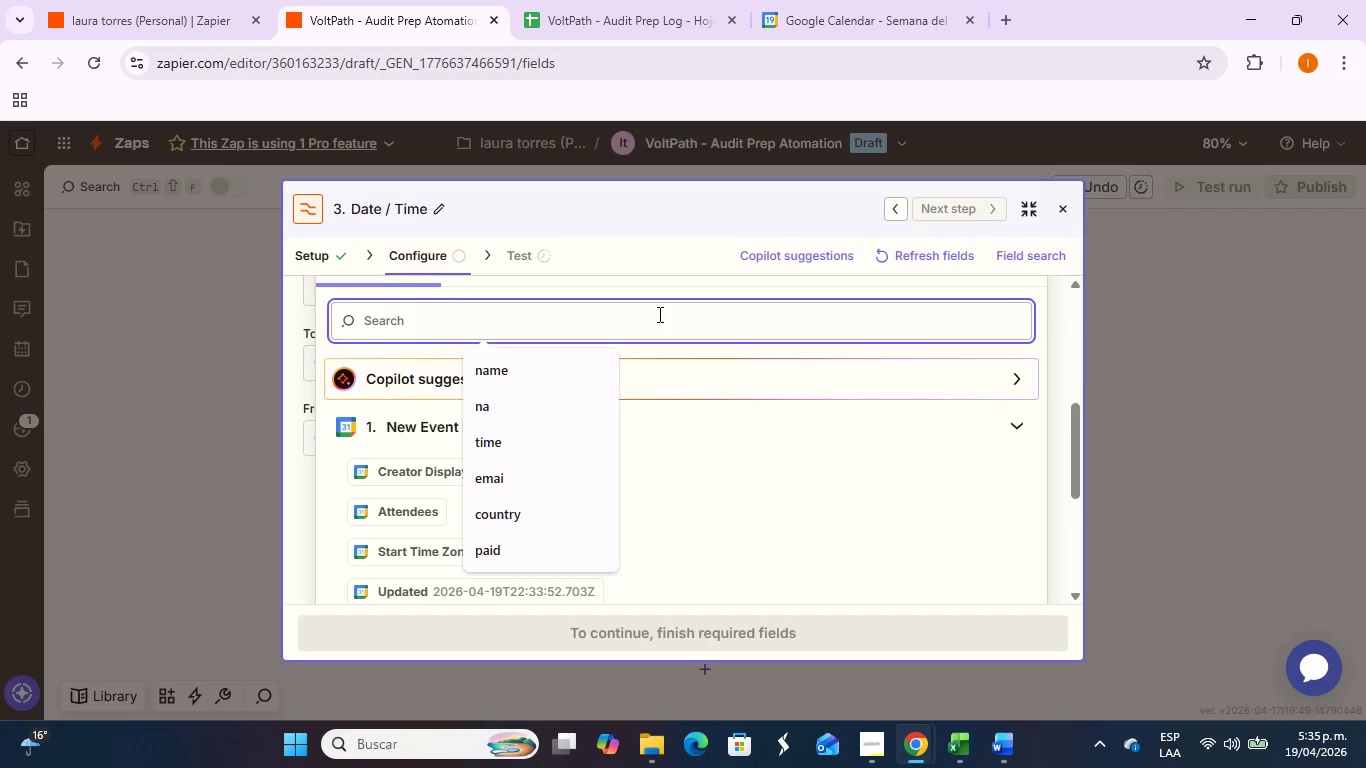 
type(start)
 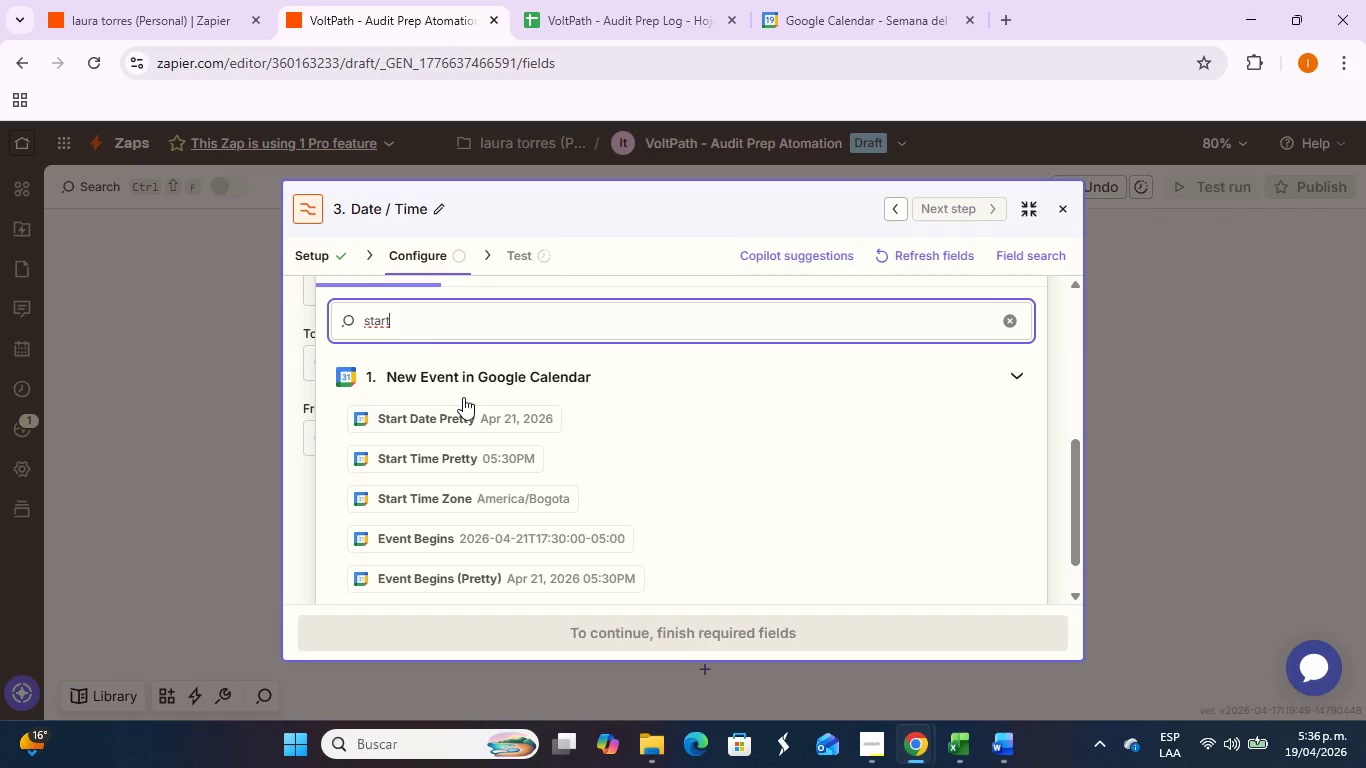 
wait(50.45)
 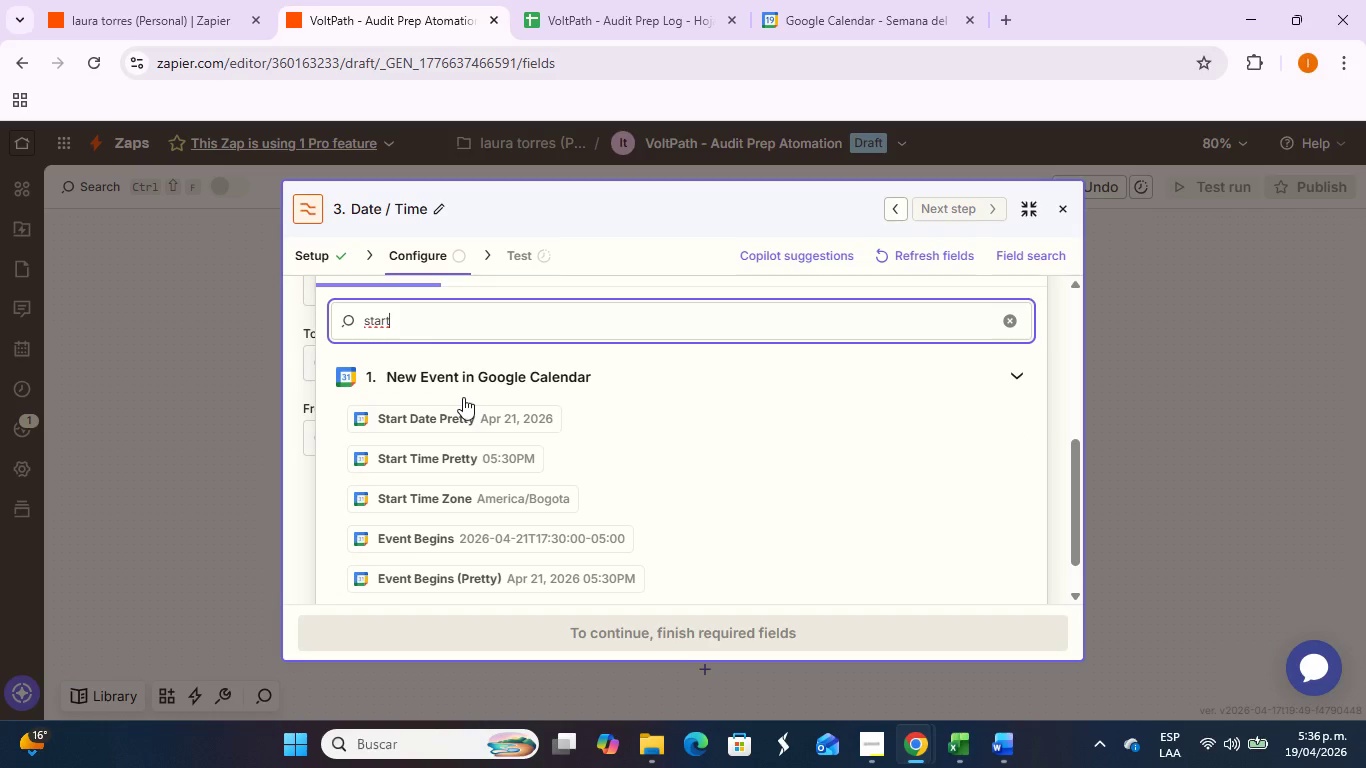 
scroll: coordinate [630, 536], scroll_direction: down, amount: 1.0
 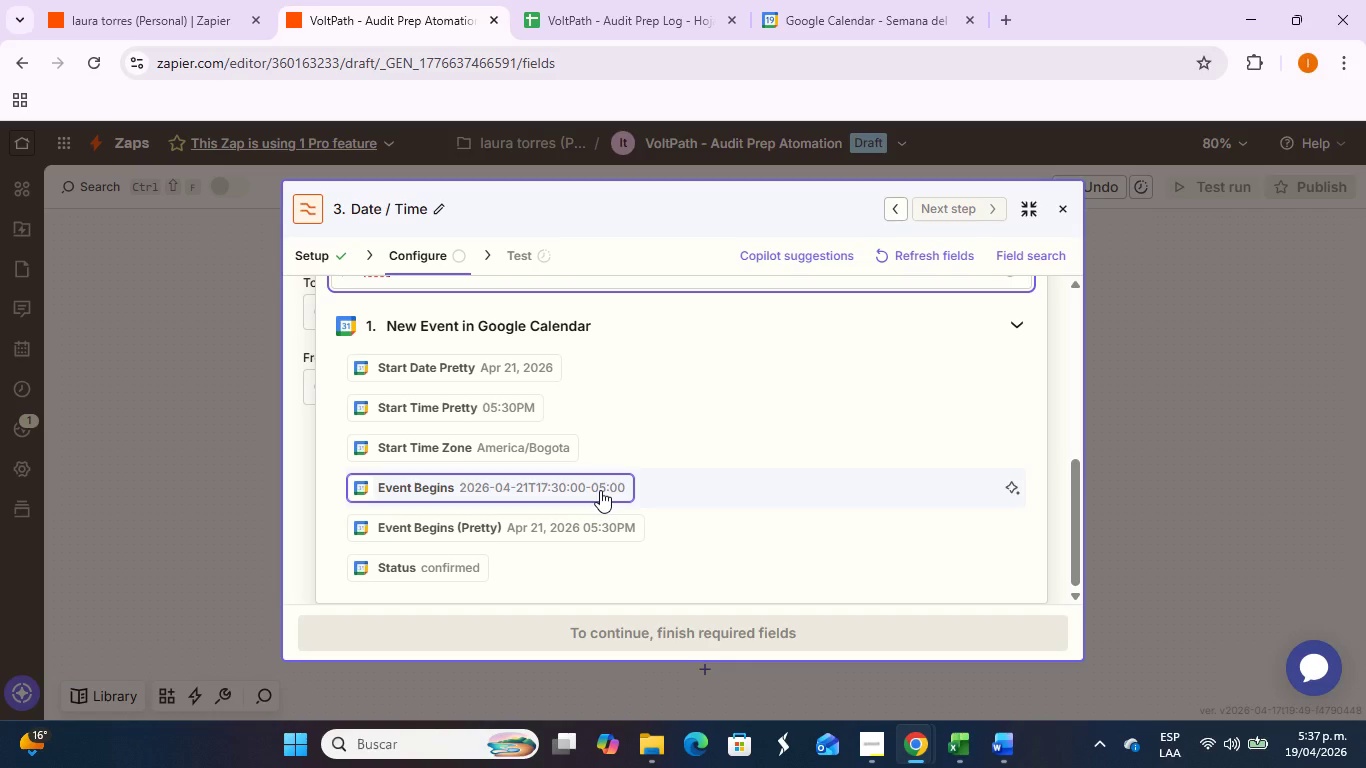 
wait(46.0)
 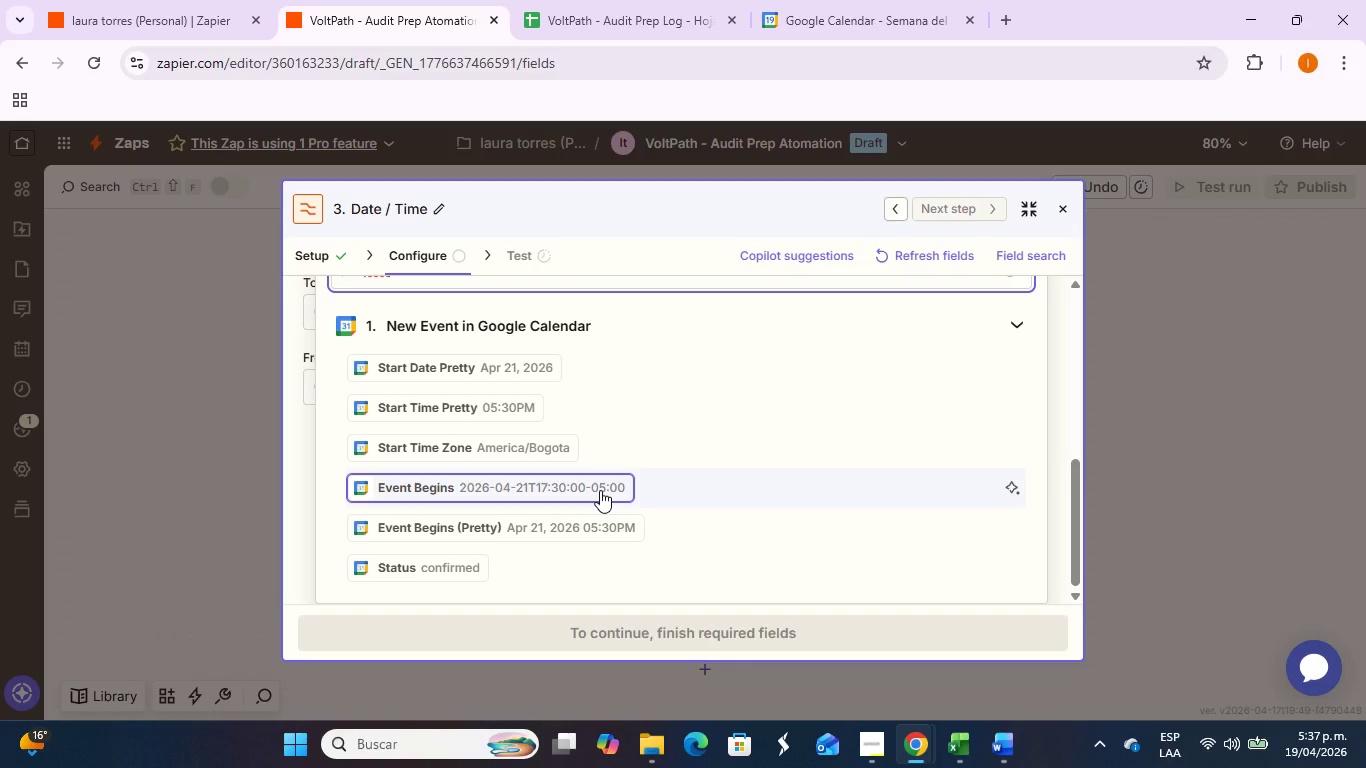 
left_click([581, 487])
 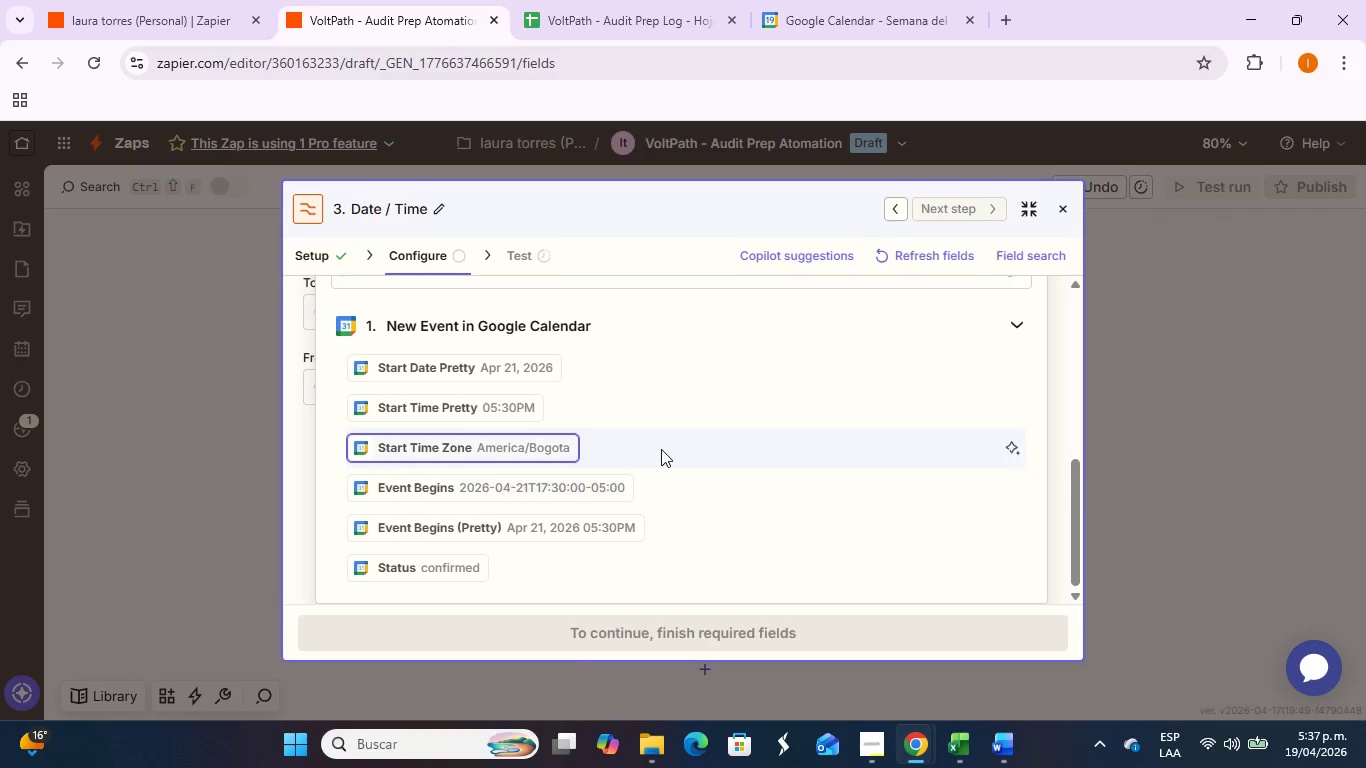 
scroll: coordinate [661, 449], scroll_direction: up, amount: 4.0
 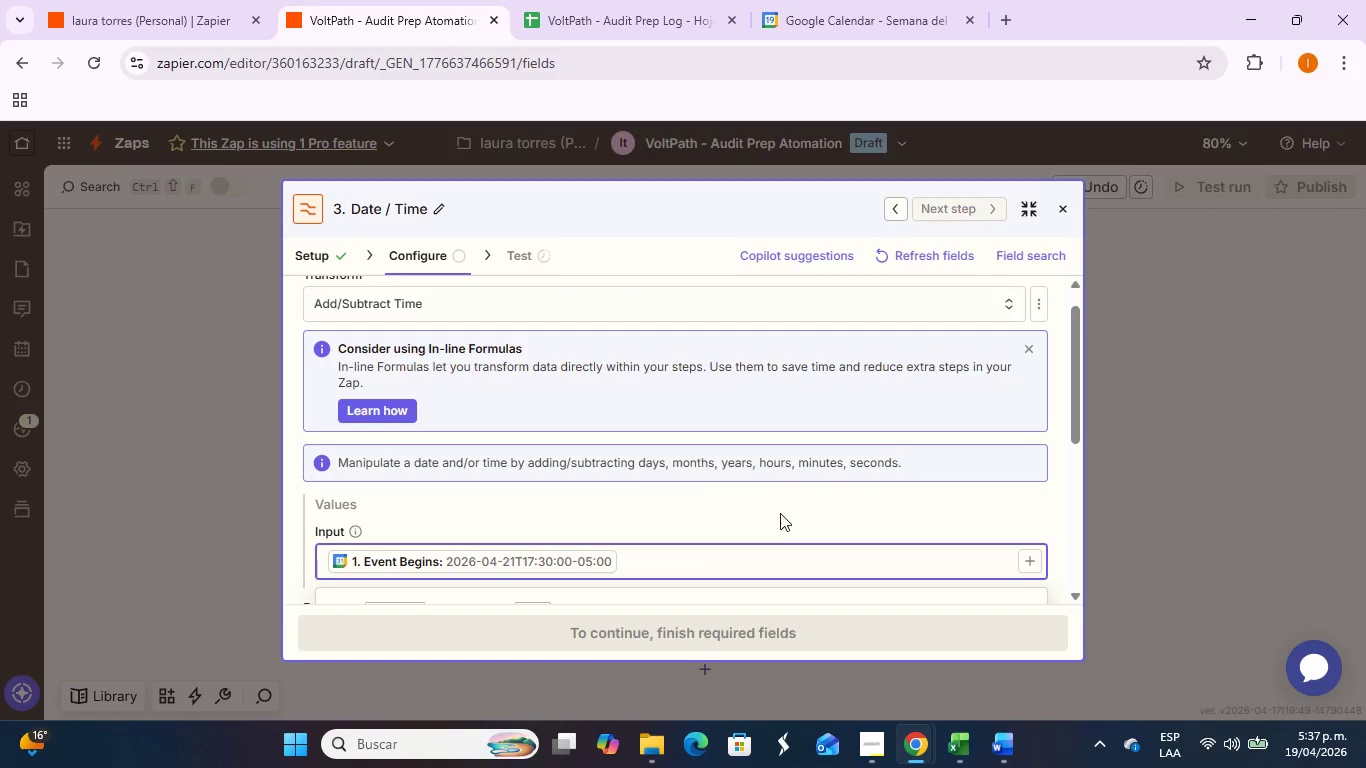 
left_click([780, 518])
 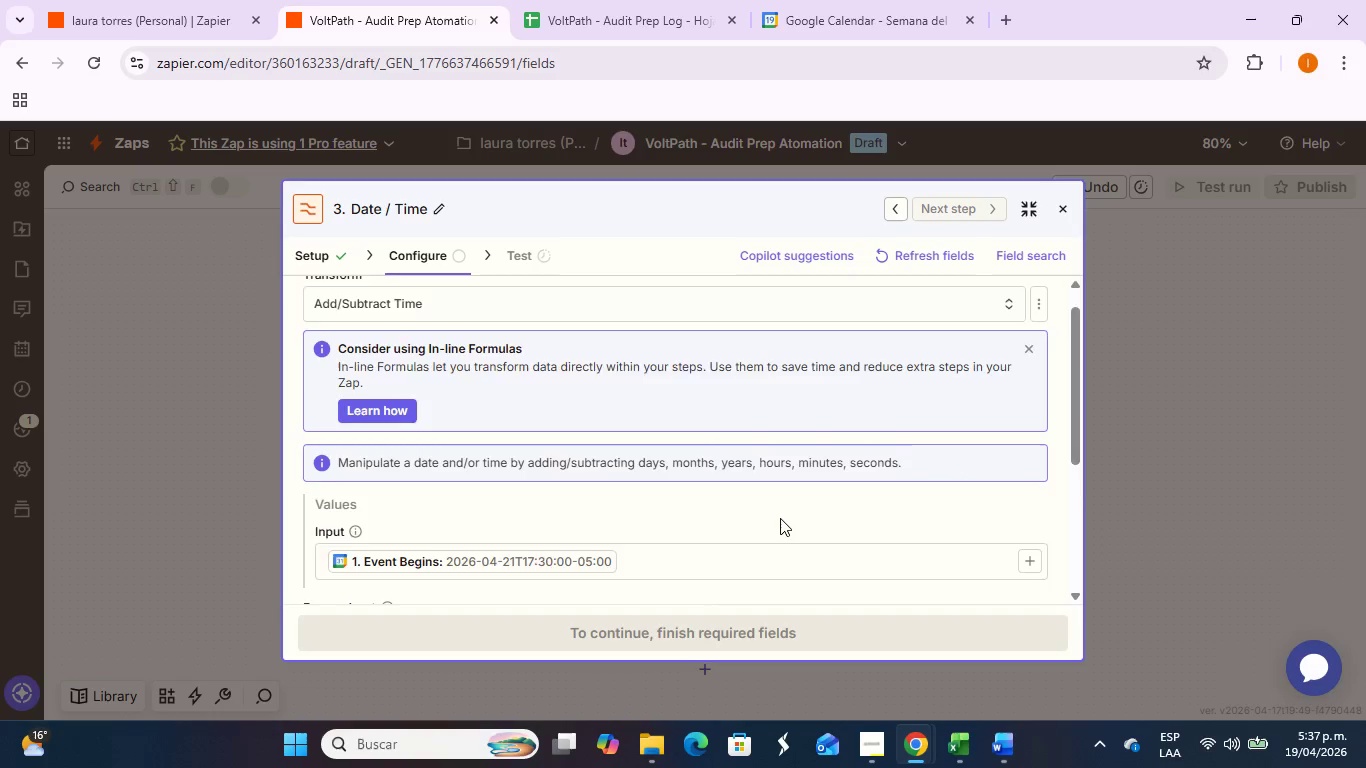 
scroll: coordinate [780, 519], scroll_direction: down, amount: 2.0
 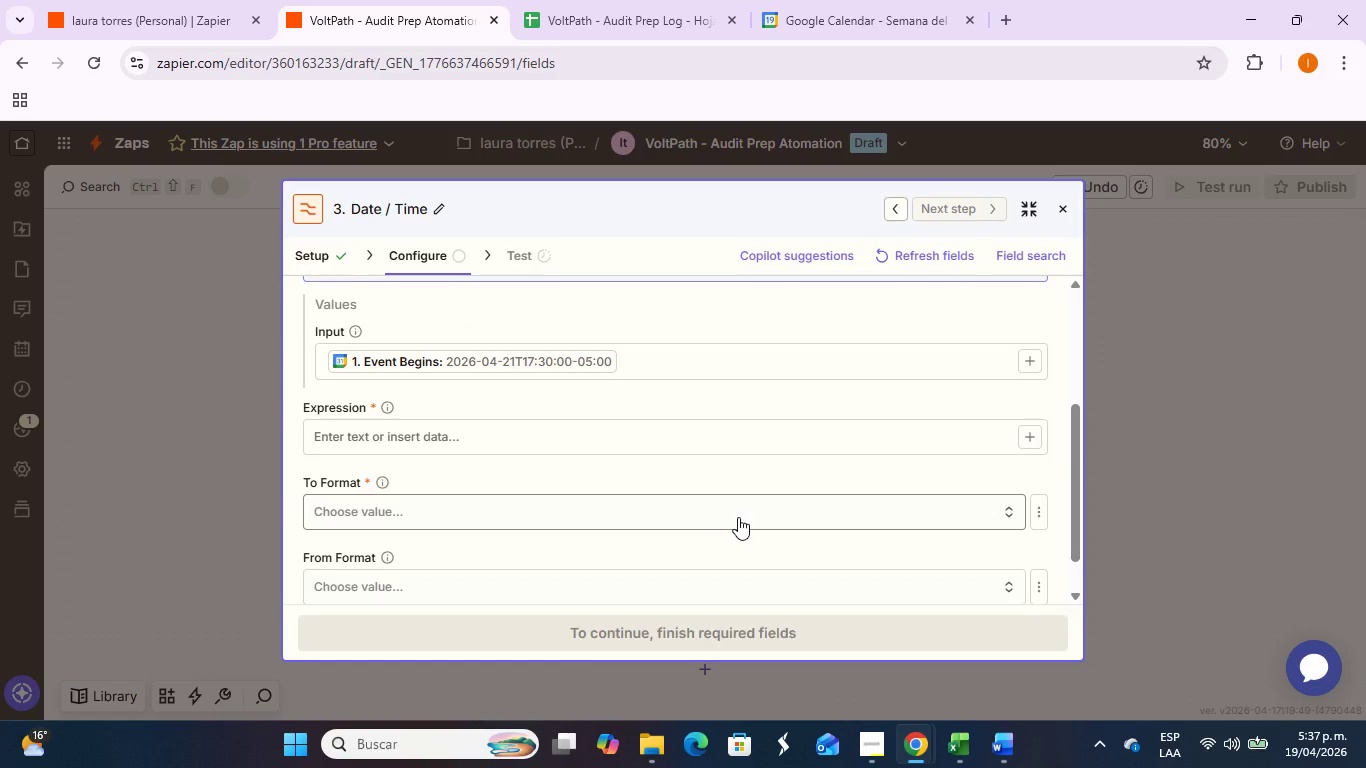 
wait(13.54)
 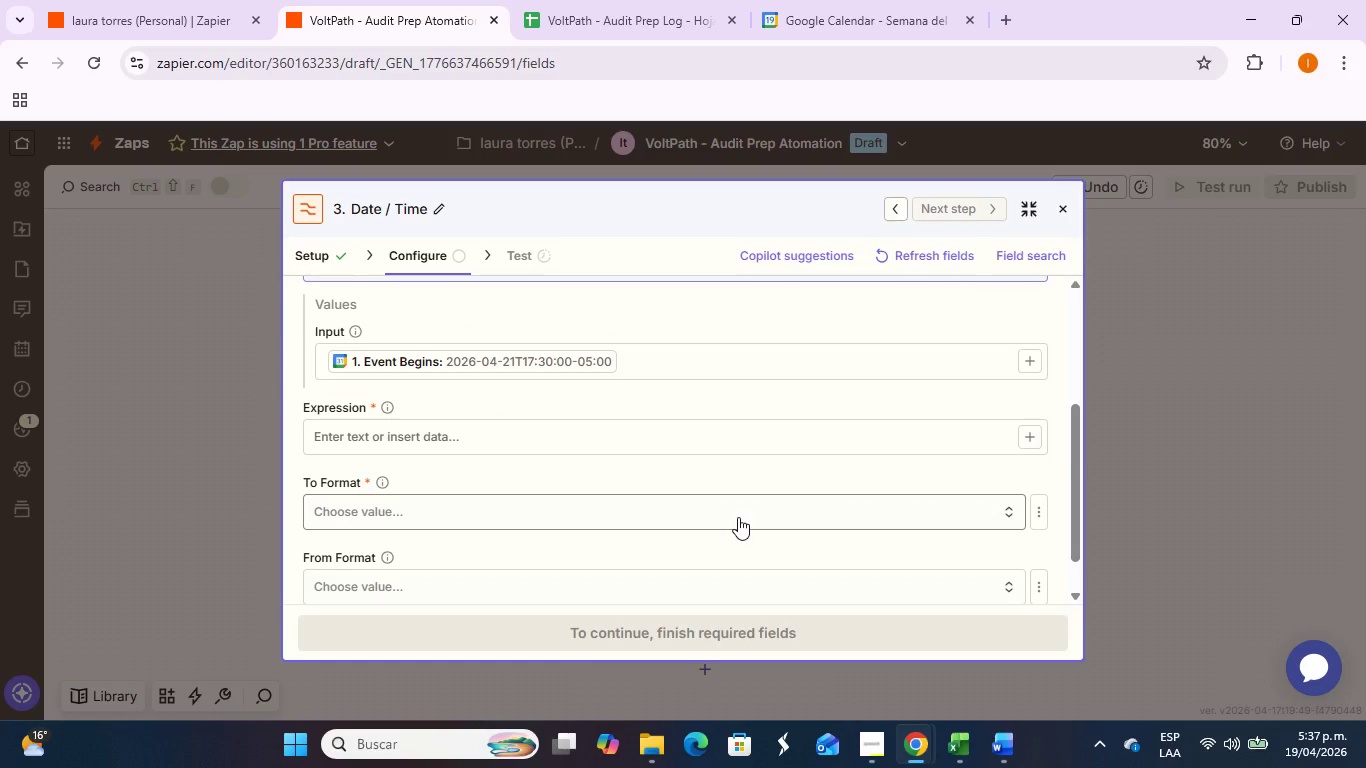 
scroll: coordinate [652, 416], scroll_direction: up, amount: 1.0
 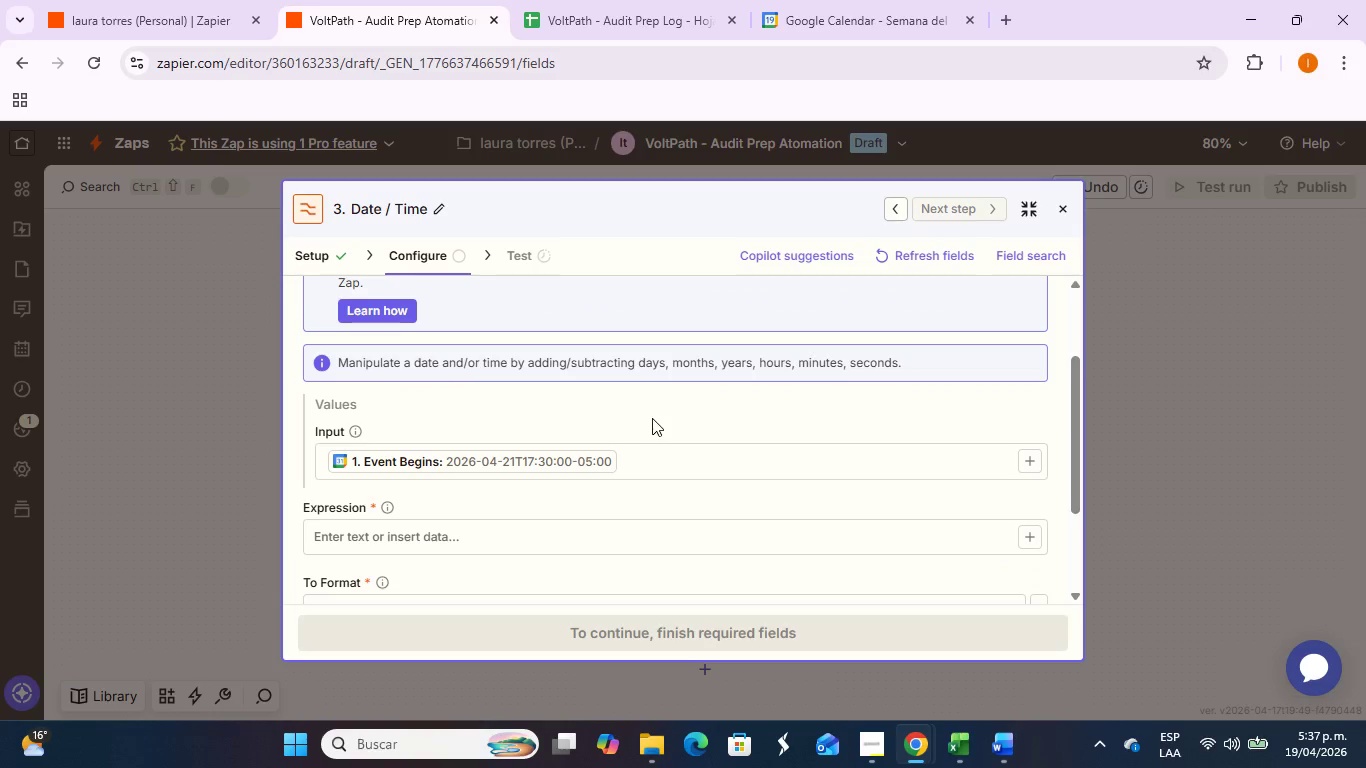 
scroll: coordinate [652, 422], scroll_direction: down, amount: 1.0
 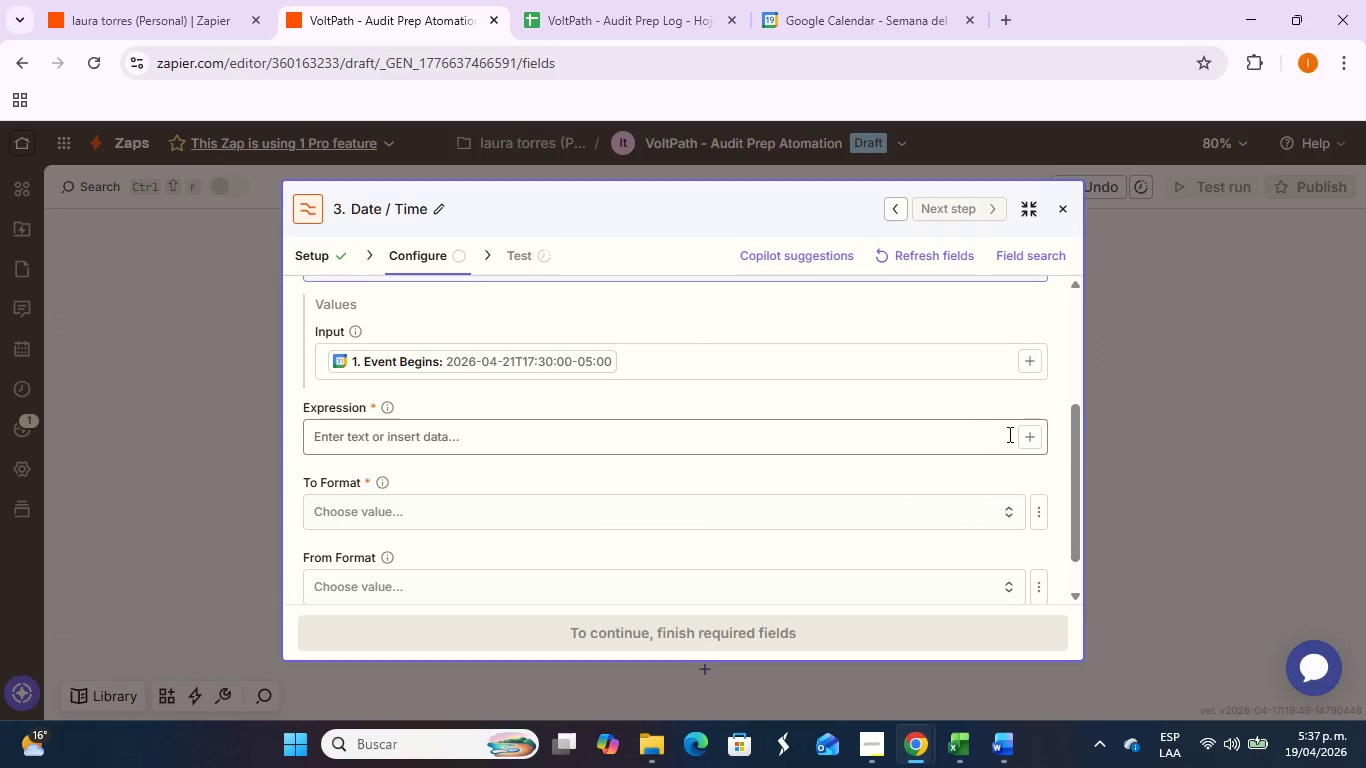 
left_click([1032, 441])
 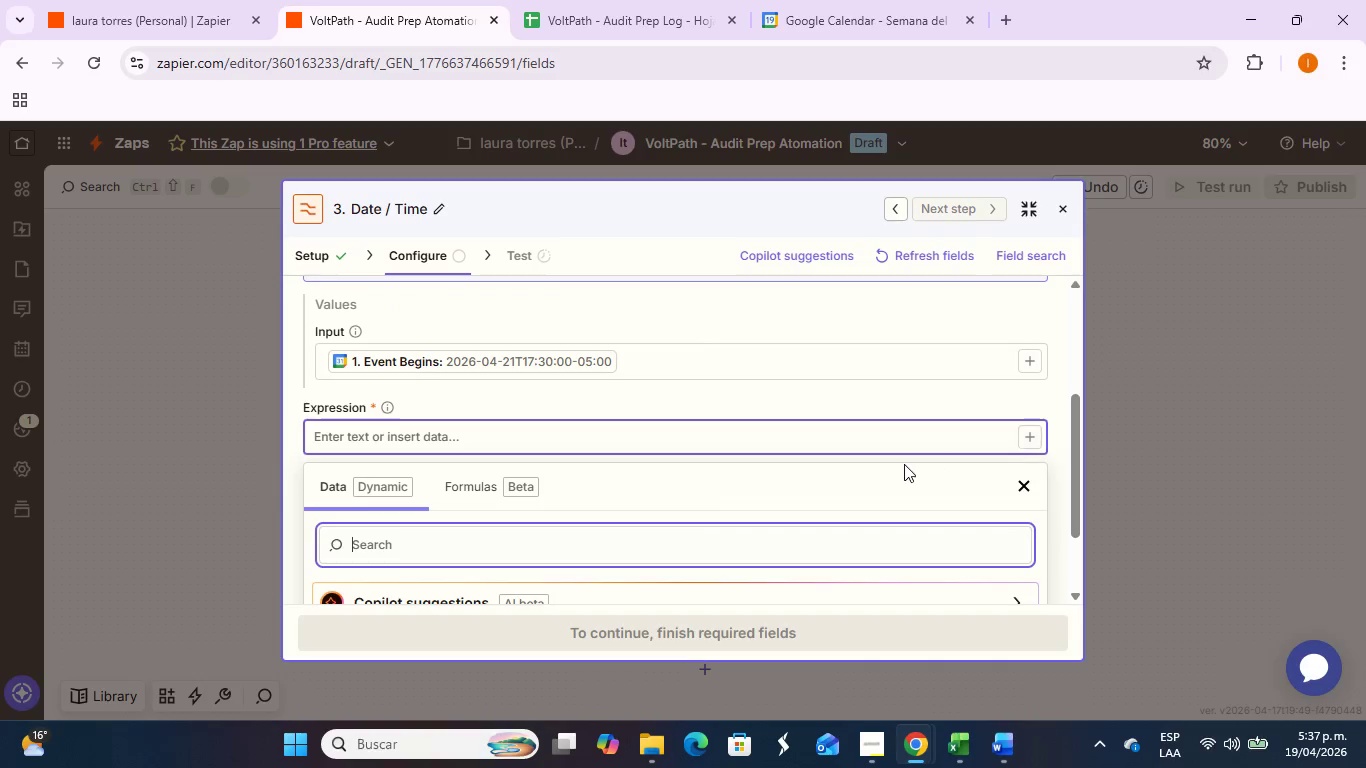 
scroll: coordinate [901, 465], scroll_direction: down, amount: 2.0
 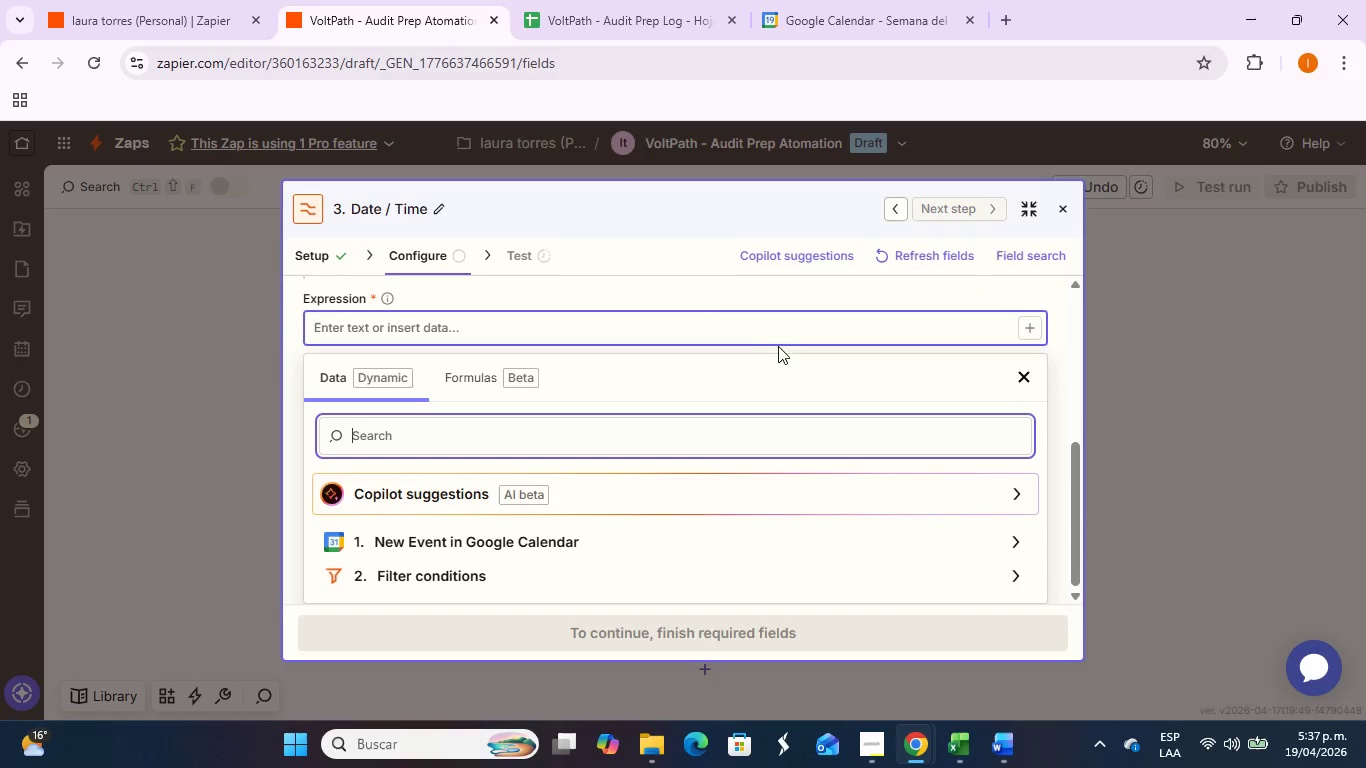 
left_click([785, 324])
 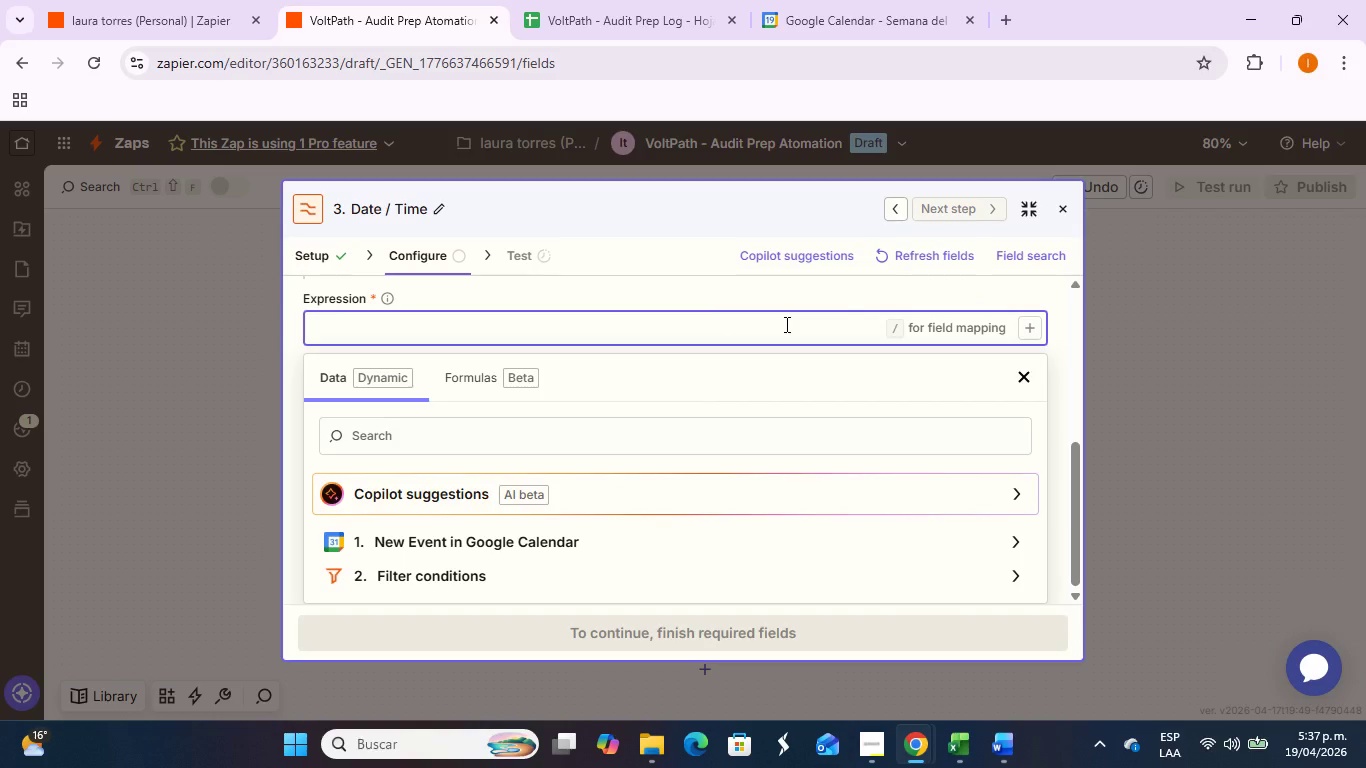 
key(Minus)
 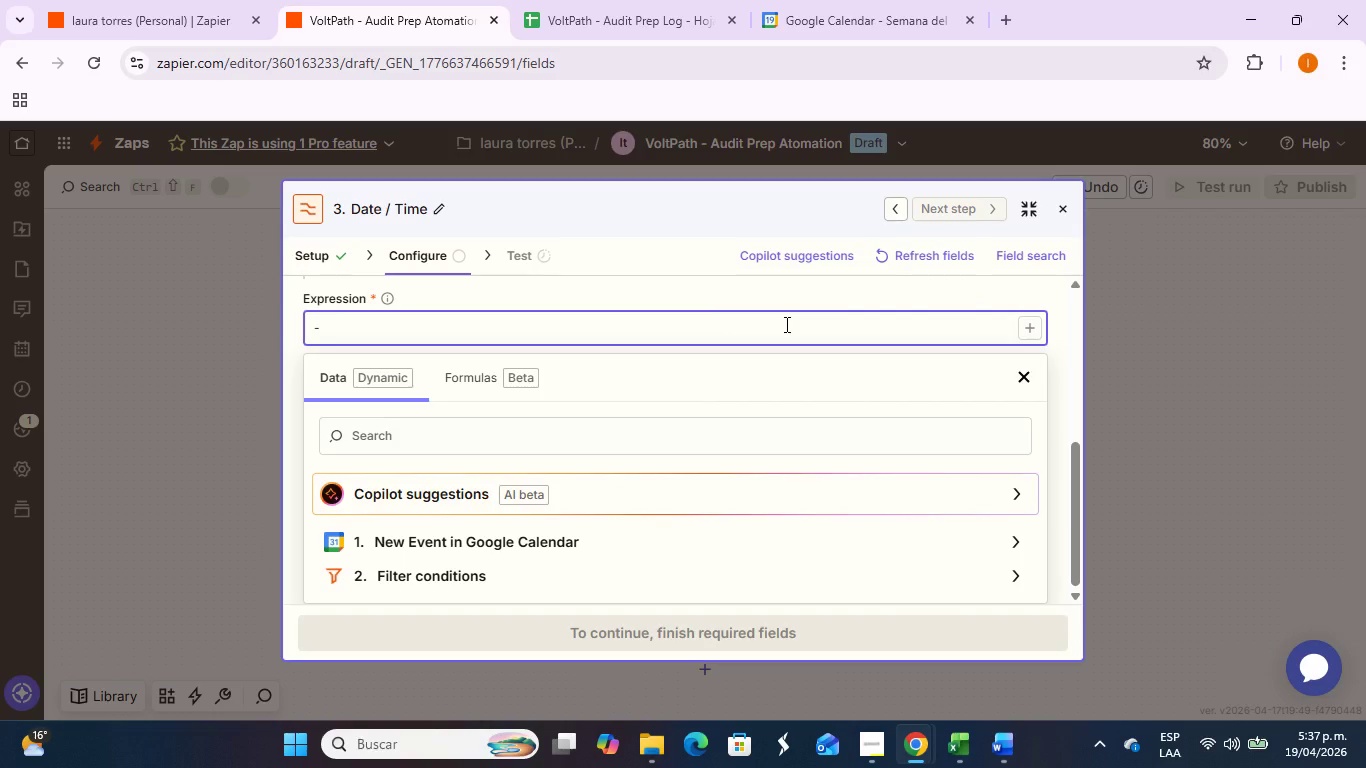 
key(Alt+AltLeft)
 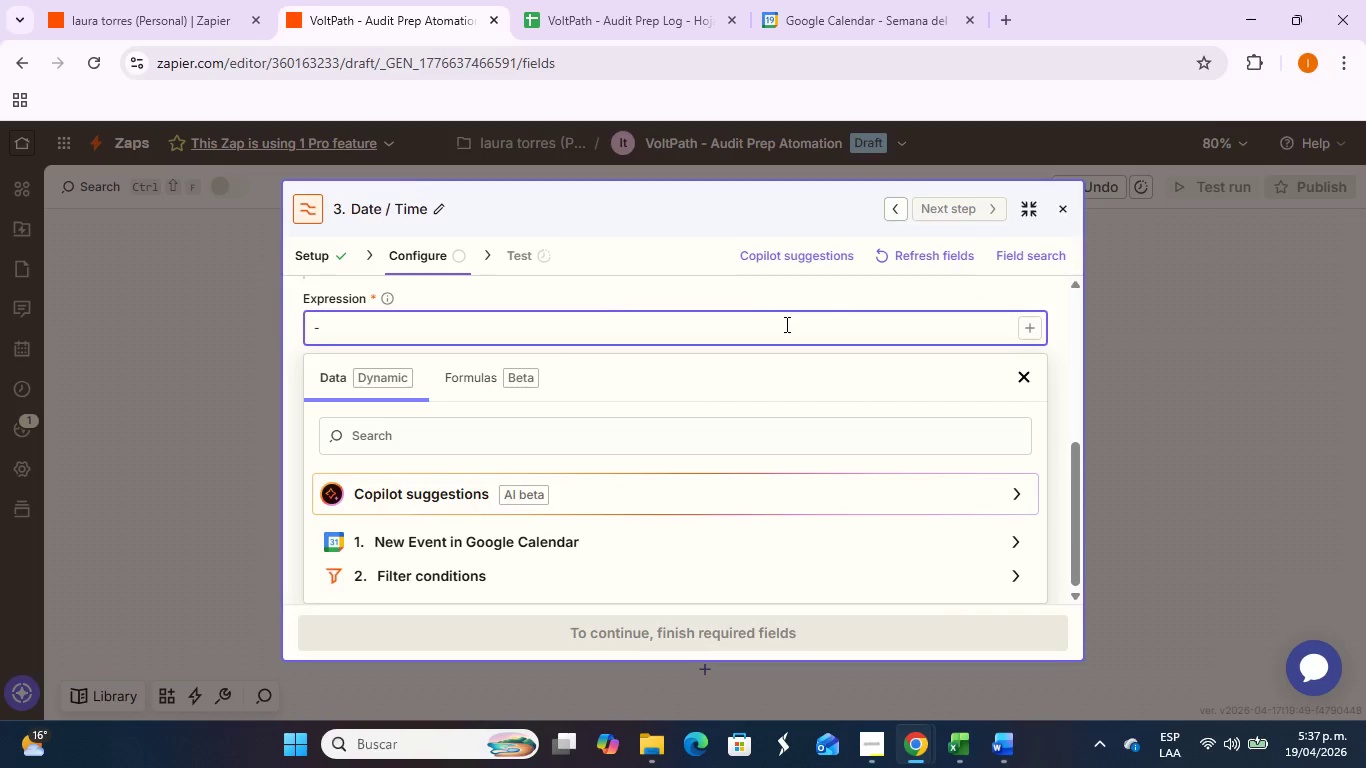 
key(Alt+Tab)
 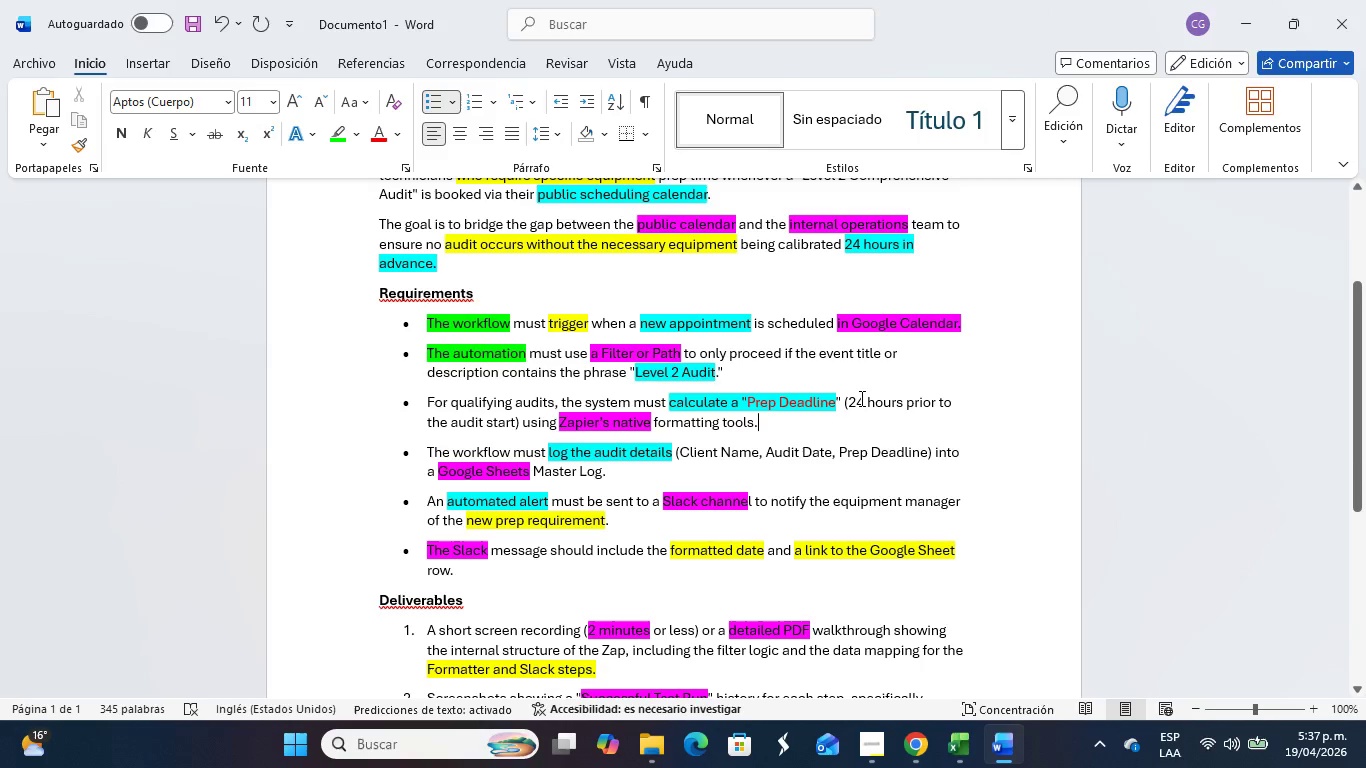 
key(Alt+Tab)
 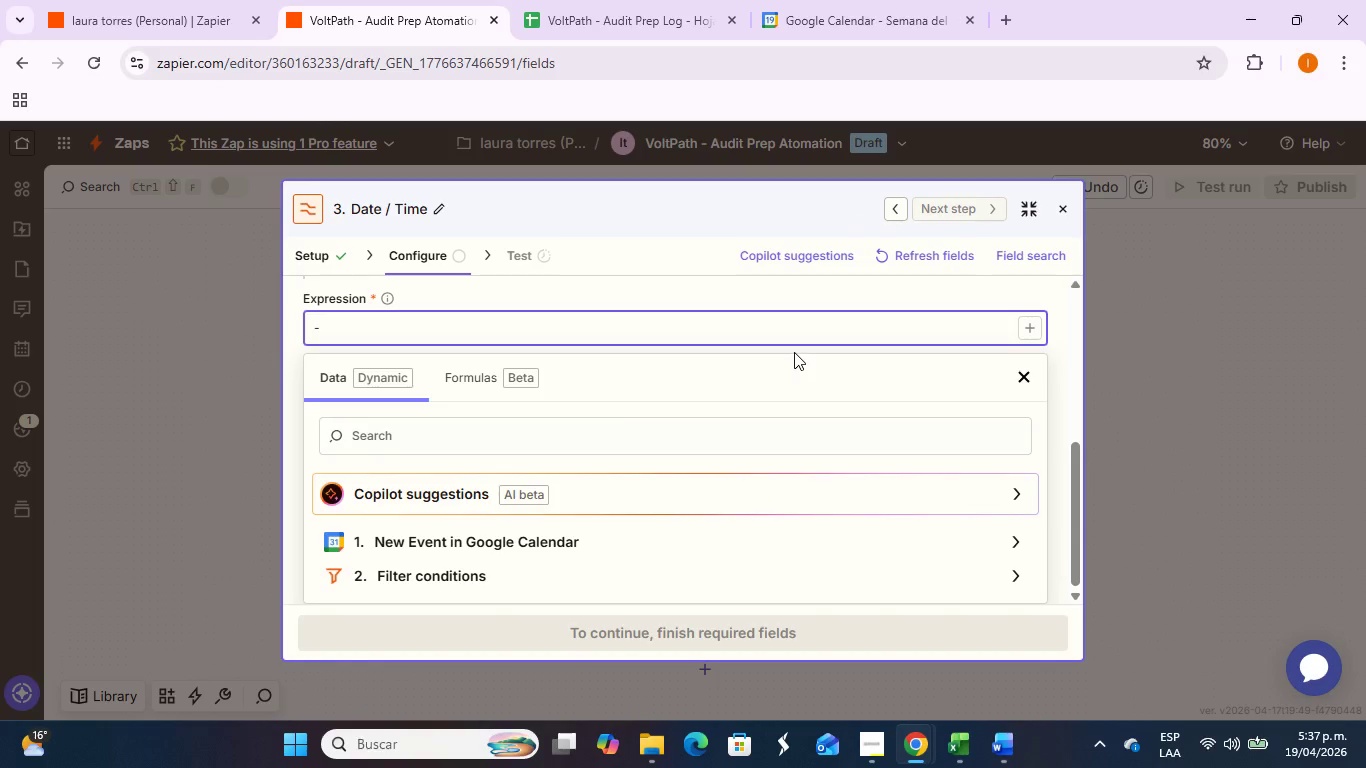 
type(24)
 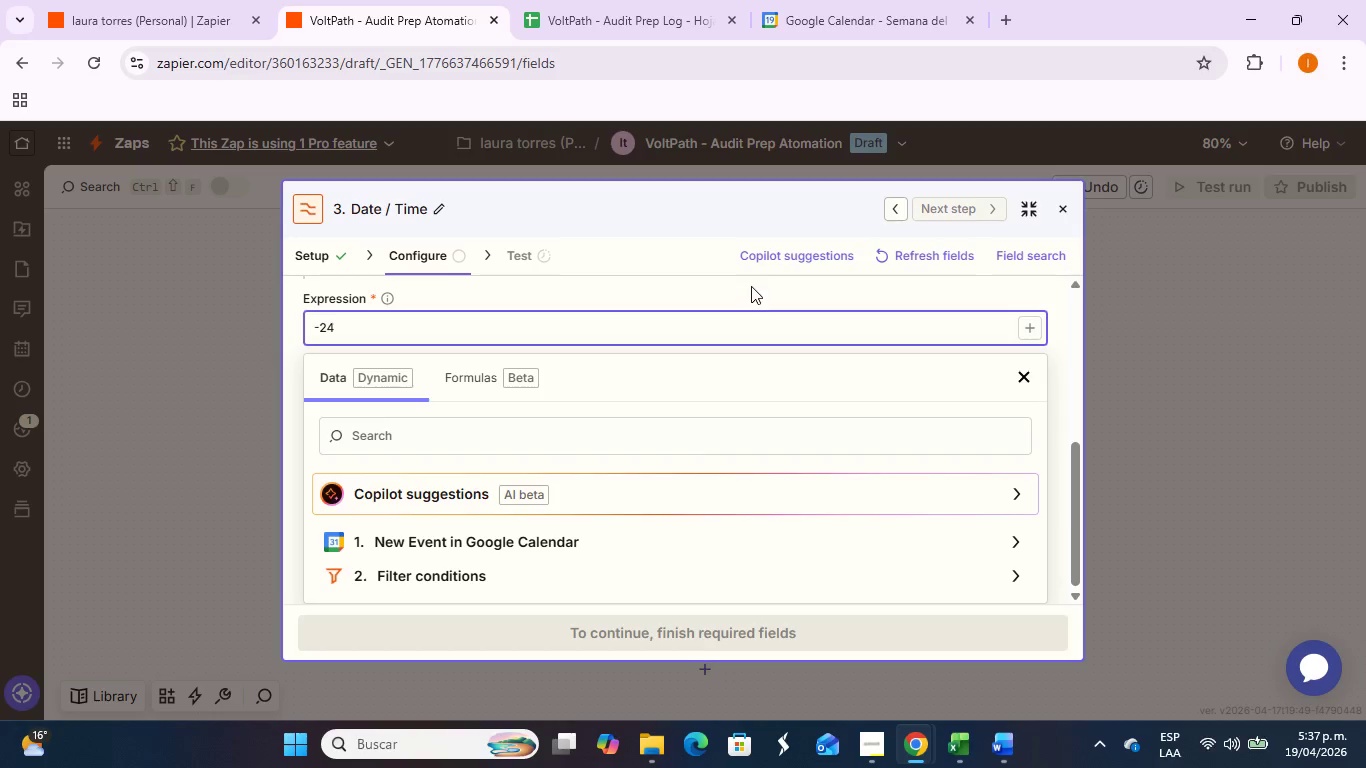 
left_click([749, 281])
 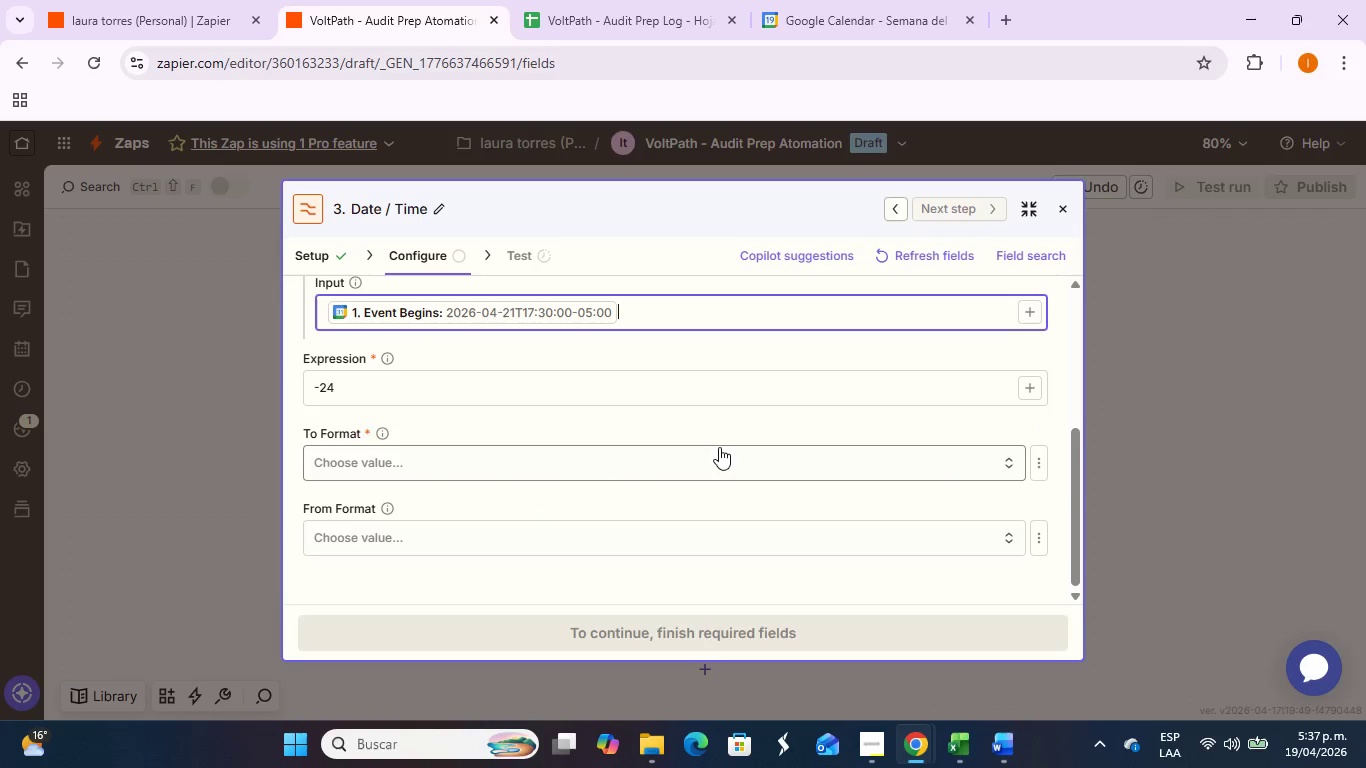 
left_click([721, 451])
 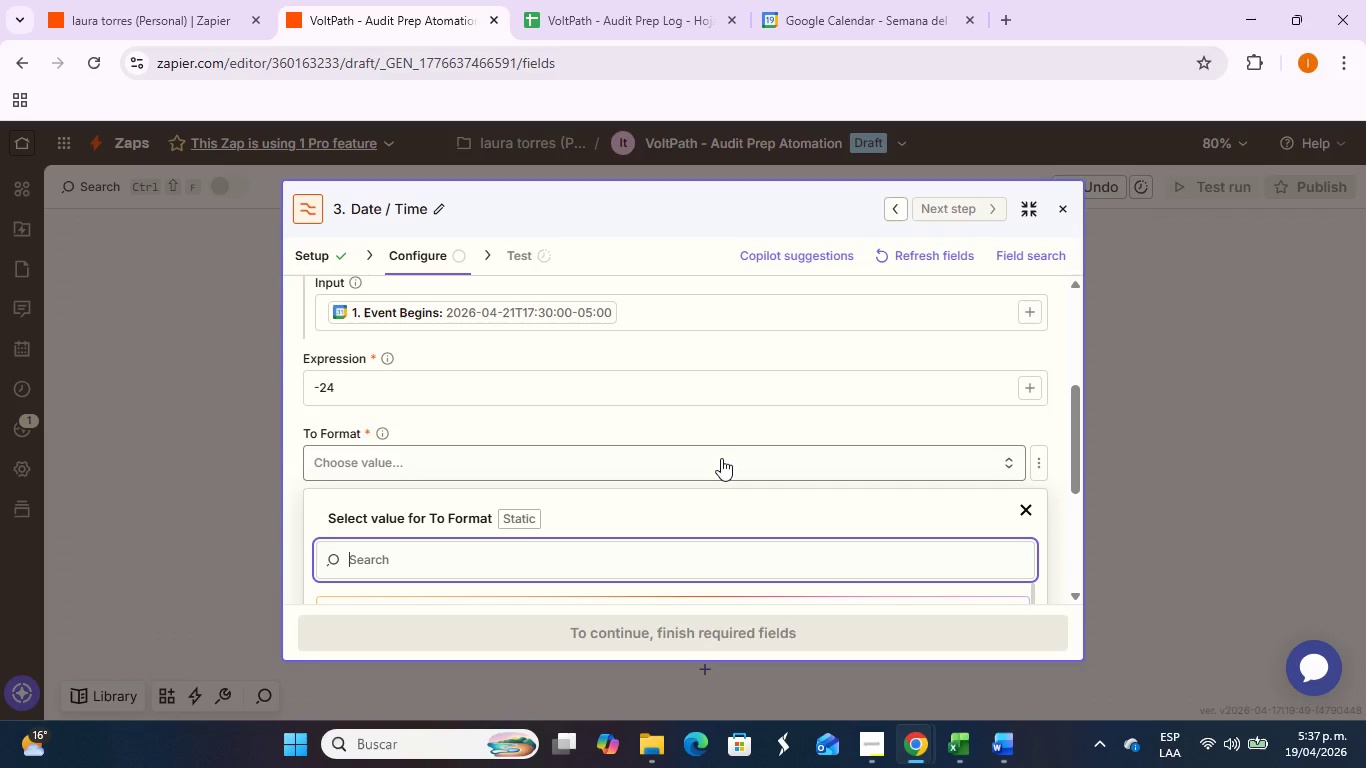 
scroll: coordinate [711, 507], scroll_direction: down, amount: 2.0
 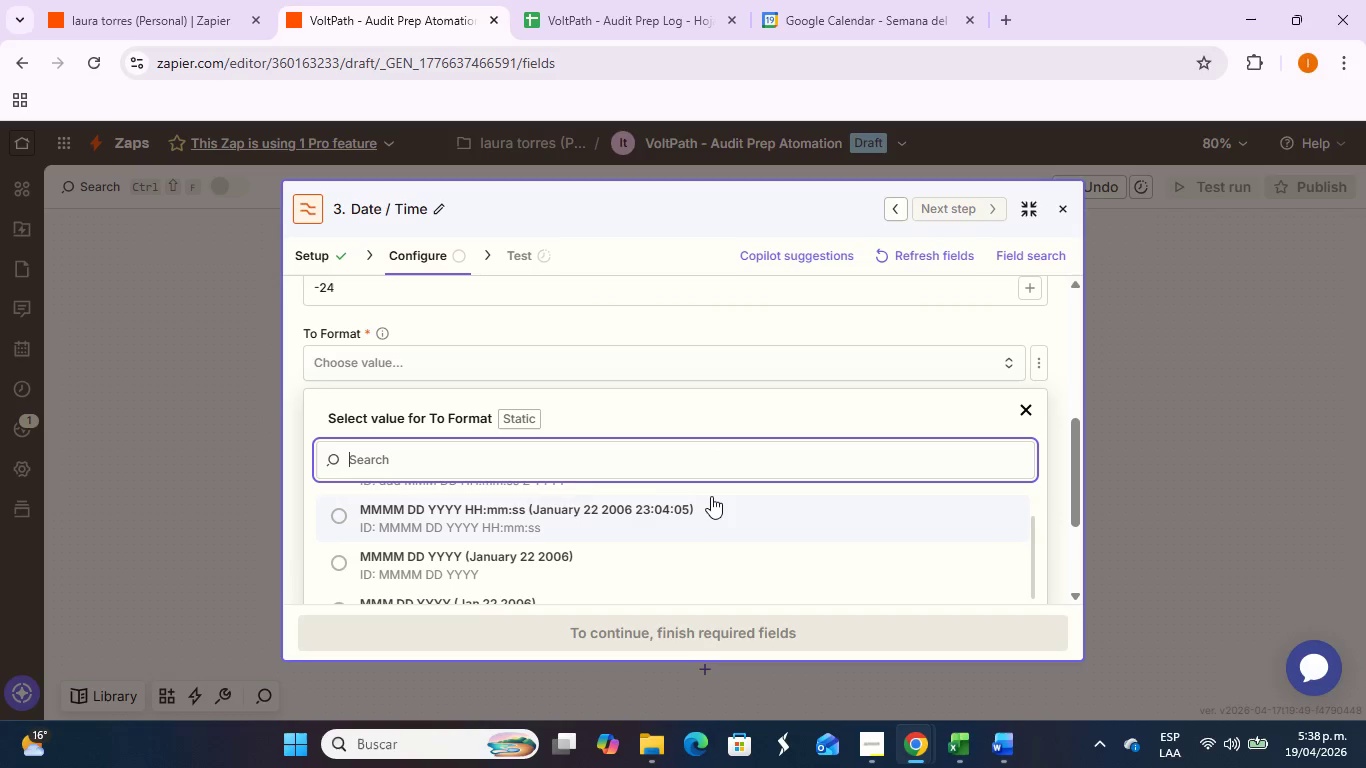 
scroll: coordinate [711, 496], scroll_direction: up, amount: 1.0
 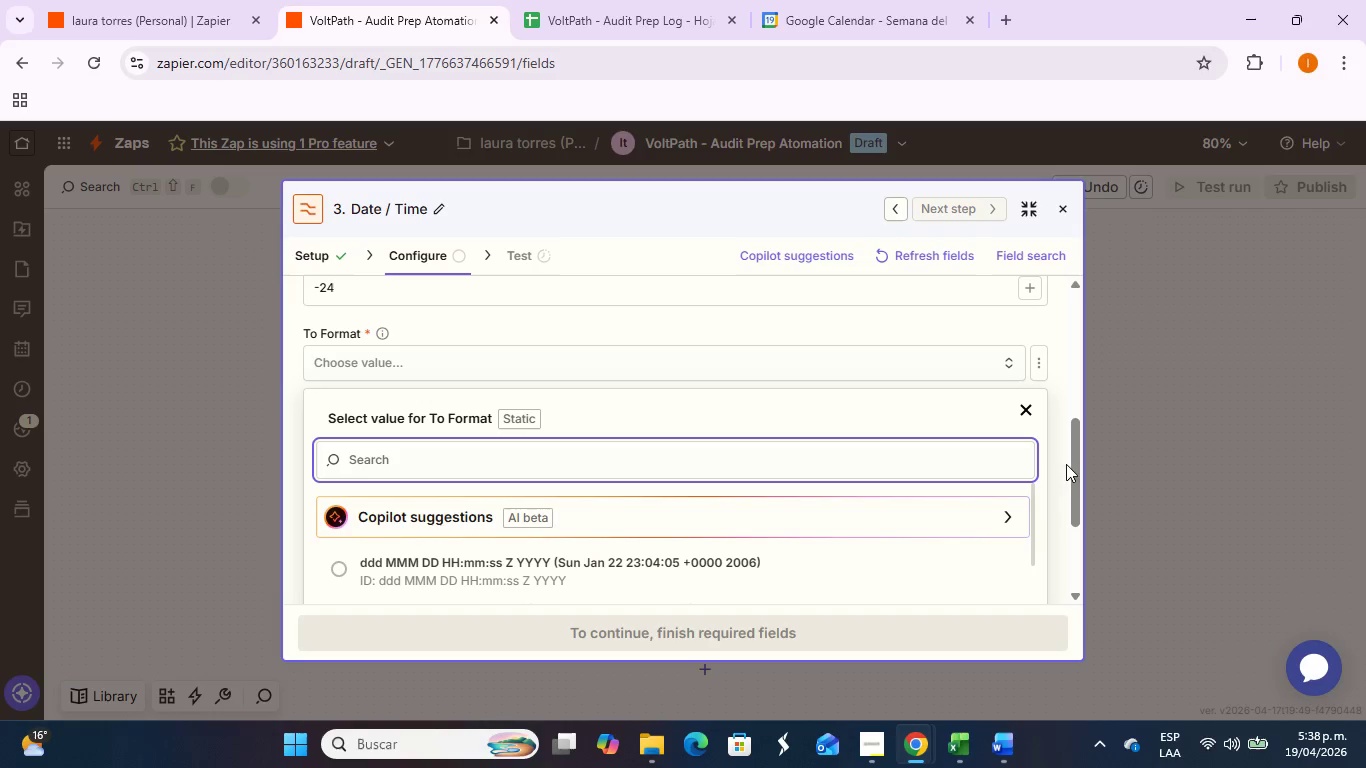 
left_click_drag(start_coordinate=[1071, 448], to_coordinate=[1071, 495])
 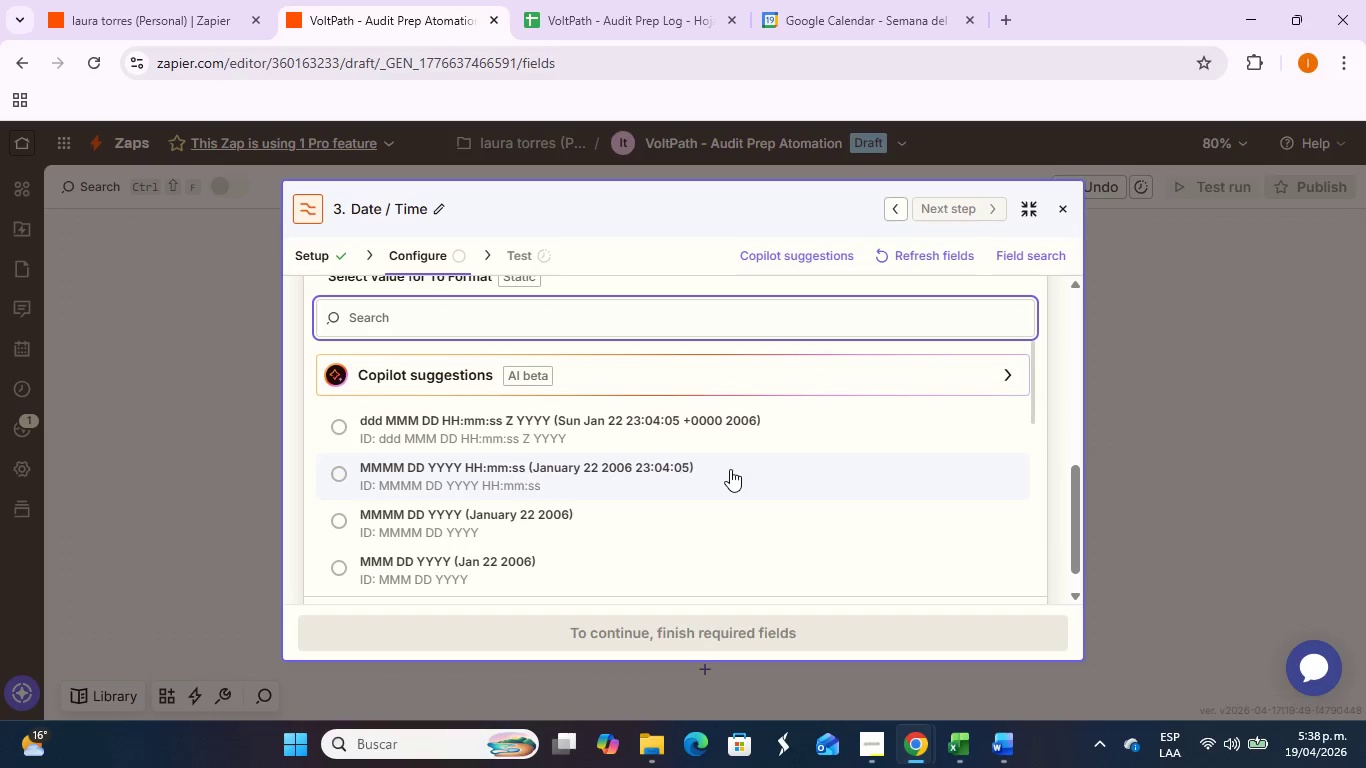 
left_click([730, 469])
 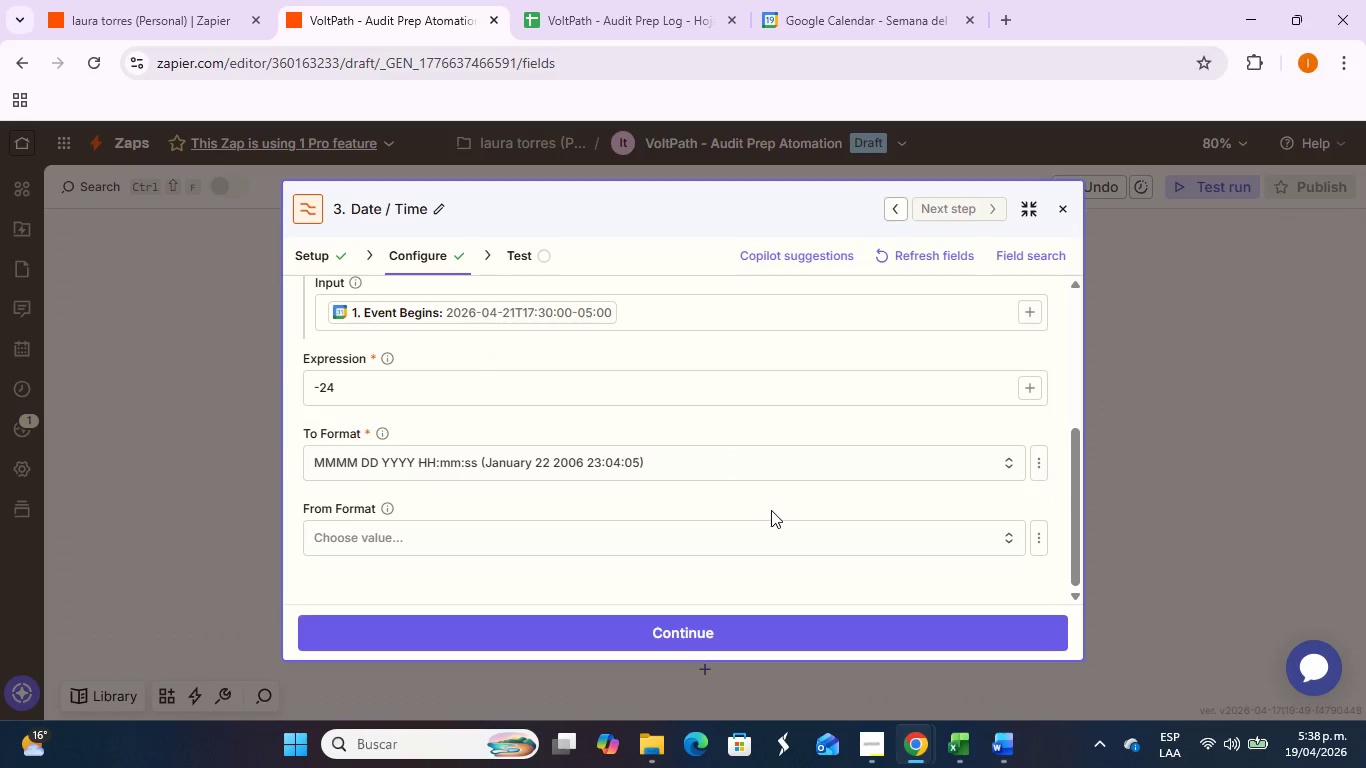 
scroll: coordinate [777, 497], scroll_direction: down, amount: 5.0
 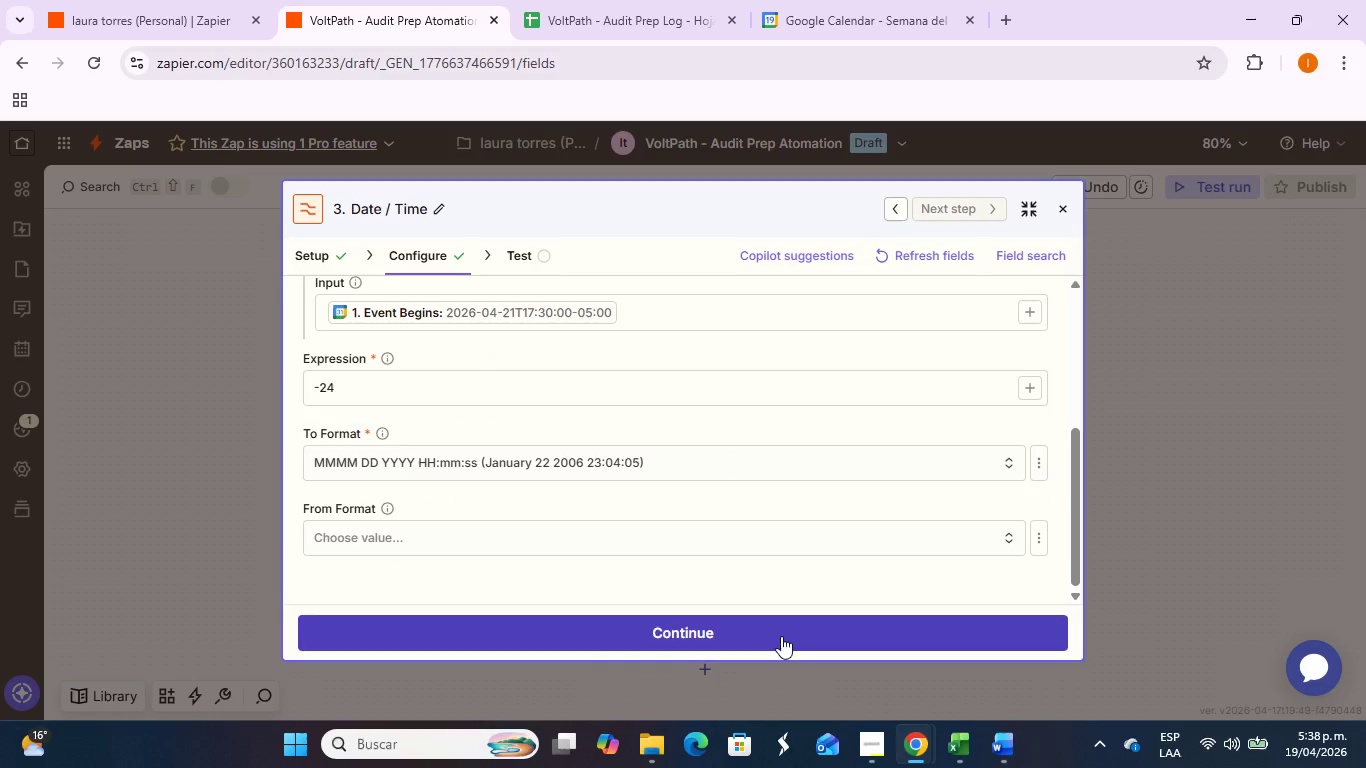 
left_click([781, 636])
 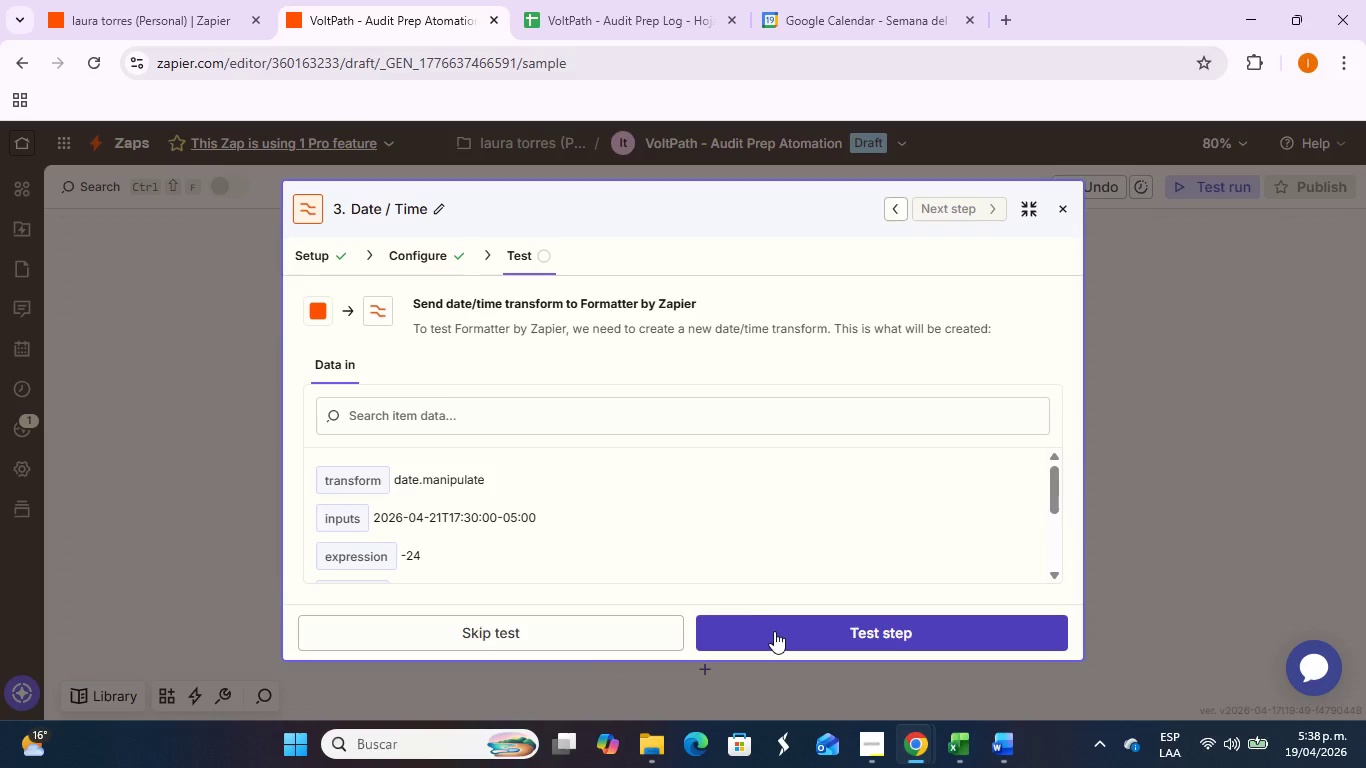 
left_click([774, 631])
 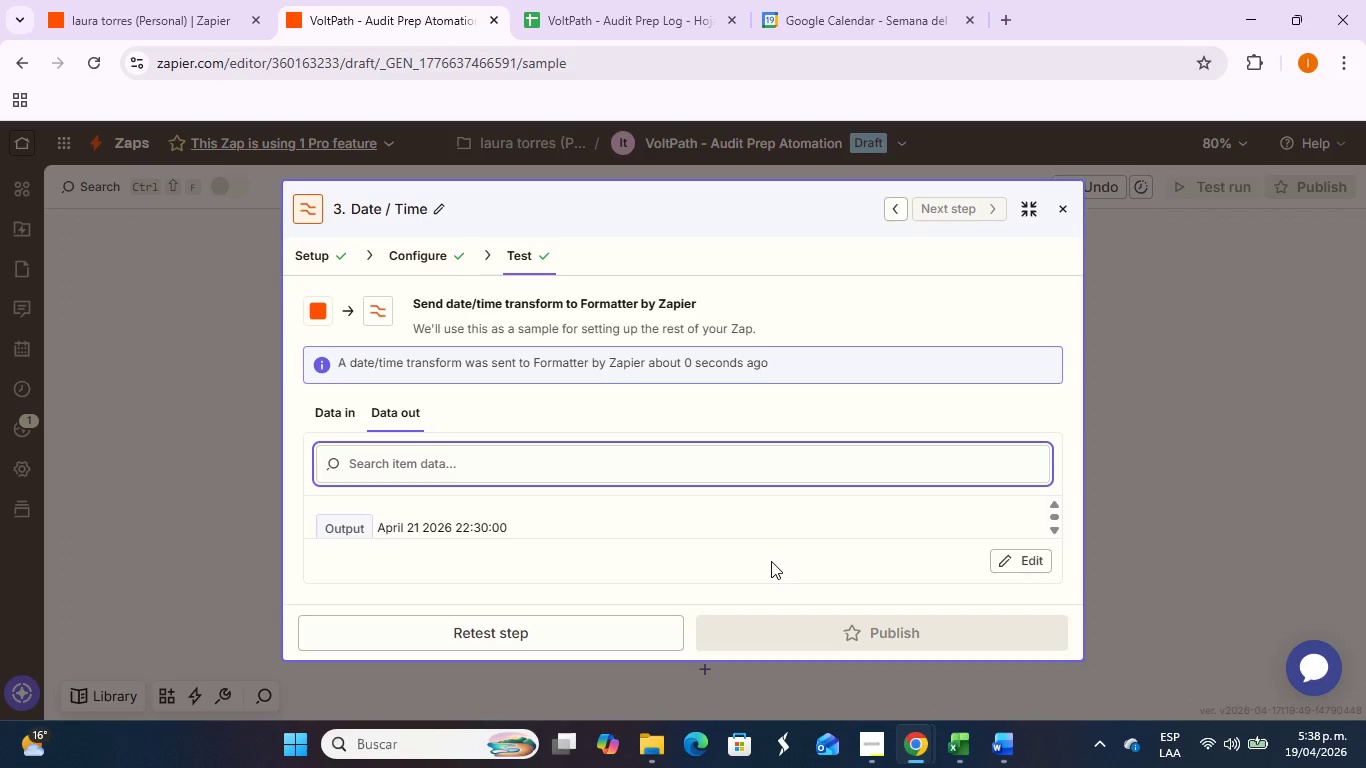 
wait(37.52)
 